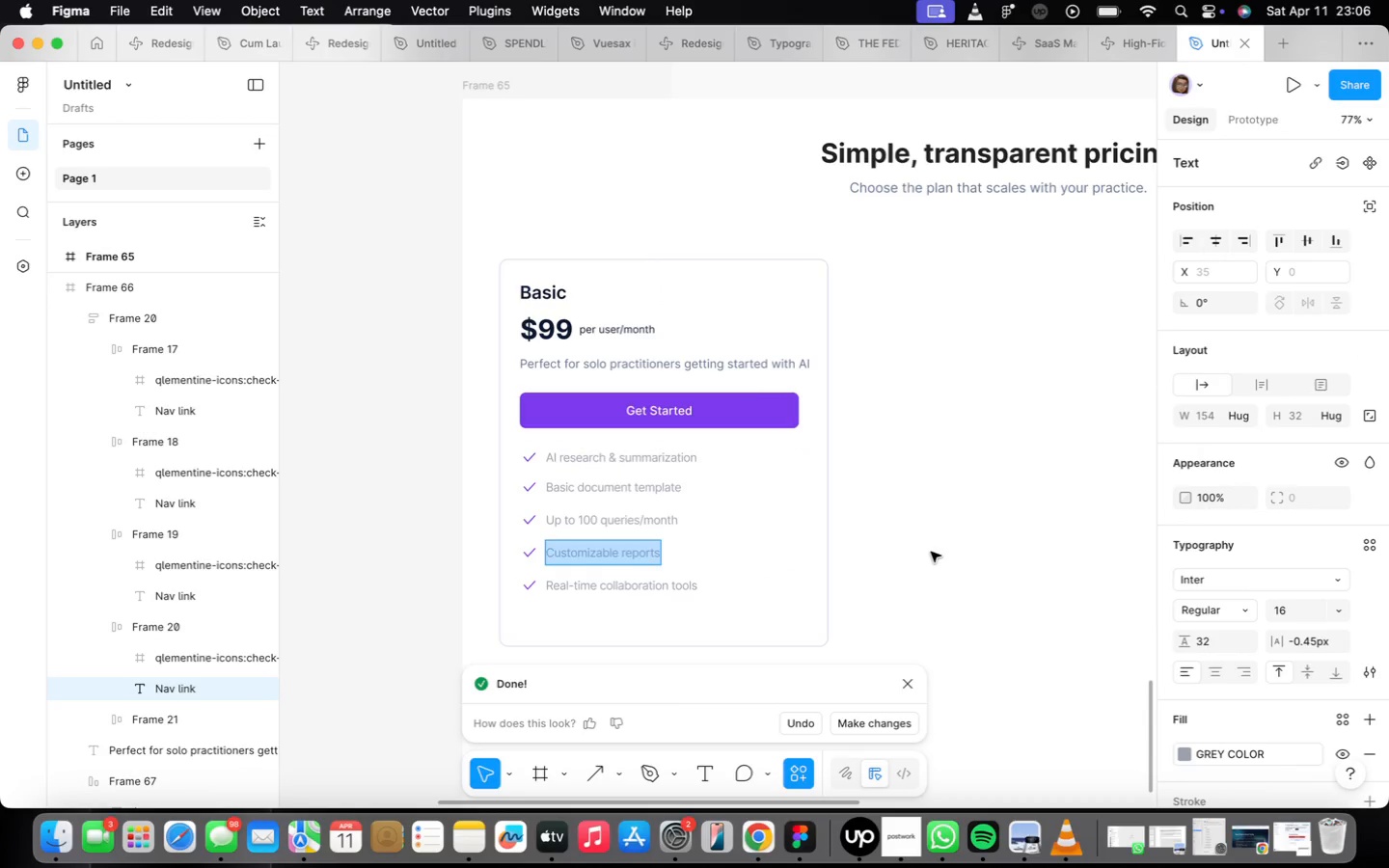 
type(Email S)
 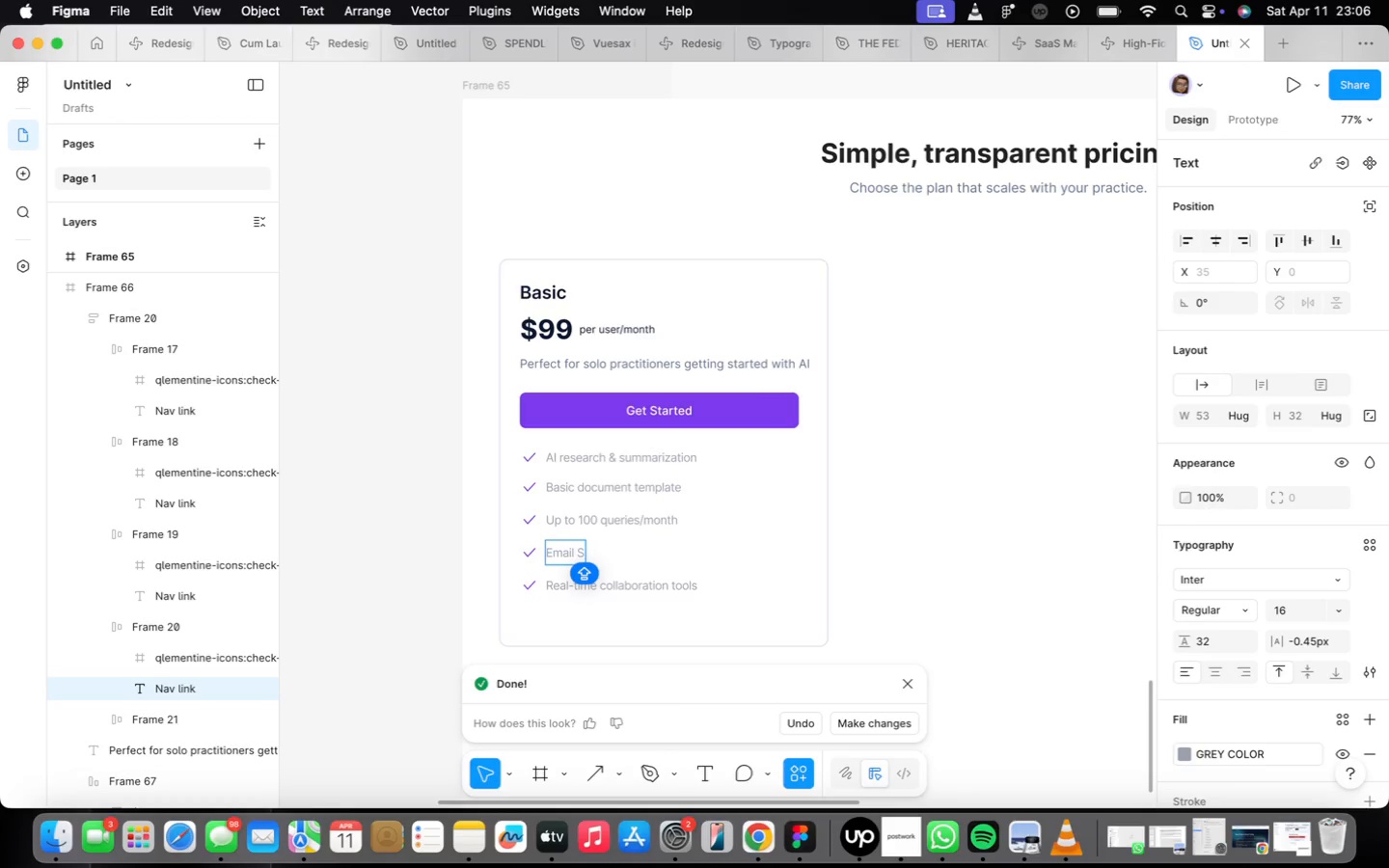 
key(Backspace)
type(support)
 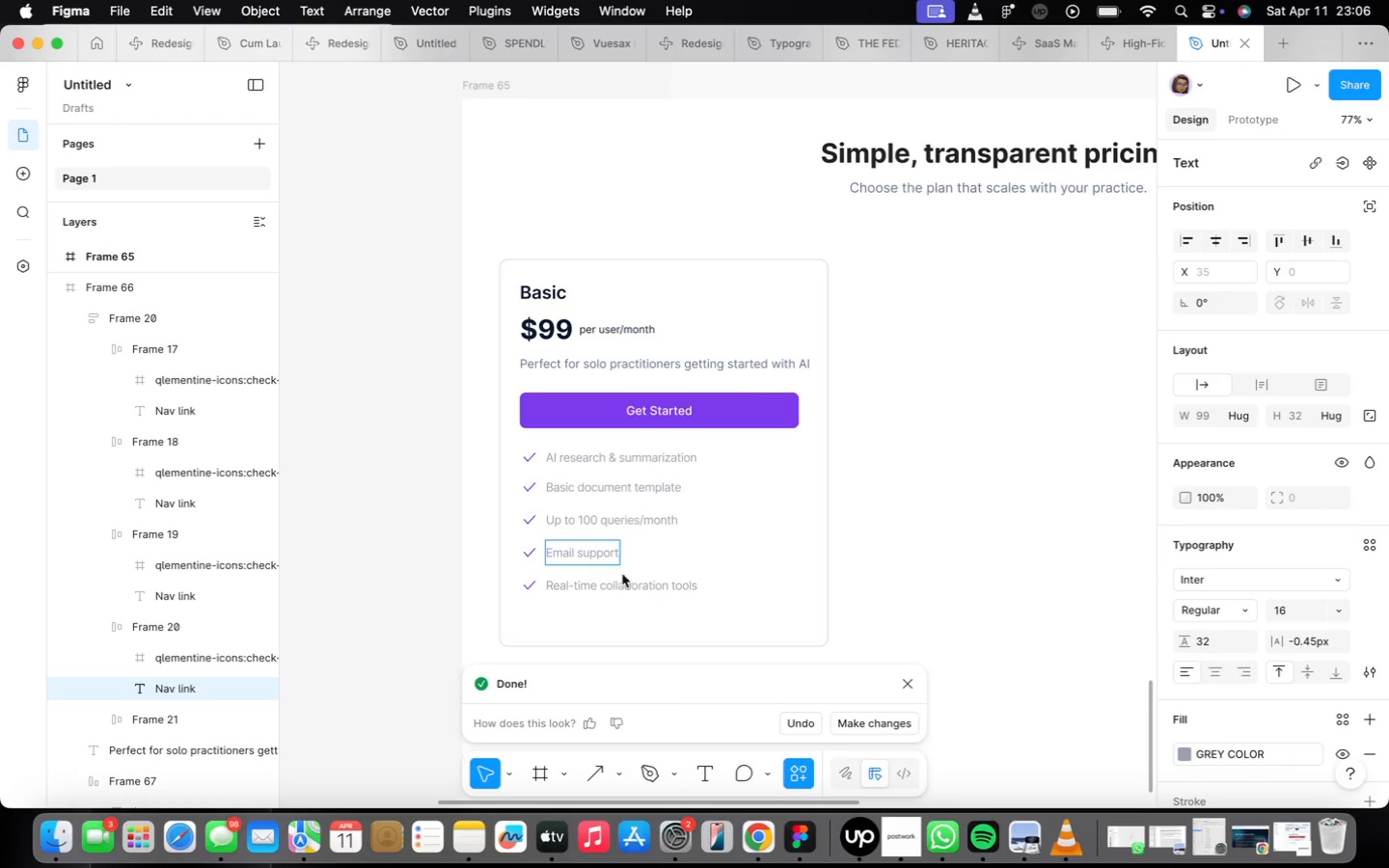 
left_click([629, 590])
 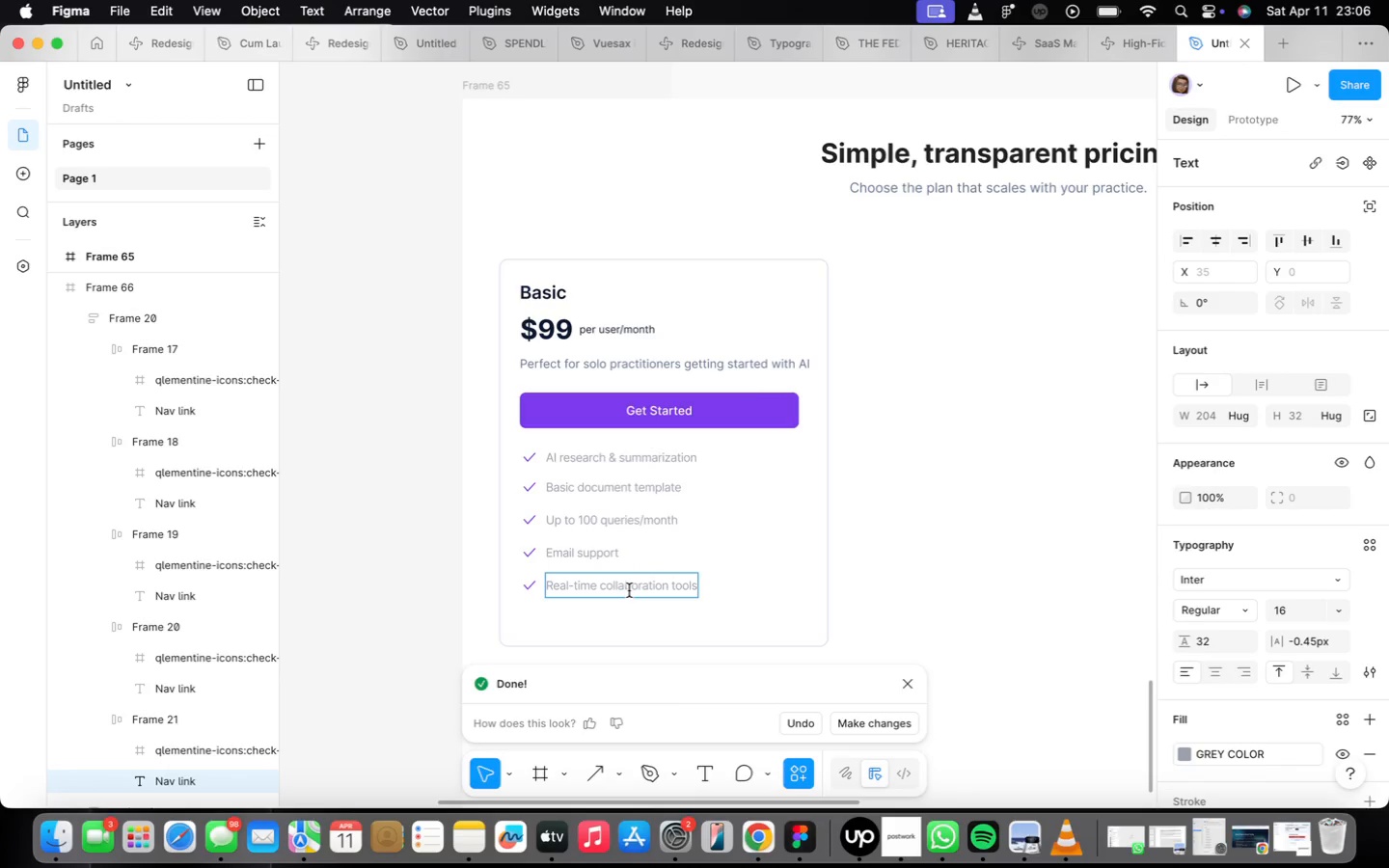 
double_click([629, 590])
 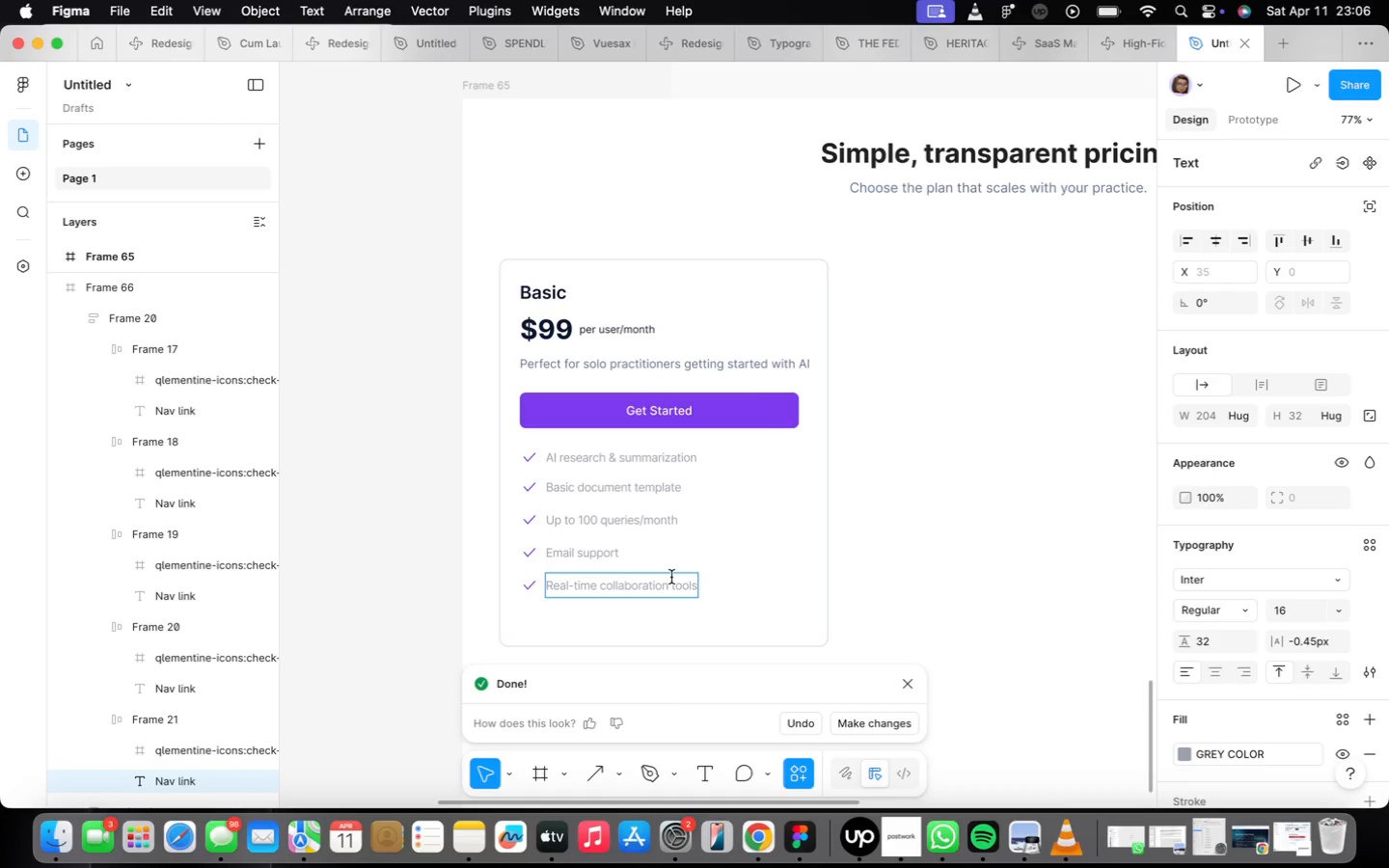 
wait(11.53)
 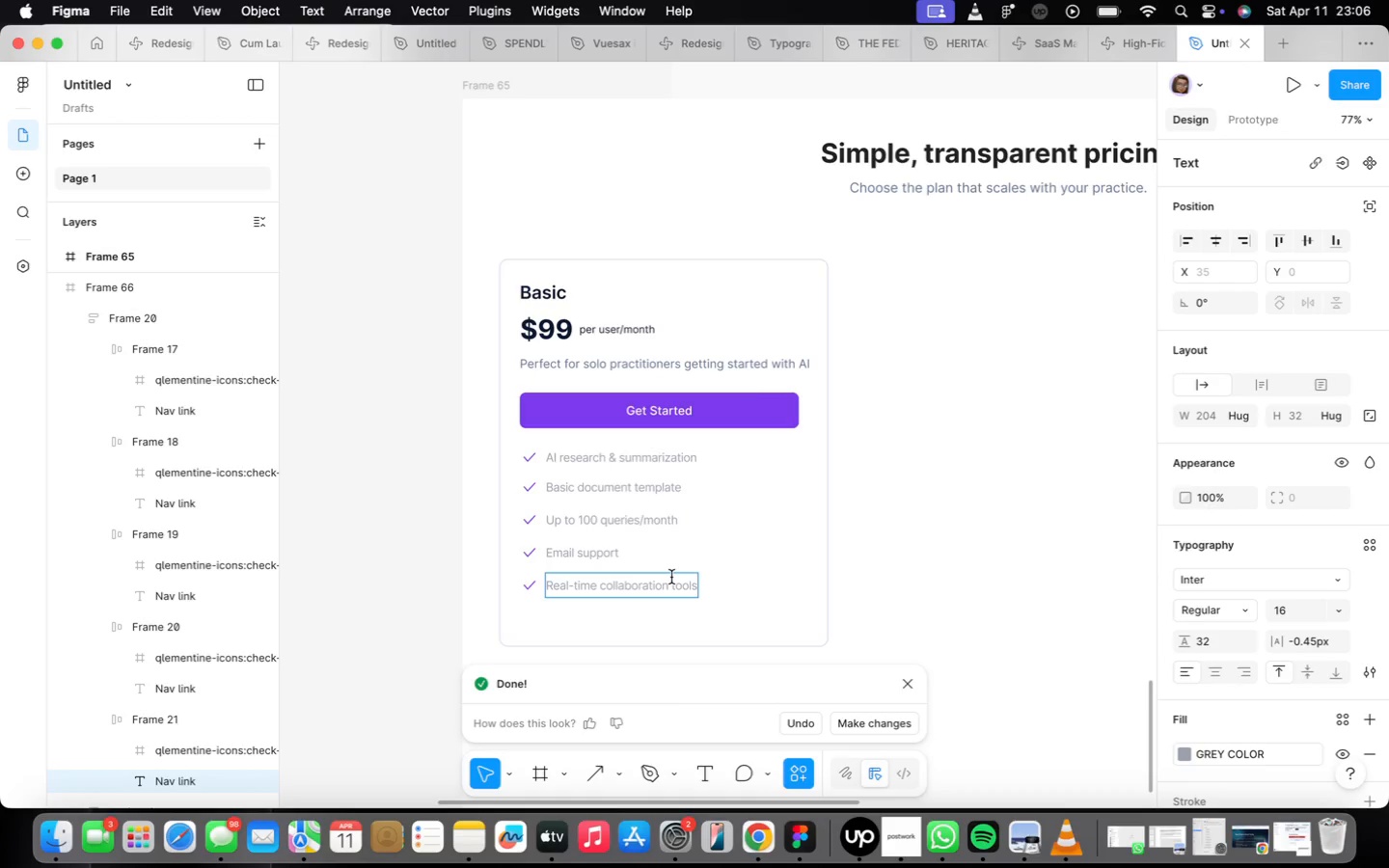 
left_click([924, 541])
 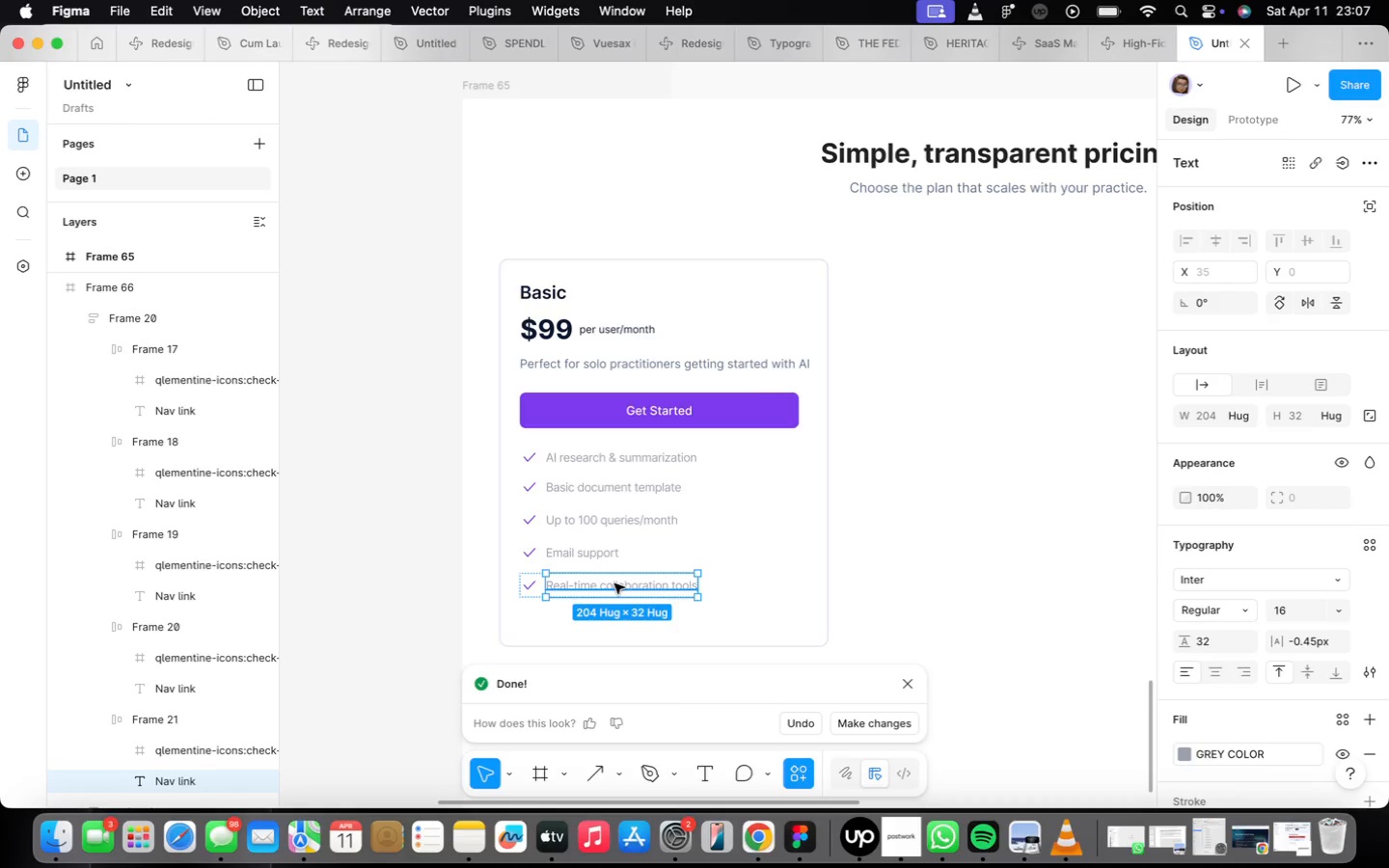 
left_click([615, 583])
 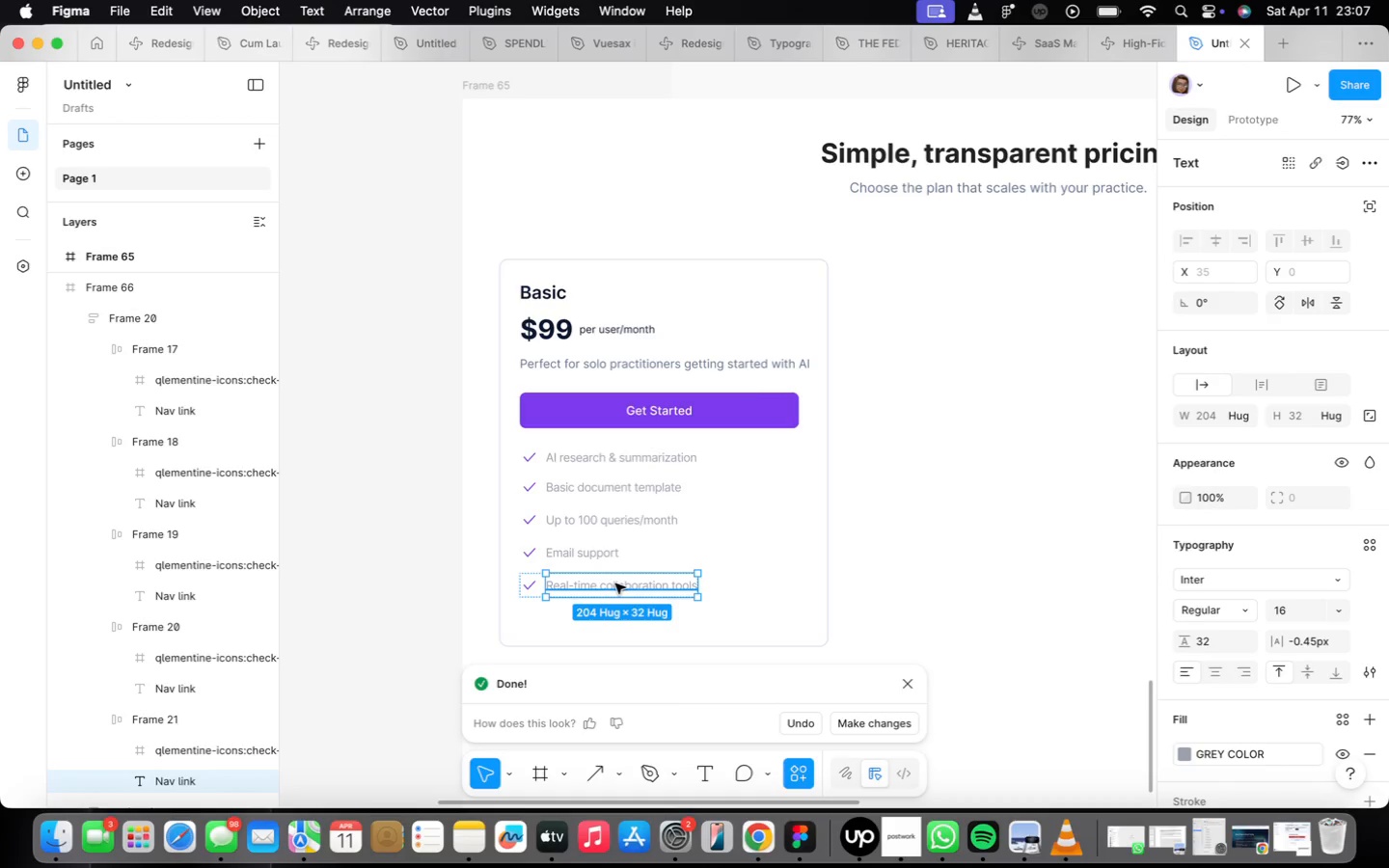 
double_click([615, 583])
 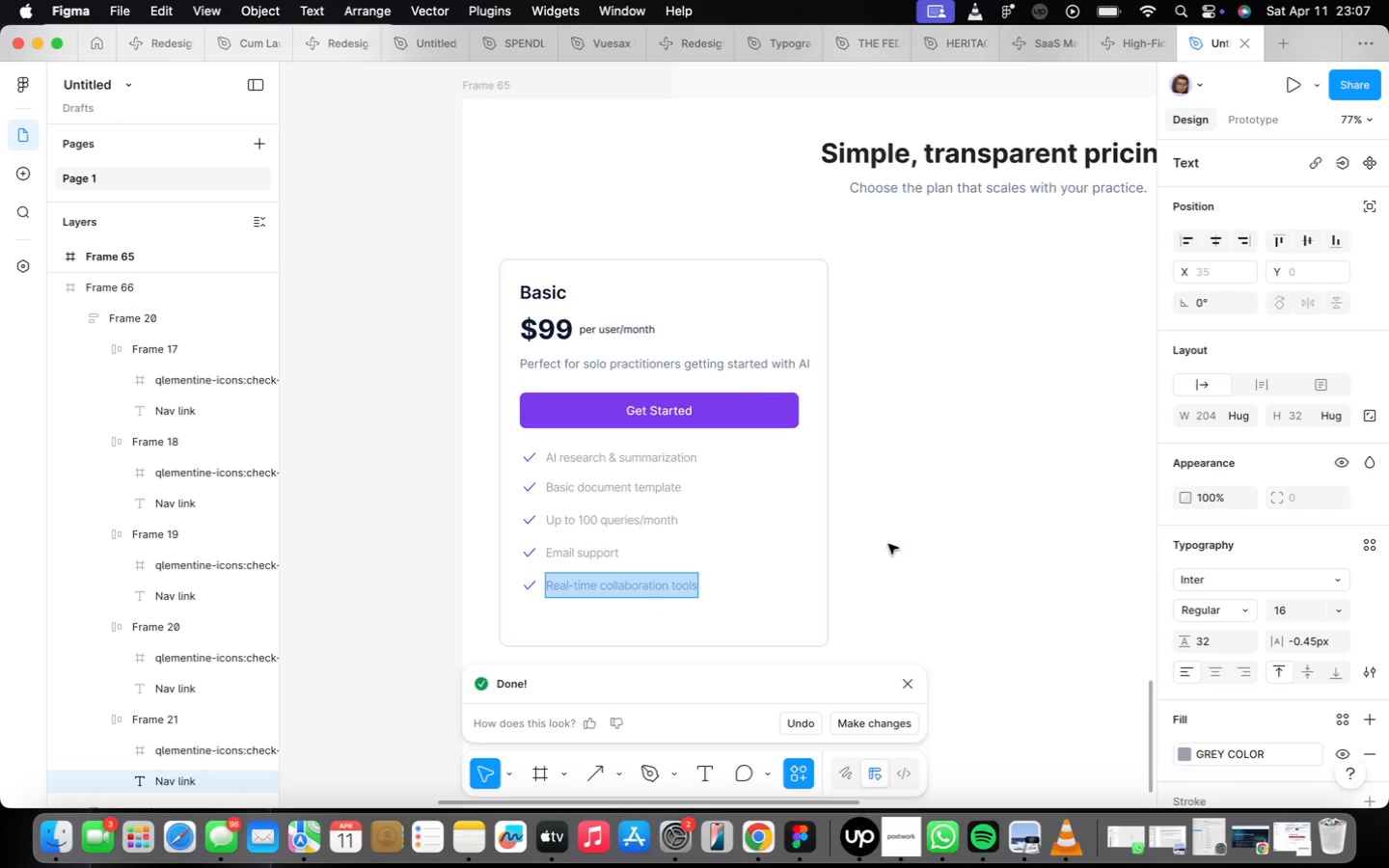 
type(5GB storaged)
key(Backspace)
 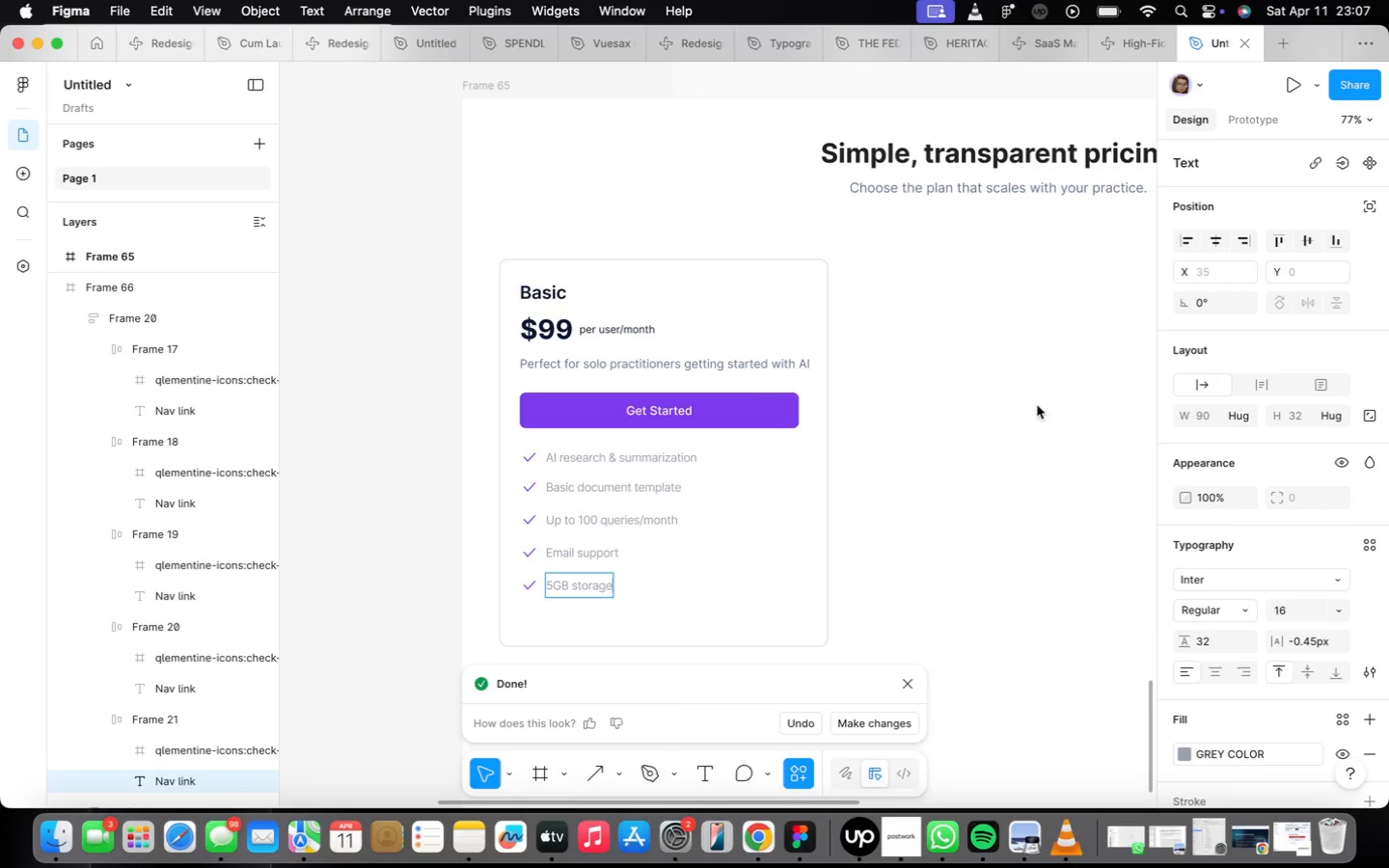 
left_click([1056, 491])
 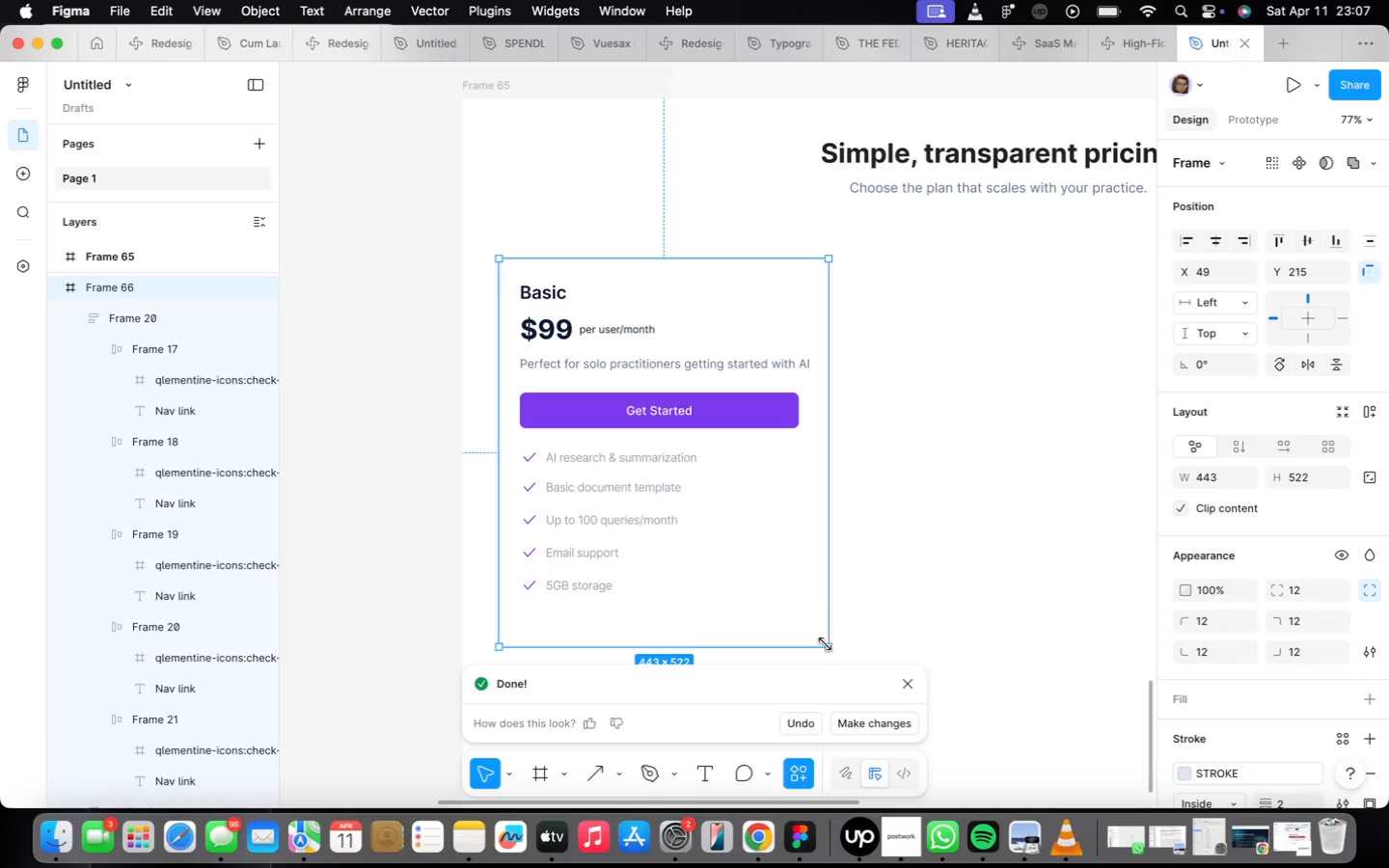 
scroll: coordinate [916, 619], scroll_direction: none, amount: 0.0
 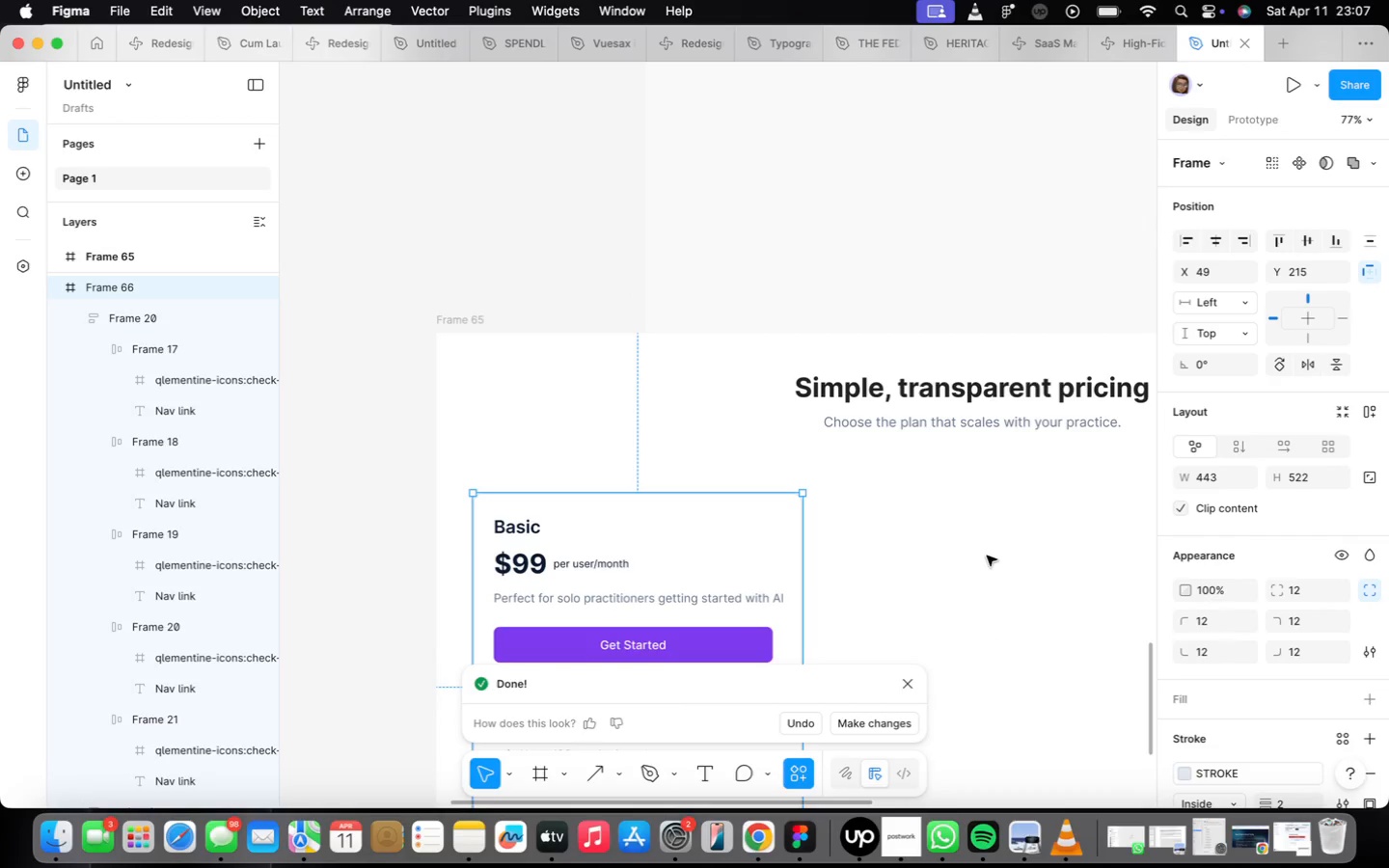 
wait(16.7)
 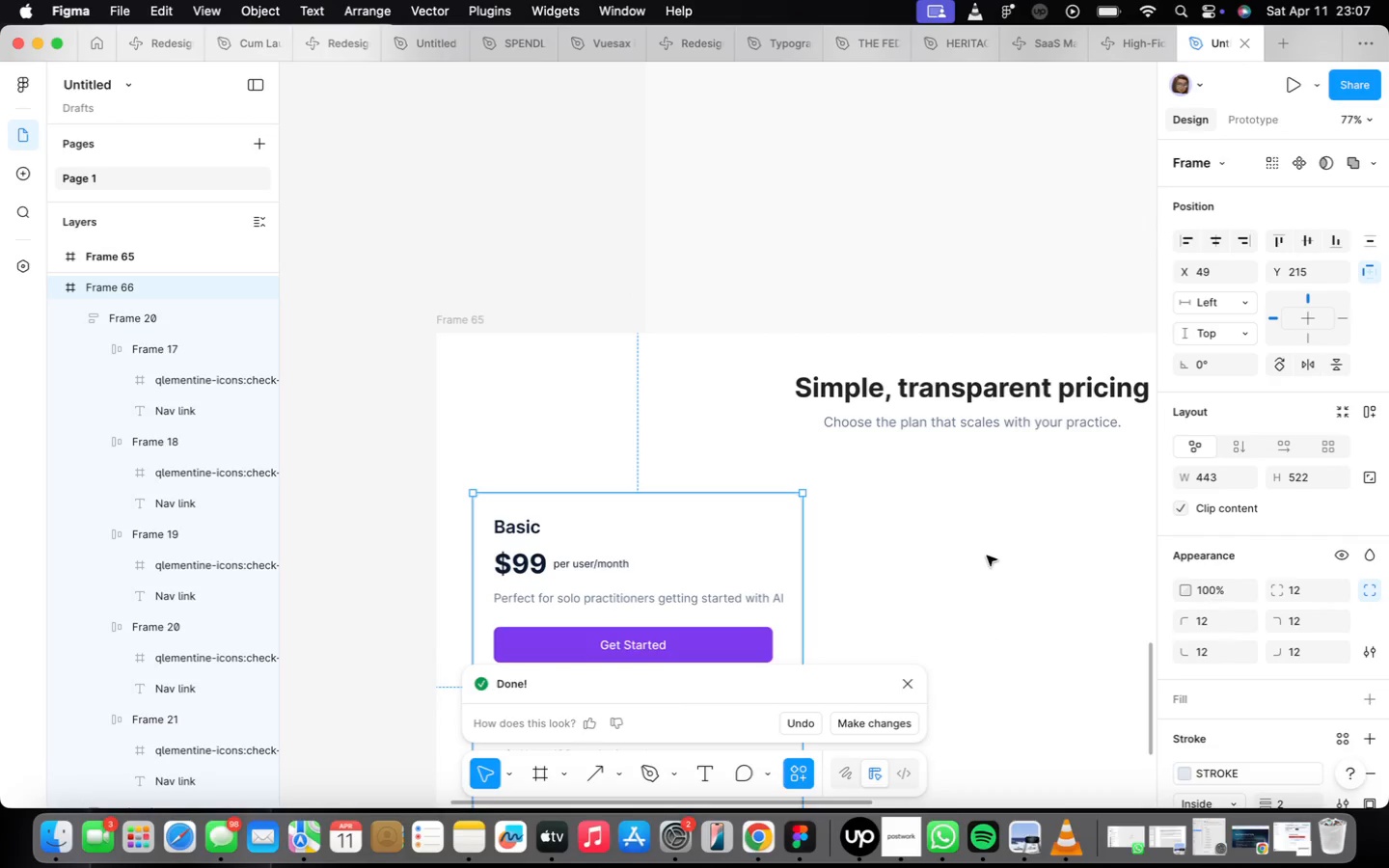 
scroll: coordinate [1026, 495], scroll_direction: down, amount: 22.0
 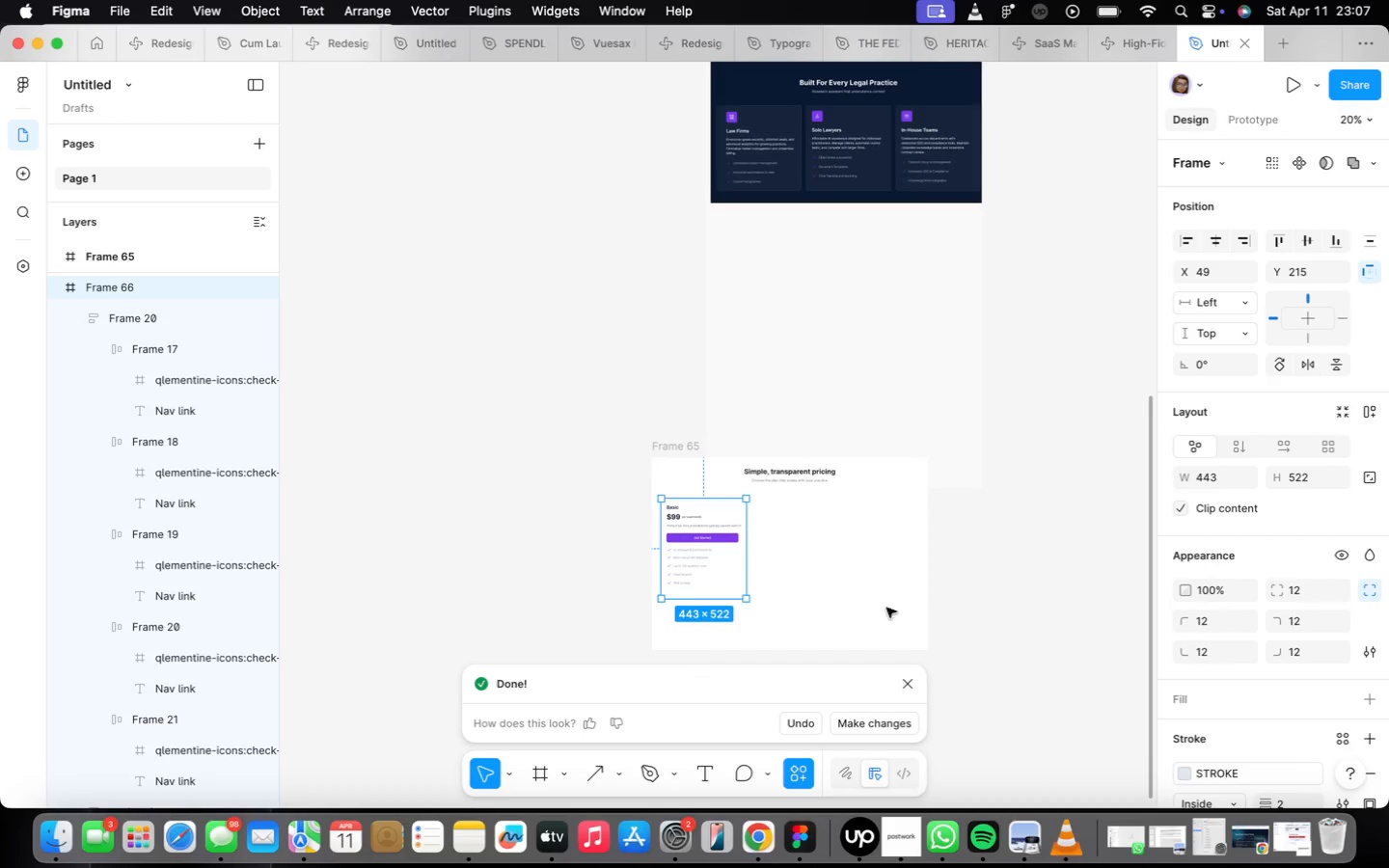 
left_click([805, 552])
 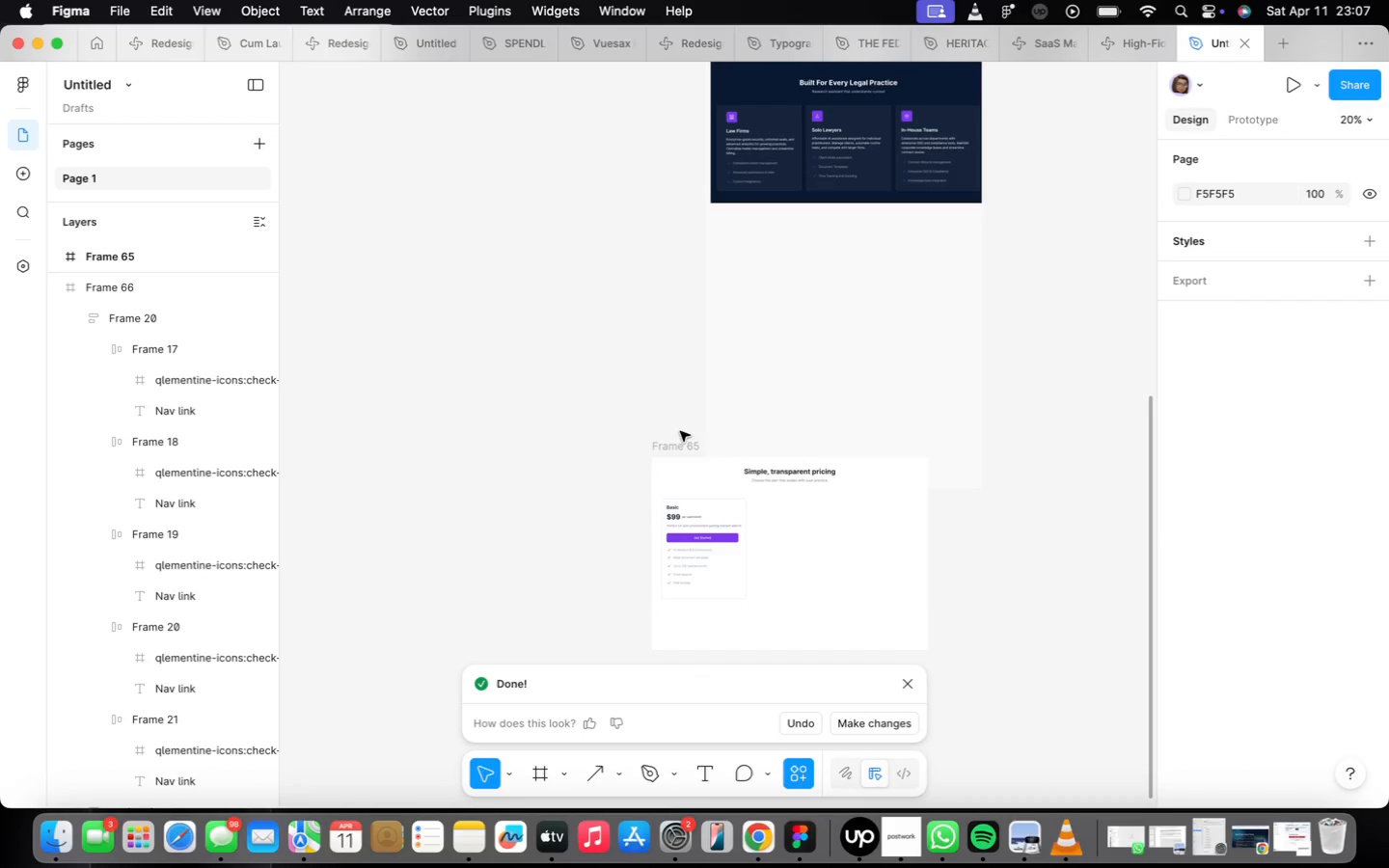 
left_click([681, 445])
 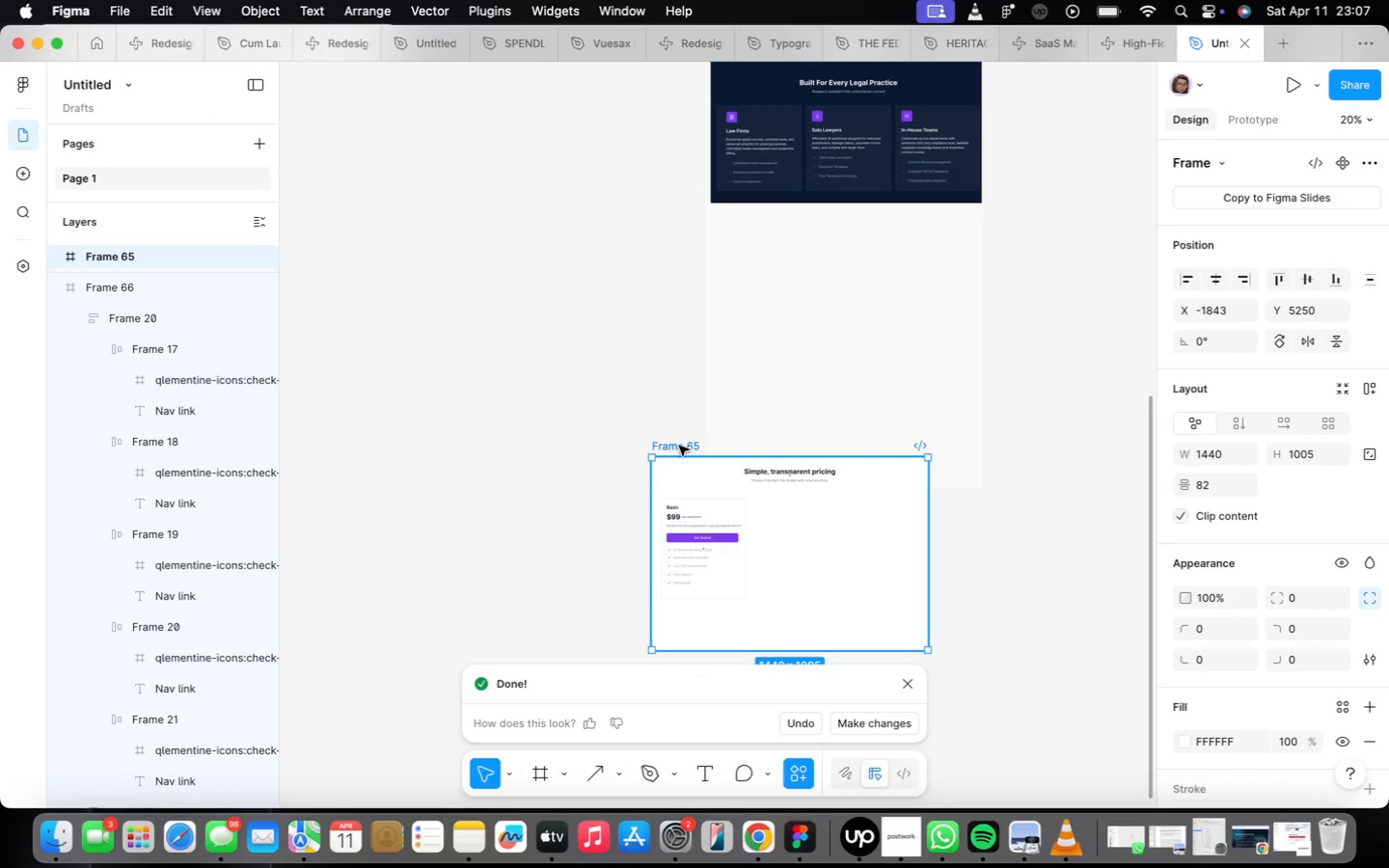 
left_click_drag(start_coordinate=[679, 441], to_coordinate=[694, 528])
 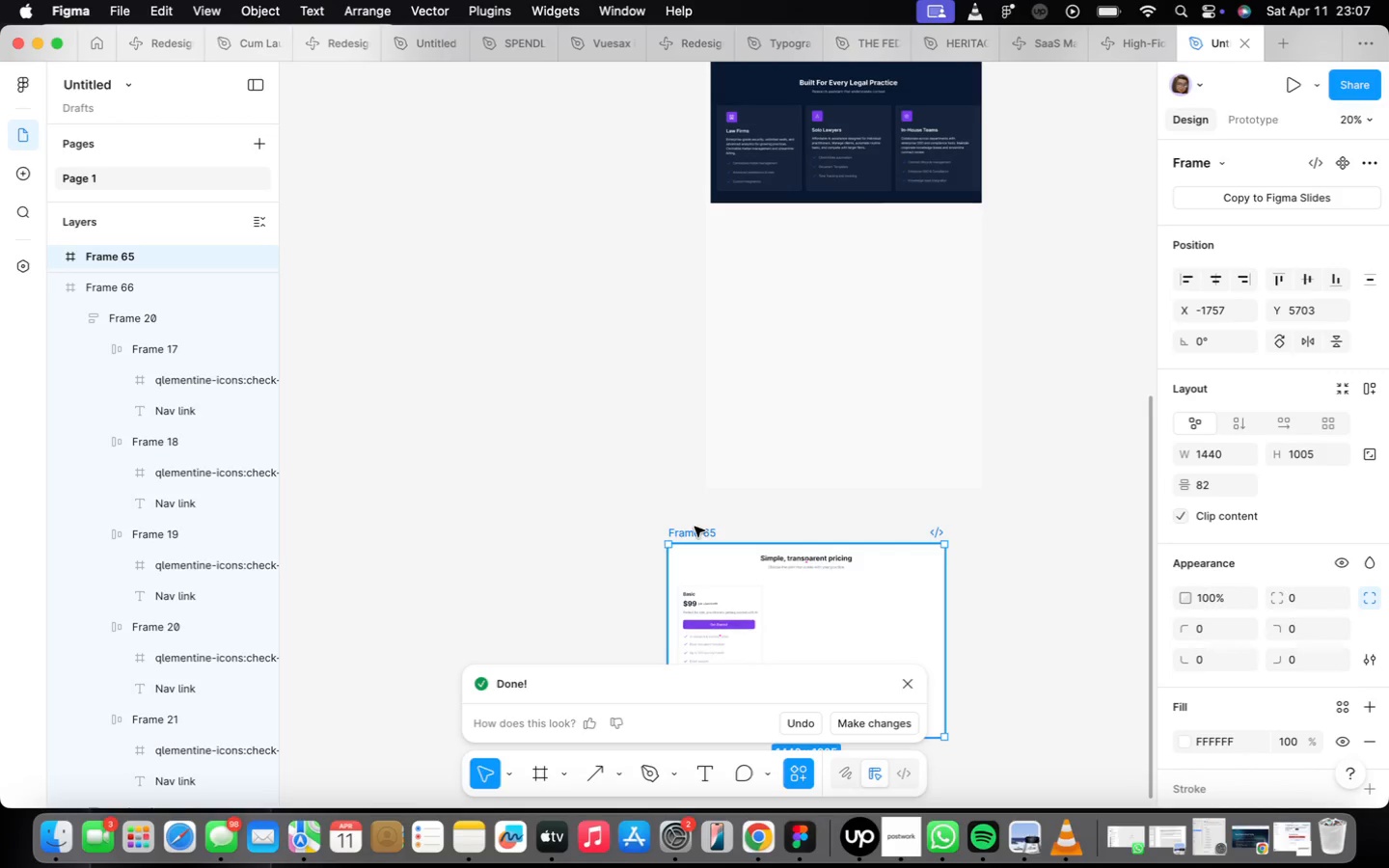 
left_click_drag(start_coordinate=[694, 528], to_coordinate=[735, 188])
 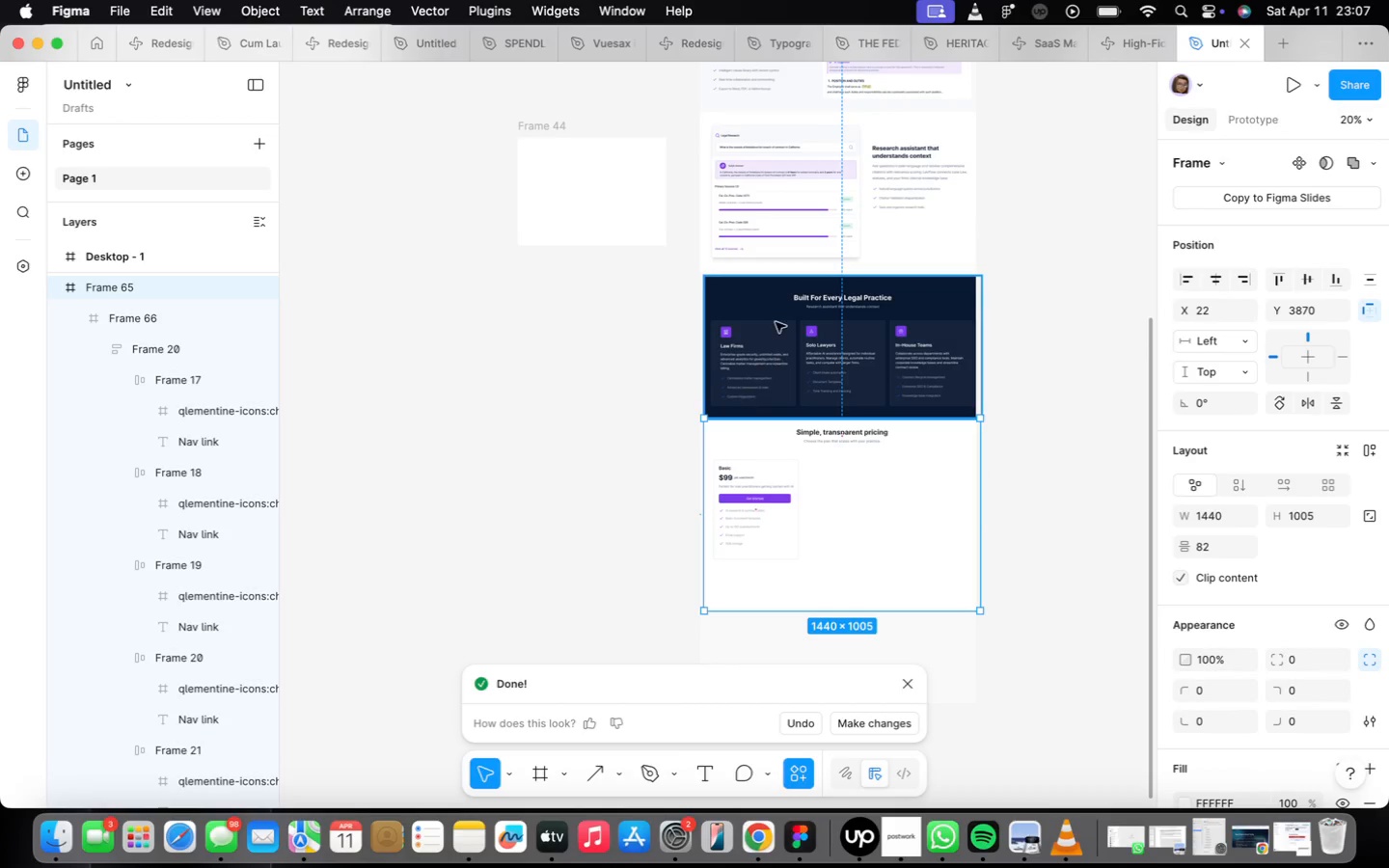 
scroll: coordinate [769, 333], scroll_direction: up, amount: 22.0
 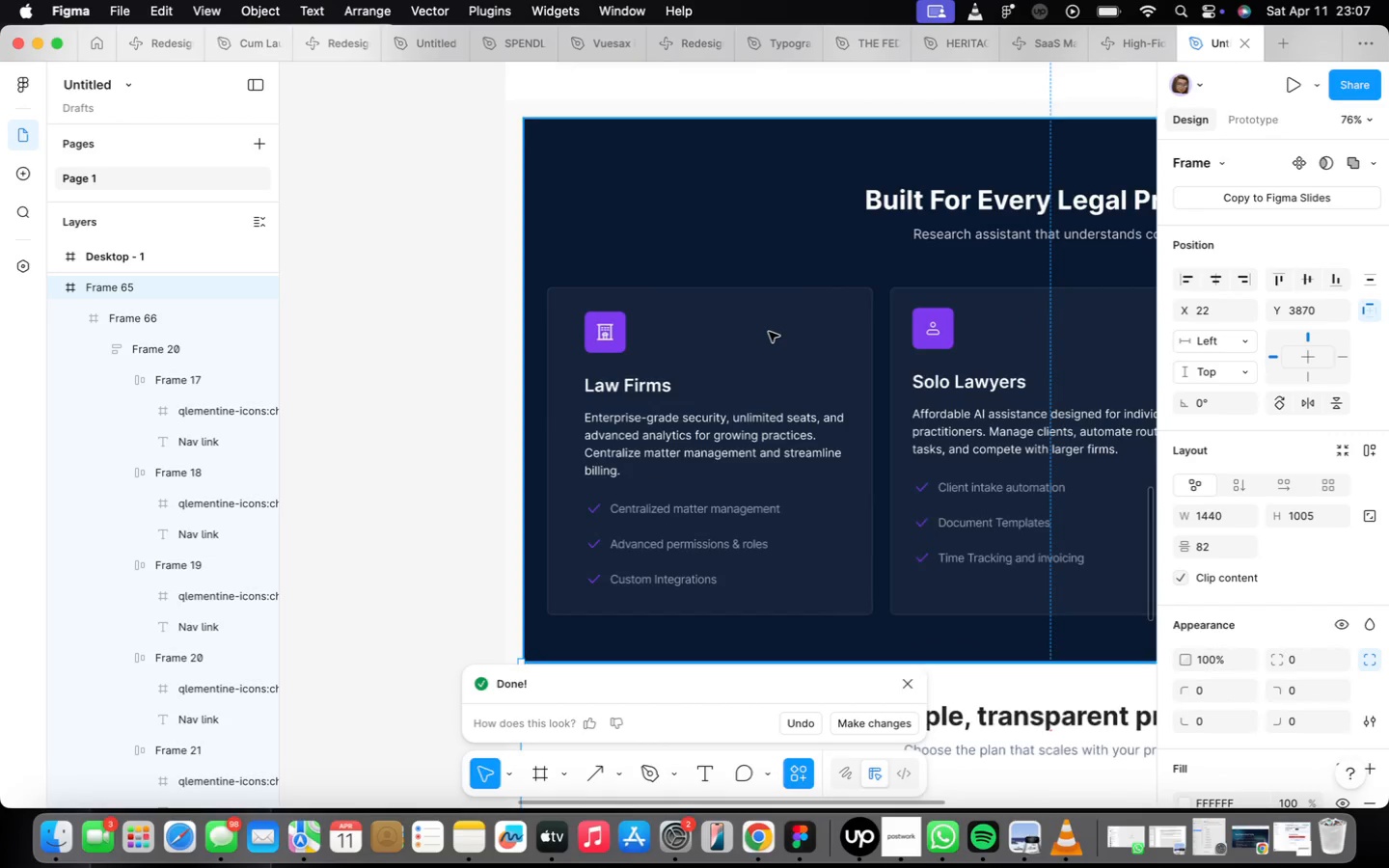 
left_click([769, 332])
 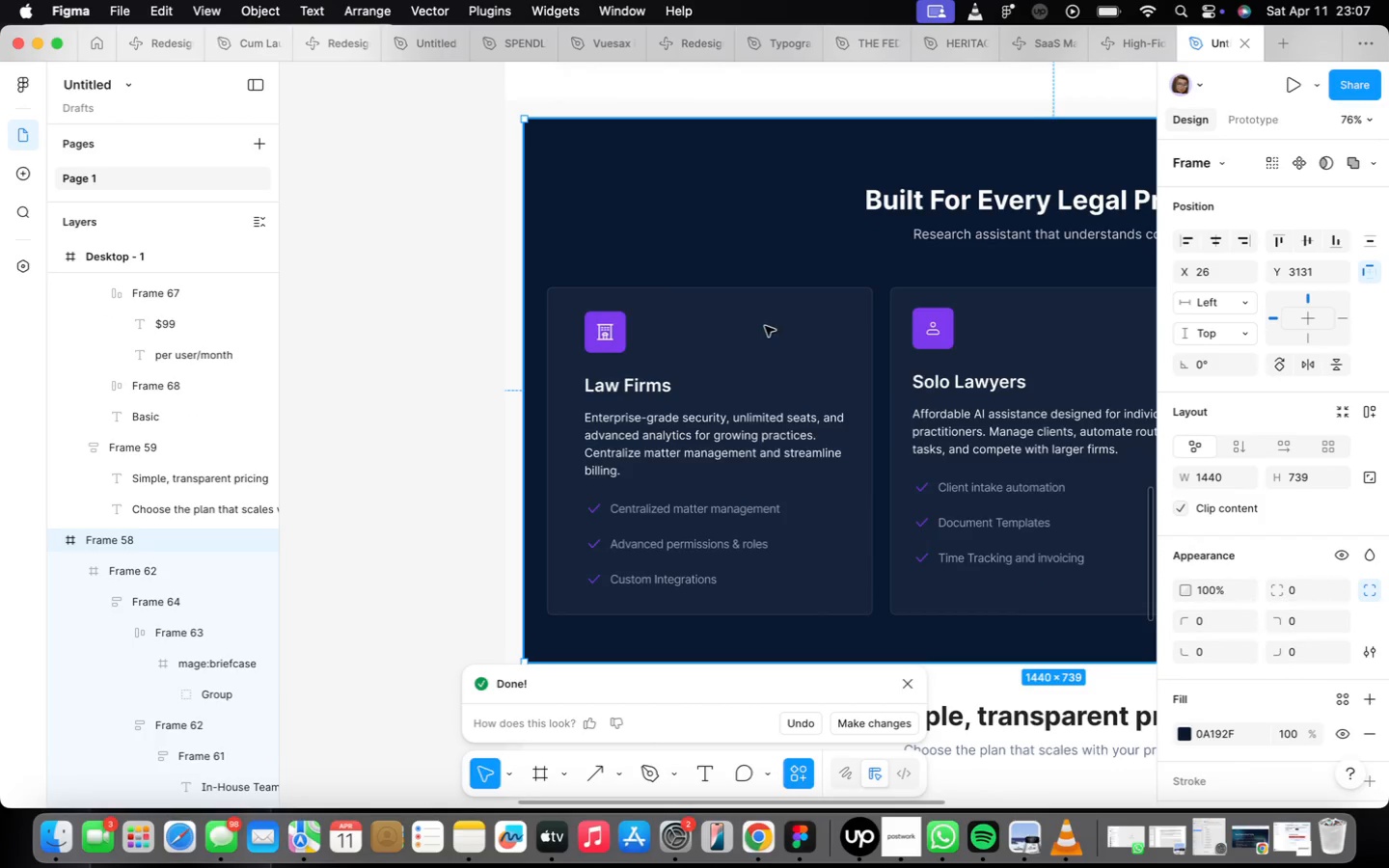 
left_click_drag(start_coordinate=[766, 325], to_coordinate=[744, 307])
 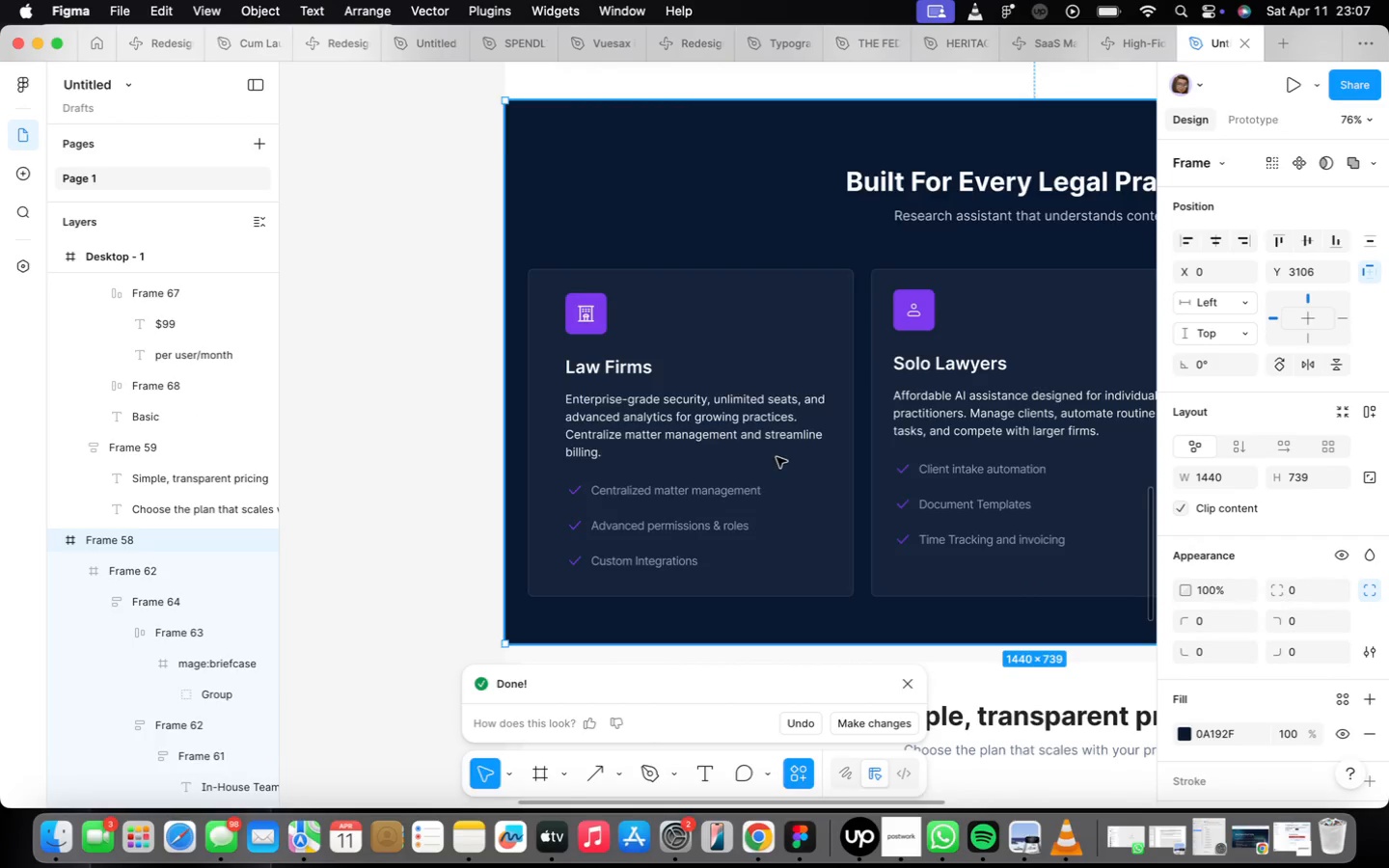 
scroll: coordinate [772, 403], scroll_direction: down, amount: 24.0
 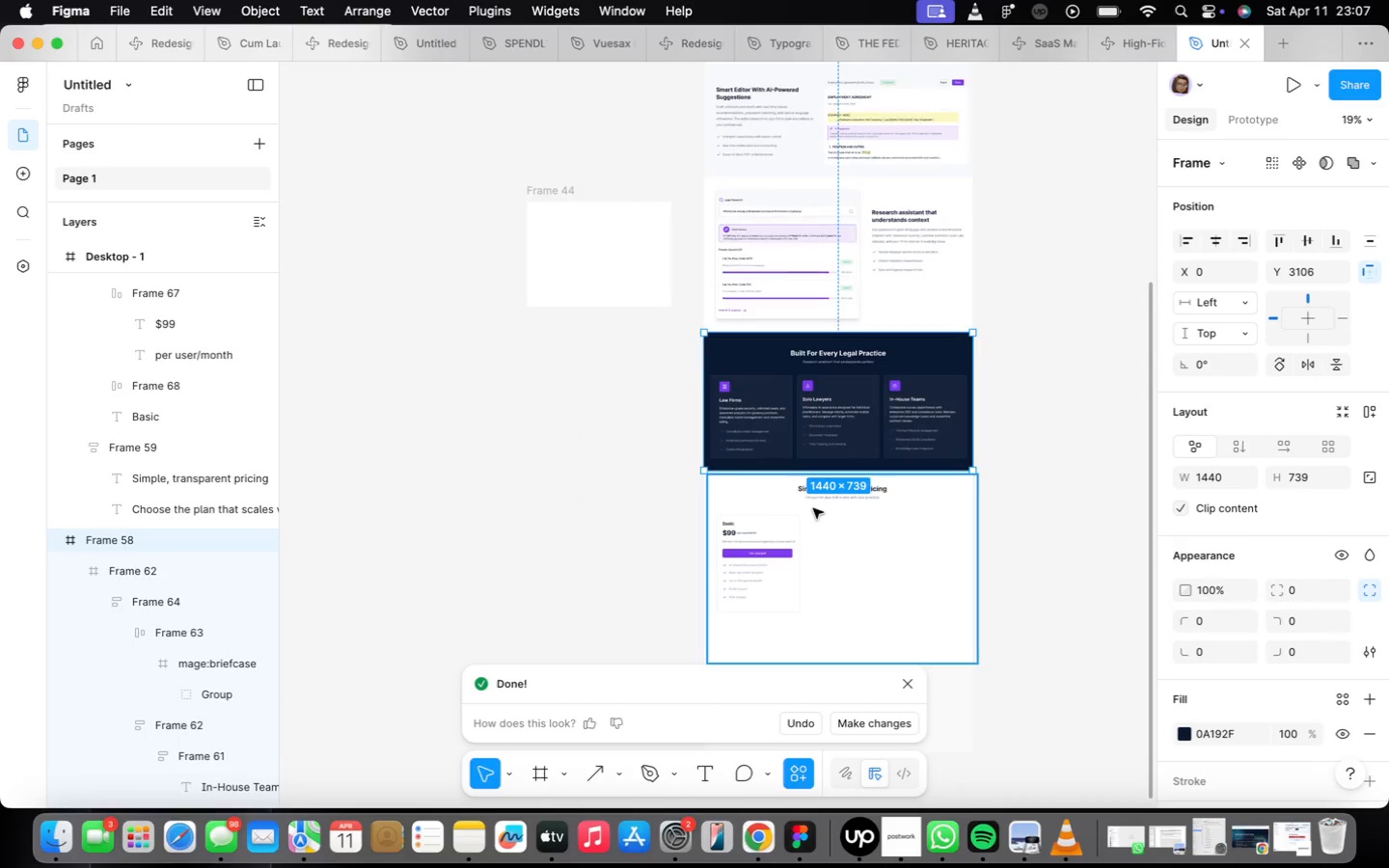 
left_click([817, 517])
 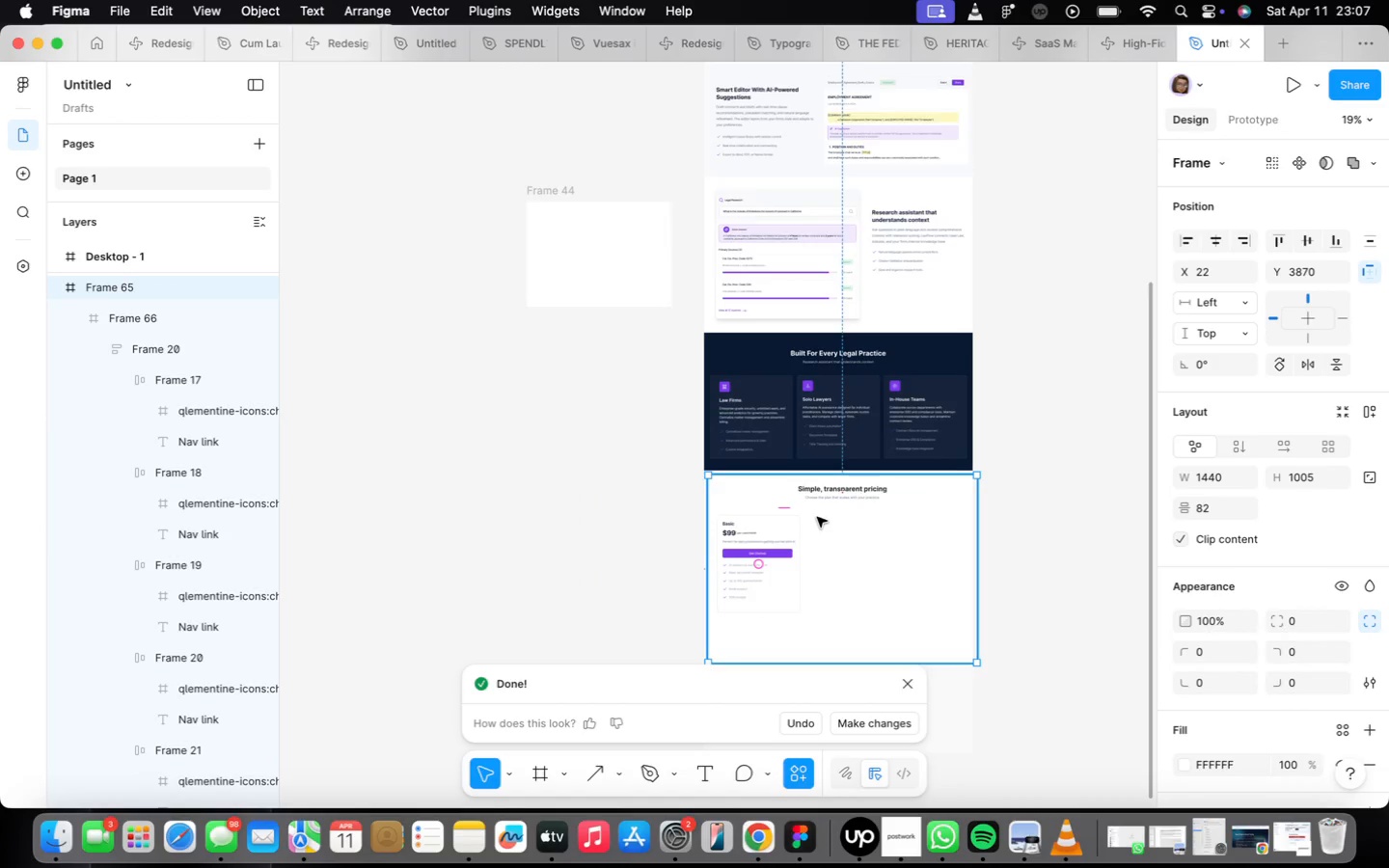 
left_click_drag(start_coordinate=[848, 511], to_coordinate=[839, 496])
 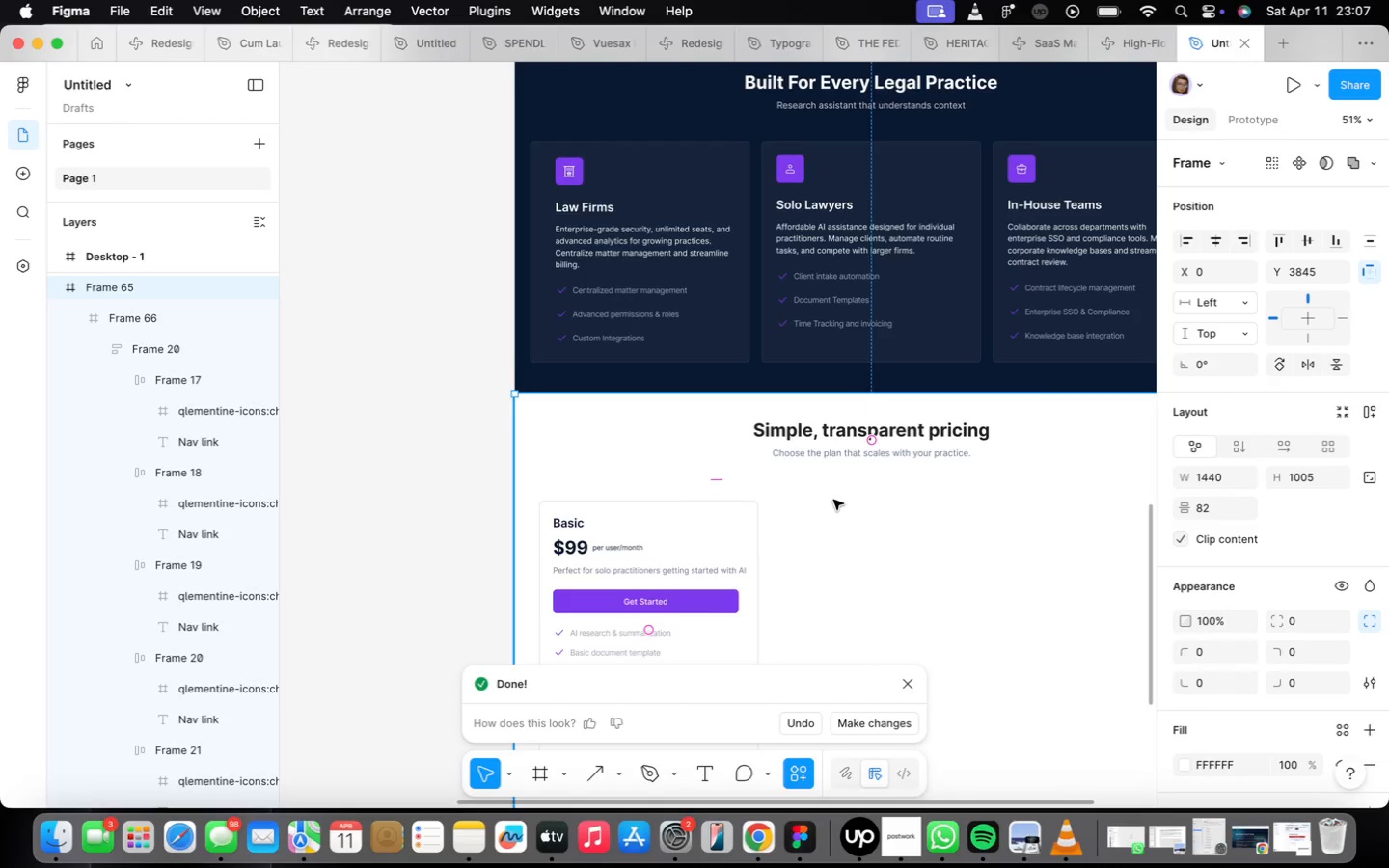 
scroll: coordinate [819, 516], scroll_direction: up, amount: 14.0
 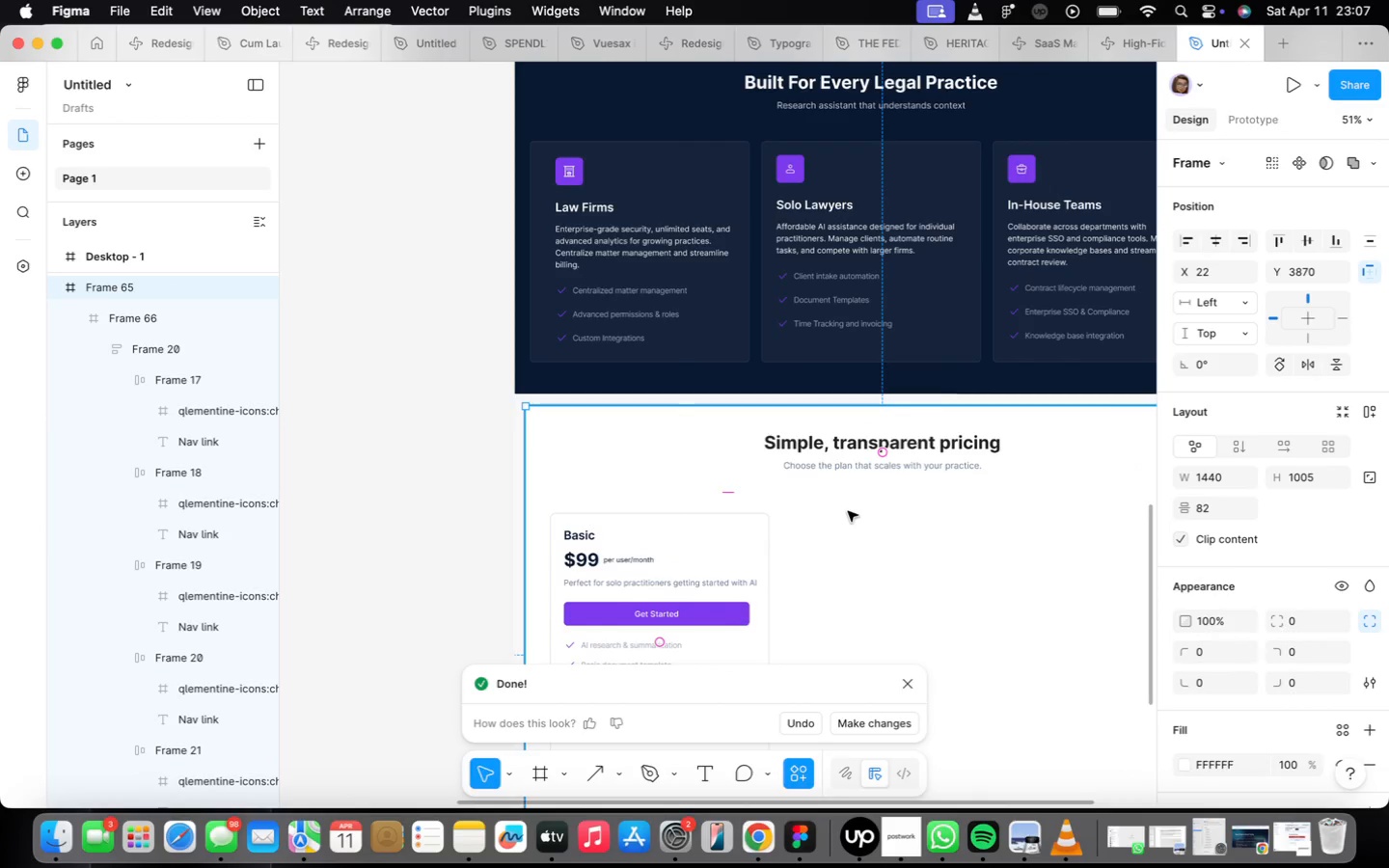 
scroll: coordinate [885, 520], scroll_direction: down, amount: 7.0
 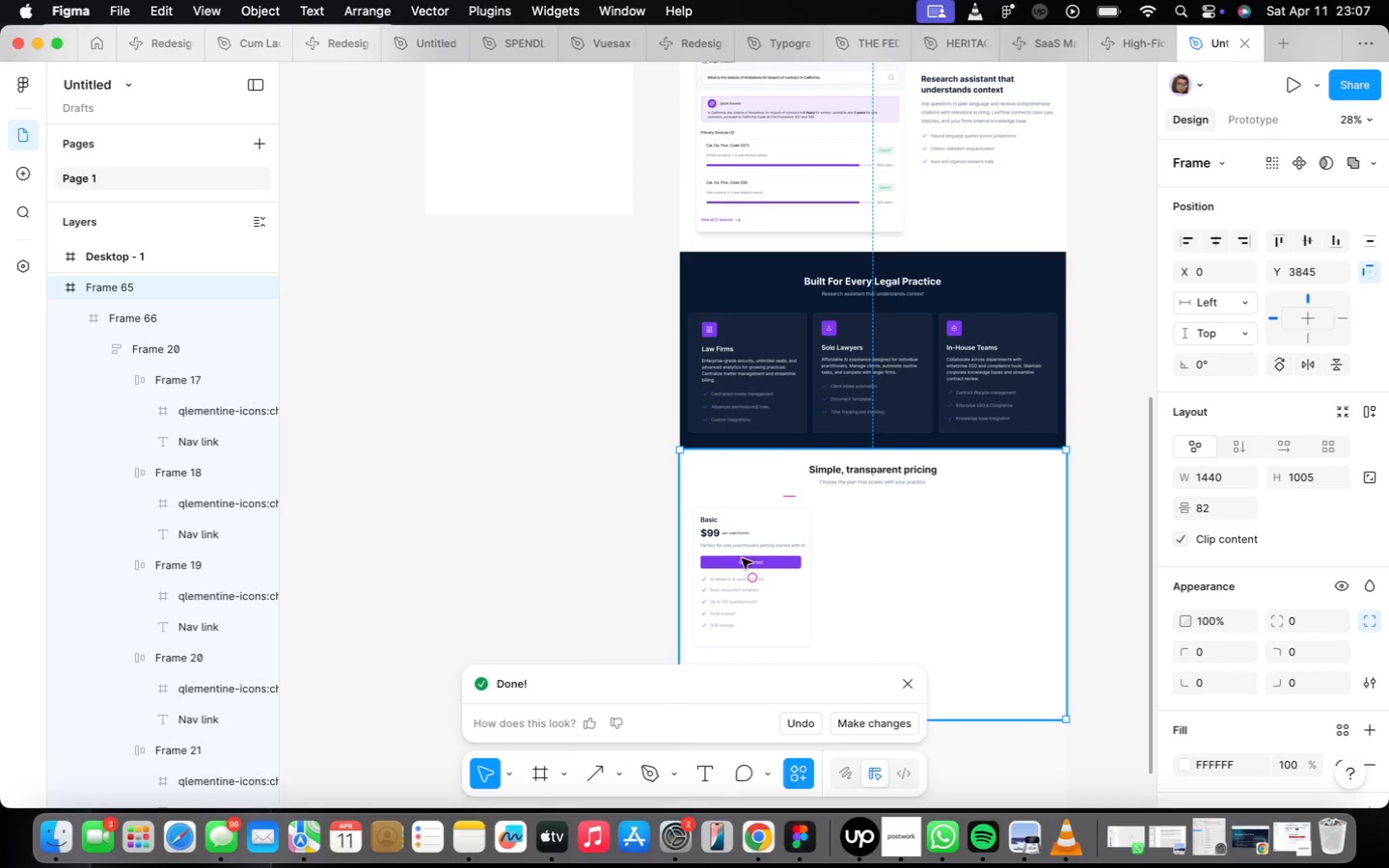 
scroll: coordinate [749, 555], scroll_direction: up, amount: 14.0
 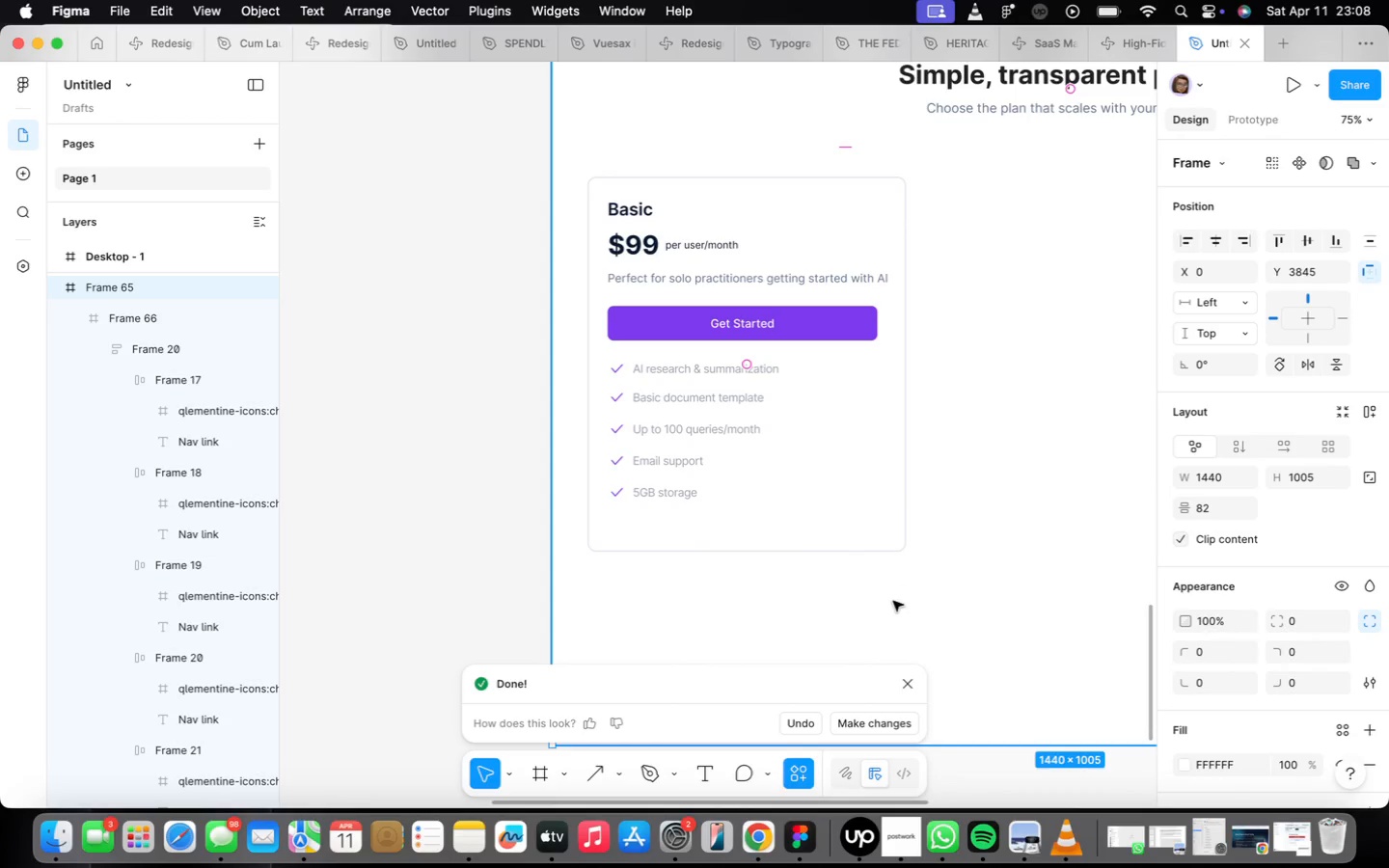 
scroll: coordinate [940, 633], scroll_direction: down, amount: 4.0
 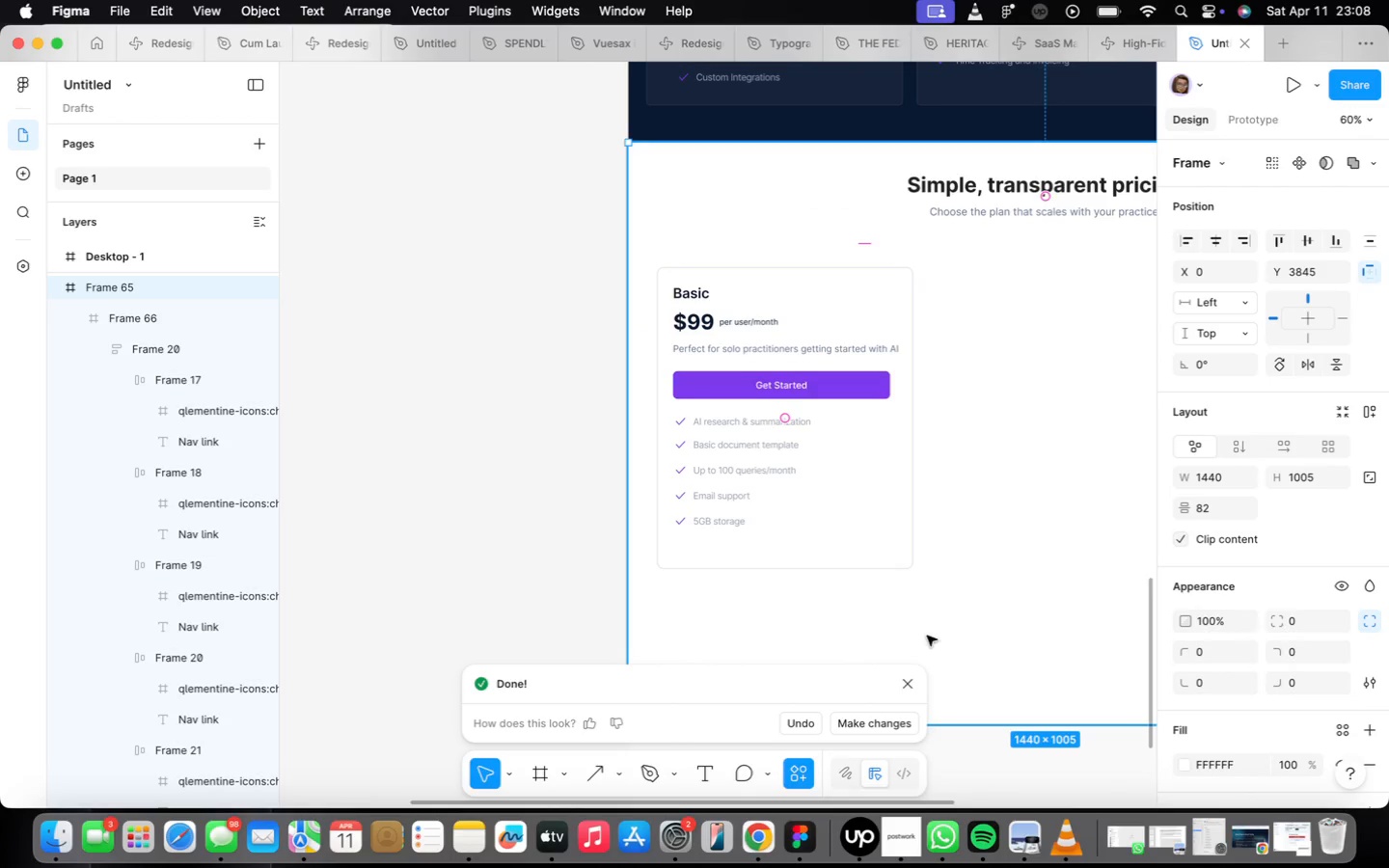 
hold_key(key=OptionLeft, duration=0.58)
scroll: coordinate [946, 609], scroll_direction: down, amount: 1.0
 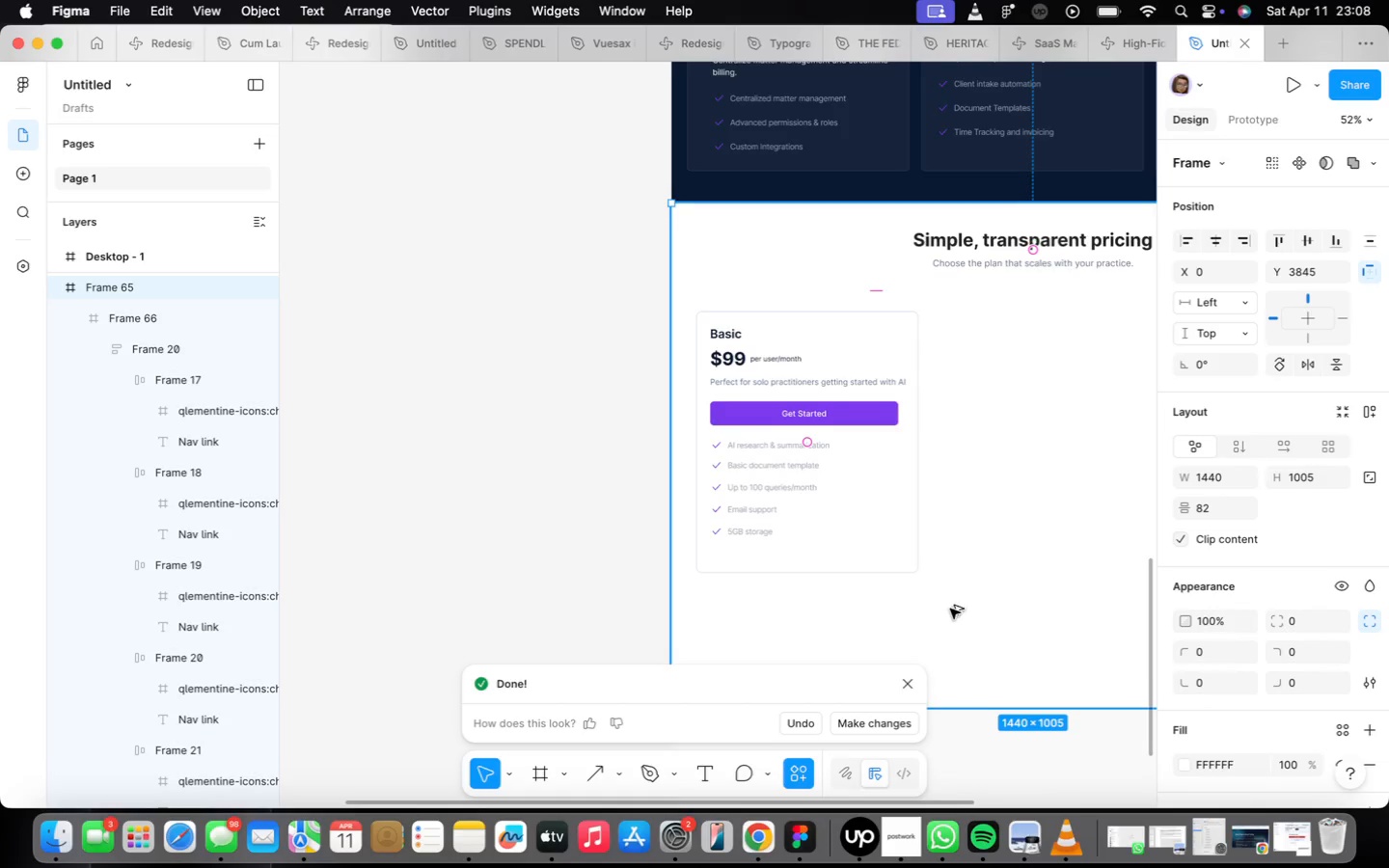 
hold_key(key=OptionLeft, duration=0.81)
scroll: coordinate [953, 609], scroll_direction: down, amount: 17.0
 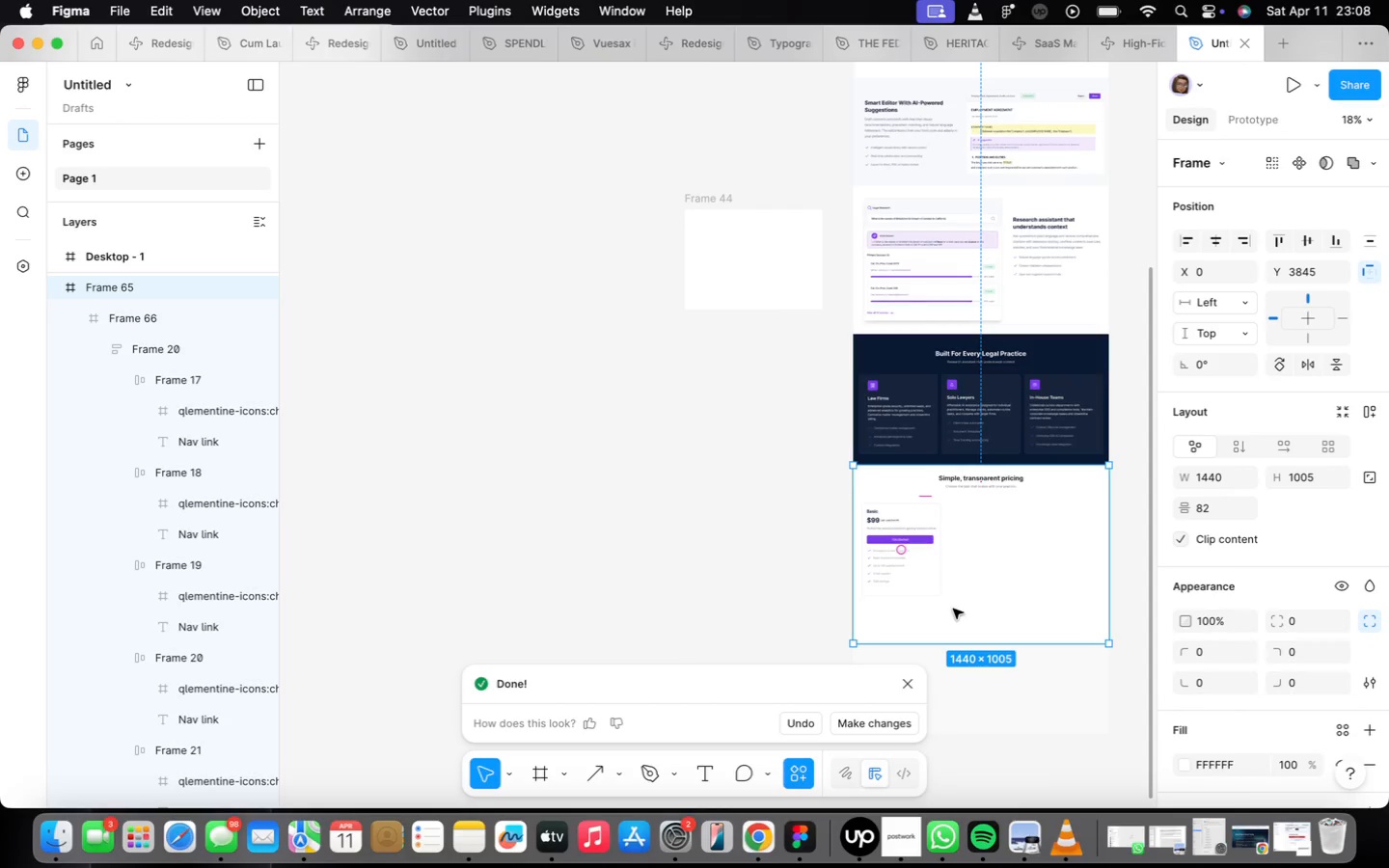 
hold_key(key=ControlLeft, duration=1.31)
scroll: coordinate [956, 605], scroll_direction: down, amount: 2.0
 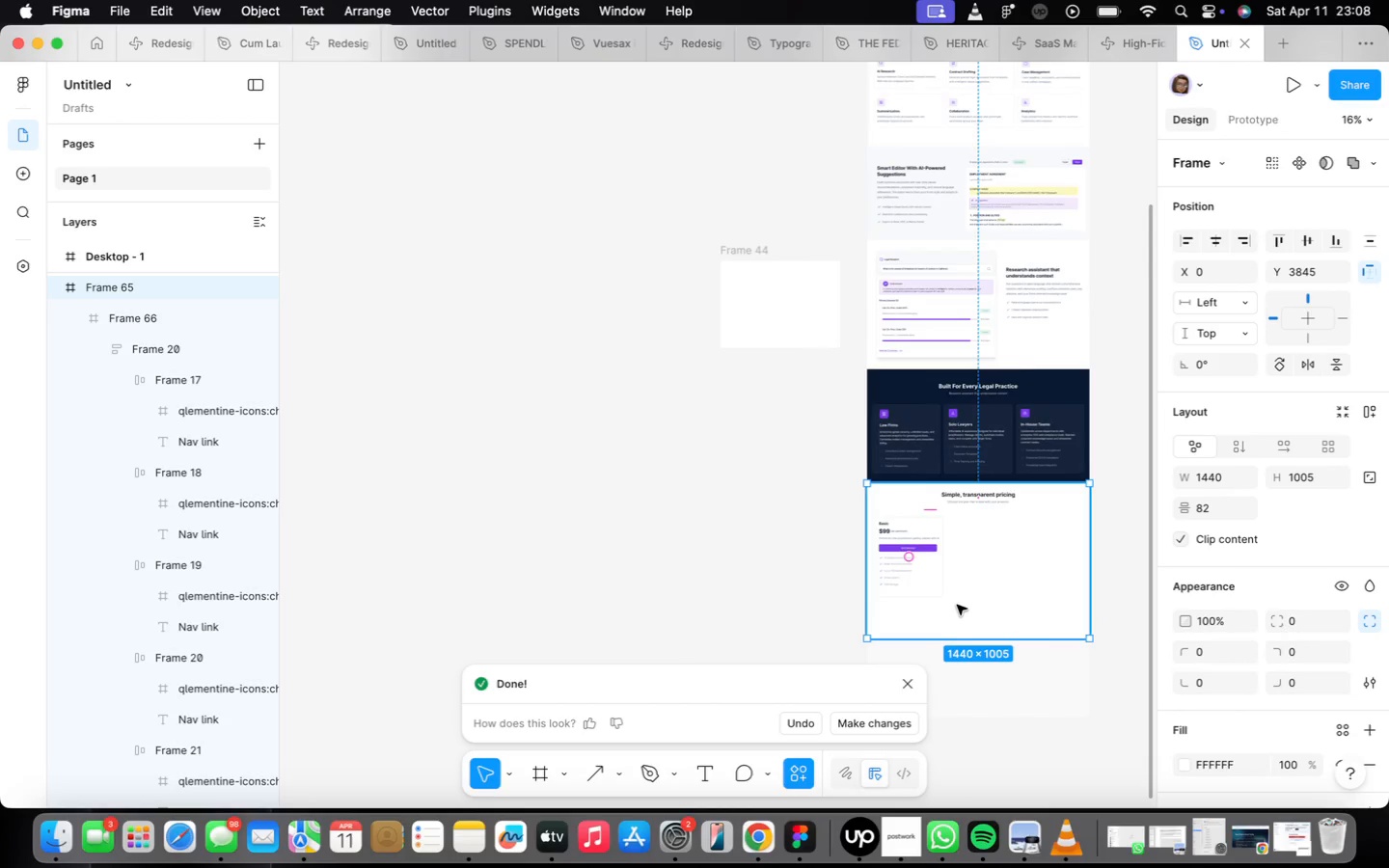 
scroll: coordinate [956, 606], scroll_direction: up, amount: 4.0
 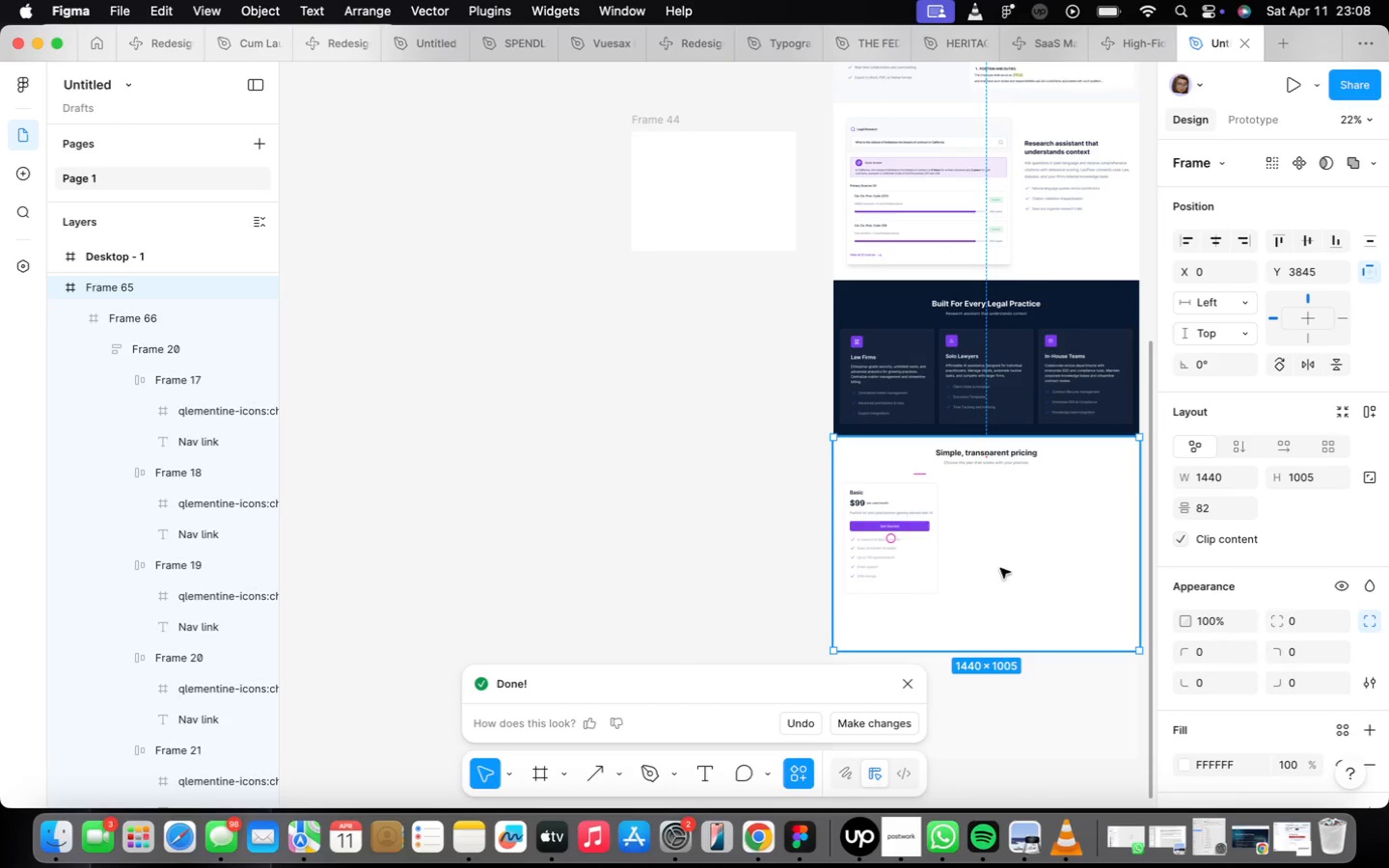 
key(Meta+CommandLeft)
 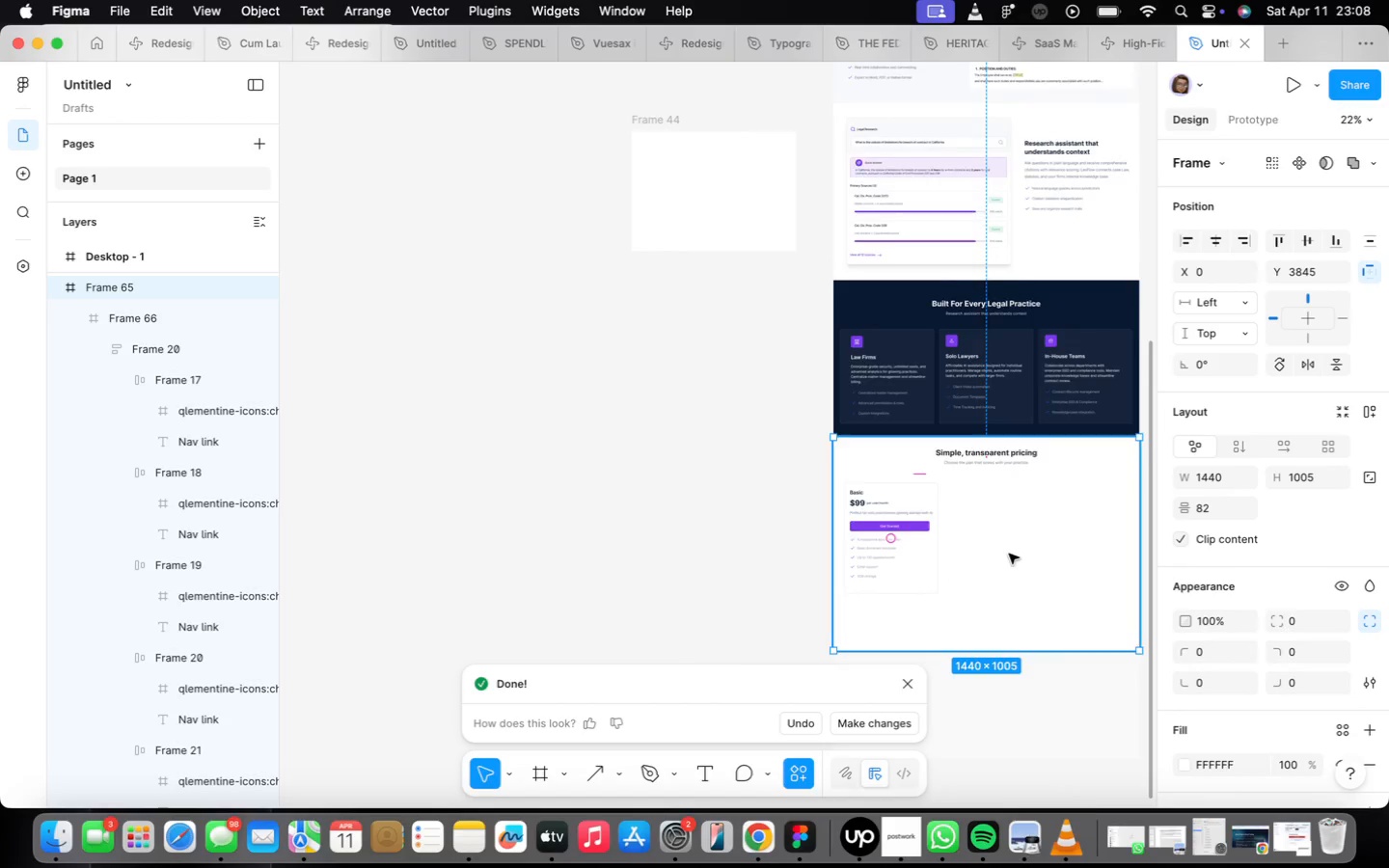 
hold_key(key=CommandLeft, duration=0.46)
scroll: coordinate [1009, 555], scroll_direction: down, amount: 2.0
 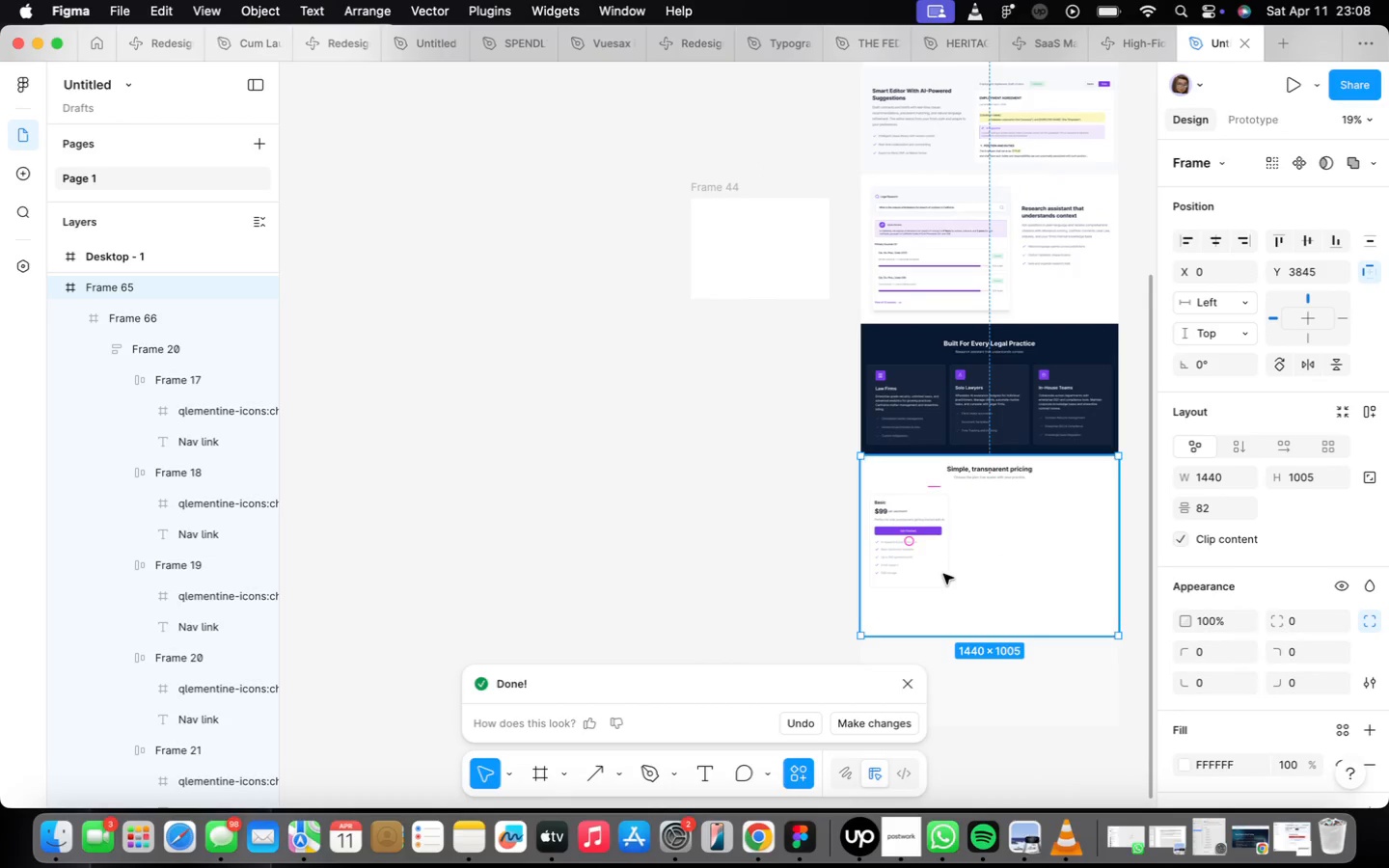 
hold_key(key=ShiftLeft, duration=1.16)
 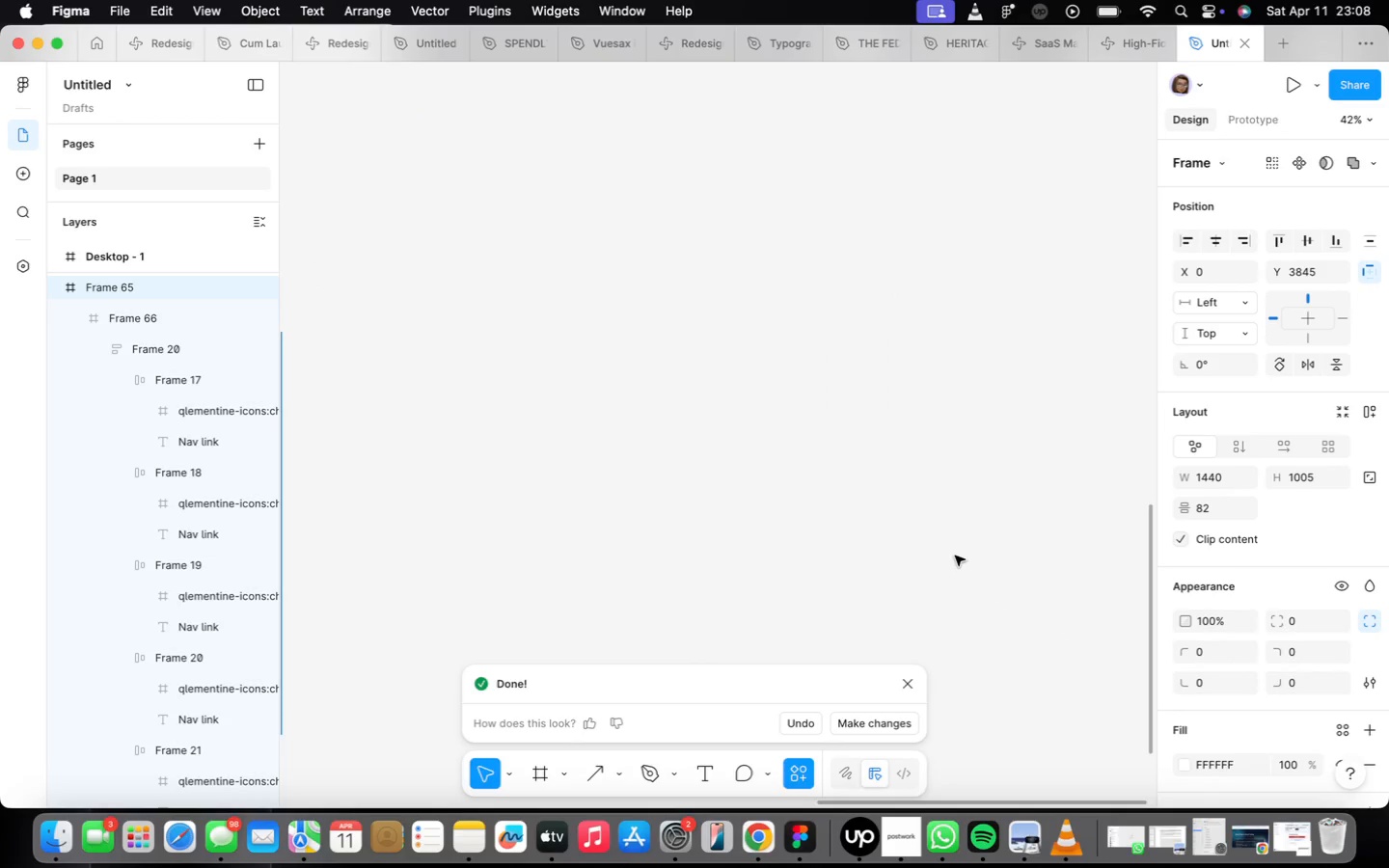 
key(Shift+ShiftLeft)
 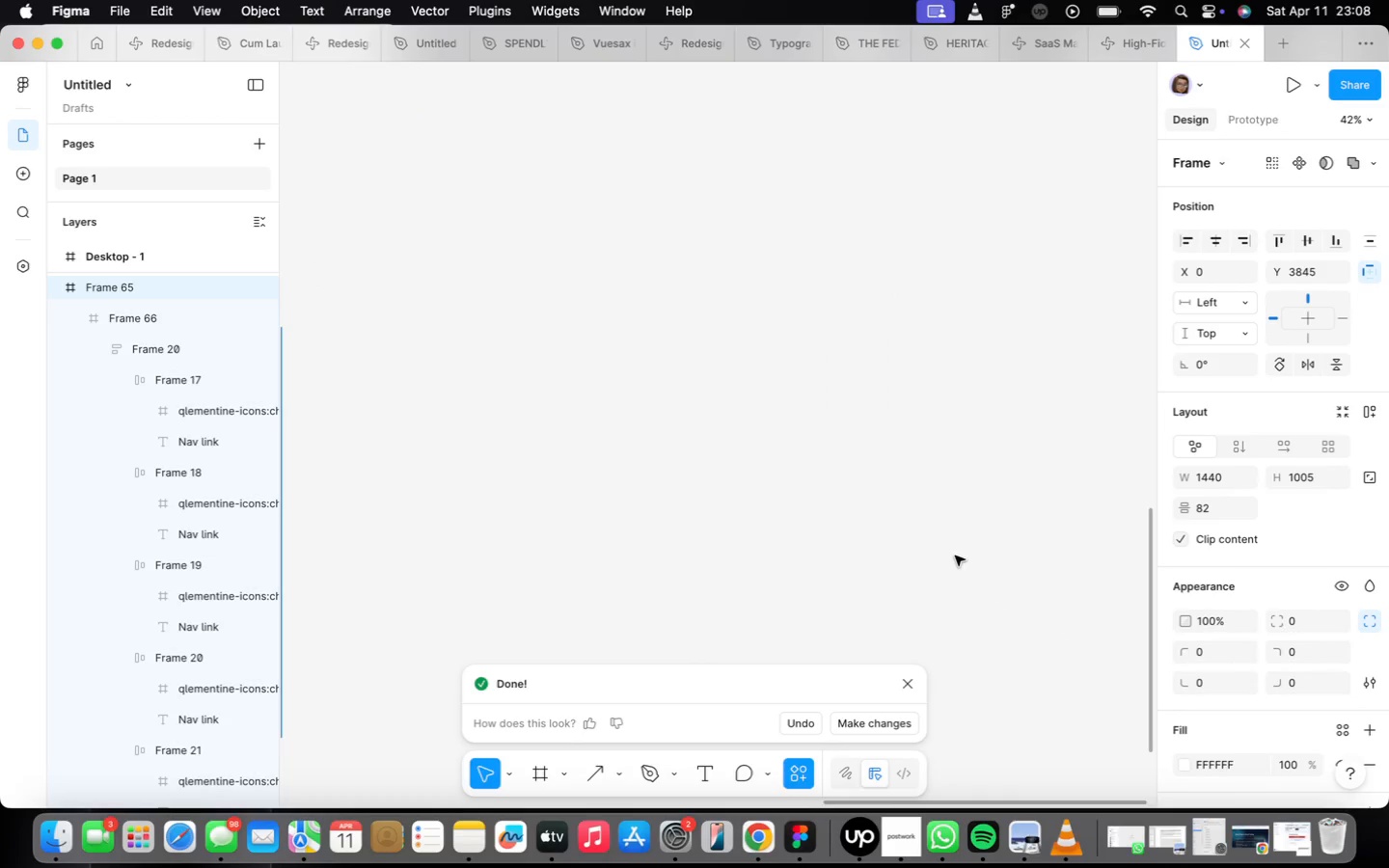 
hold_key(key=ShiftLeft, duration=0.46)
scroll: coordinate [954, 553], scroll_direction: up, amount: 15.0
 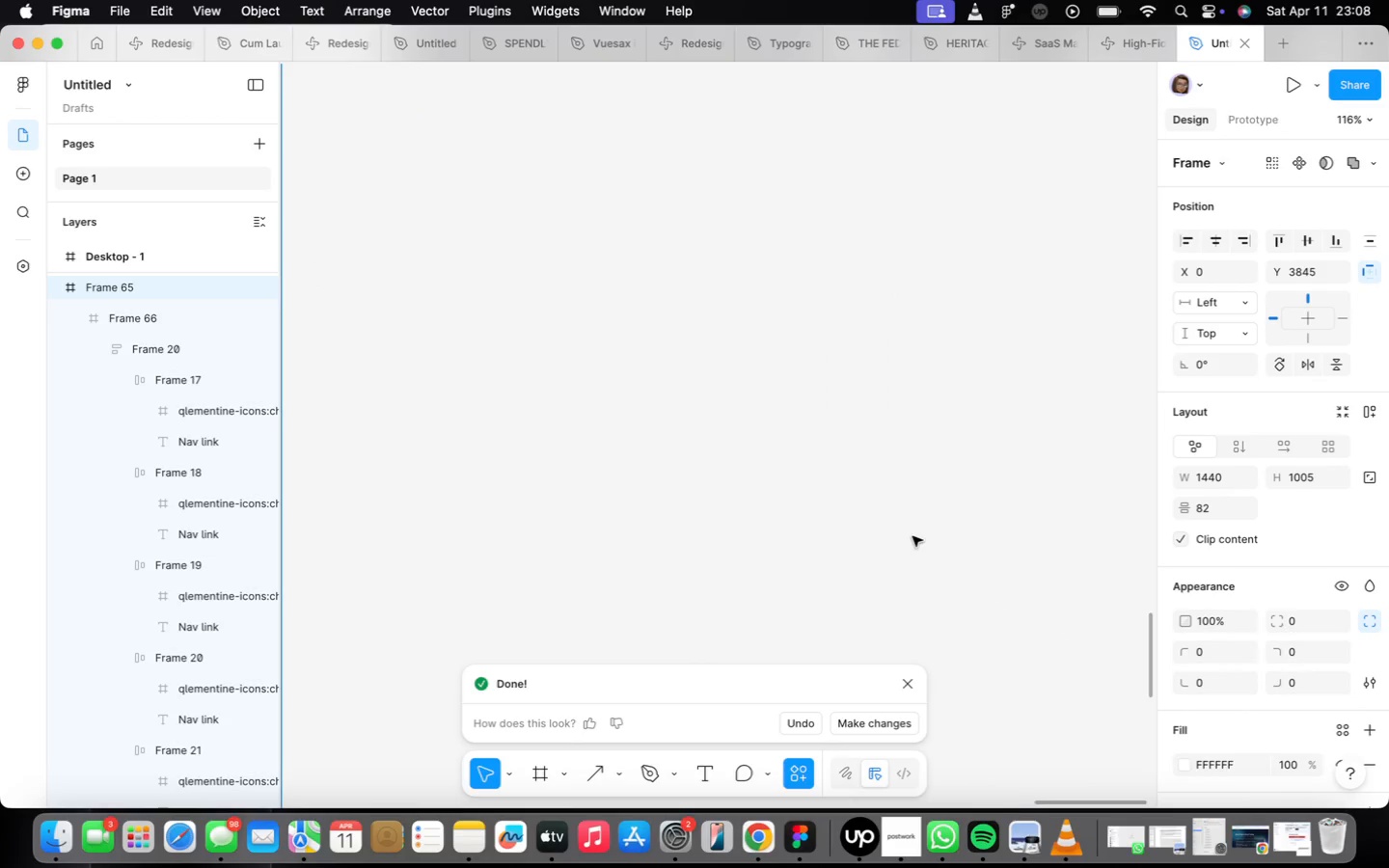 
scroll: coordinate [912, 536], scroll_direction: down, amount: 1.0
 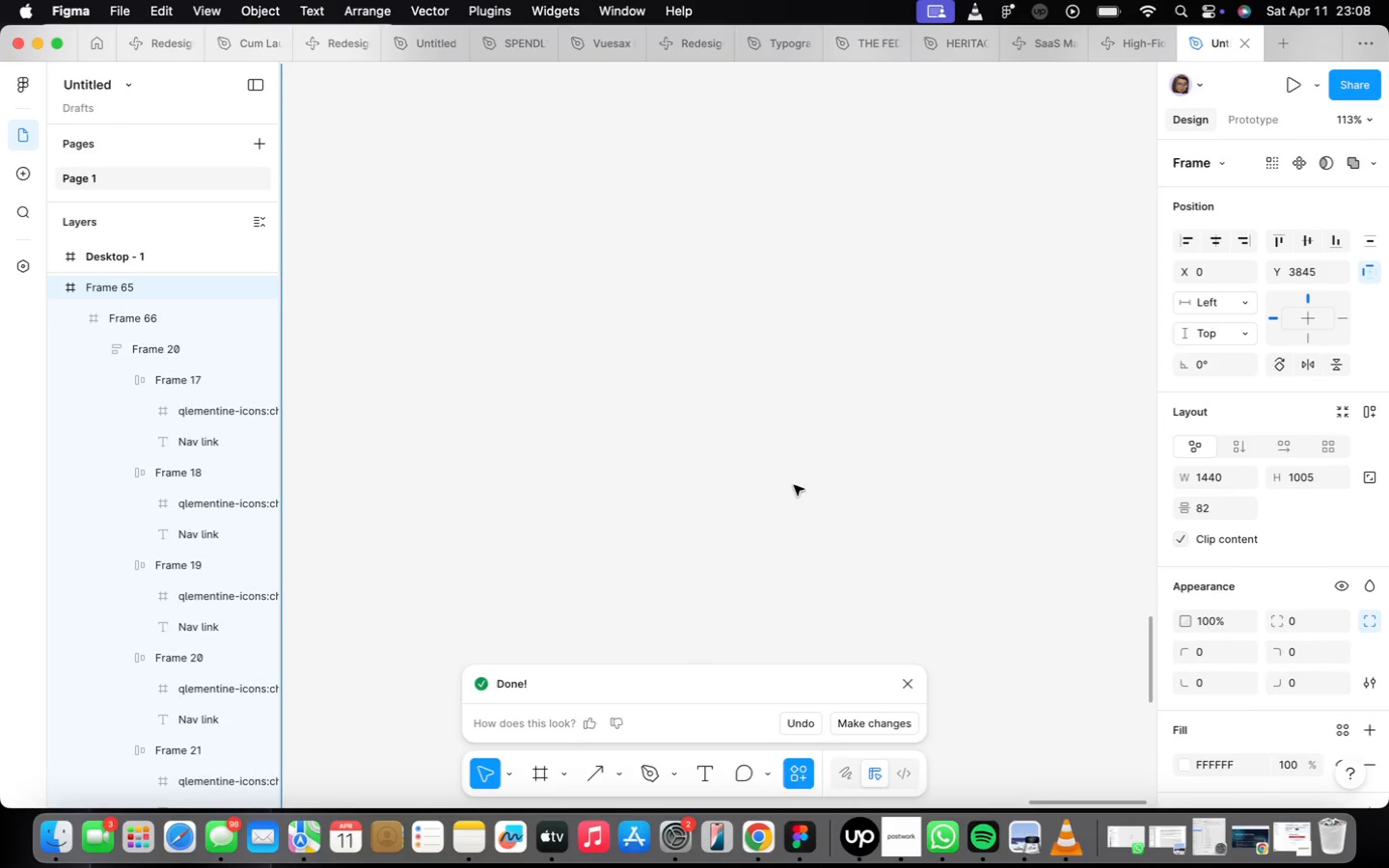 
scroll: coordinate [797, 503], scroll_direction: up, amount: 9.0
 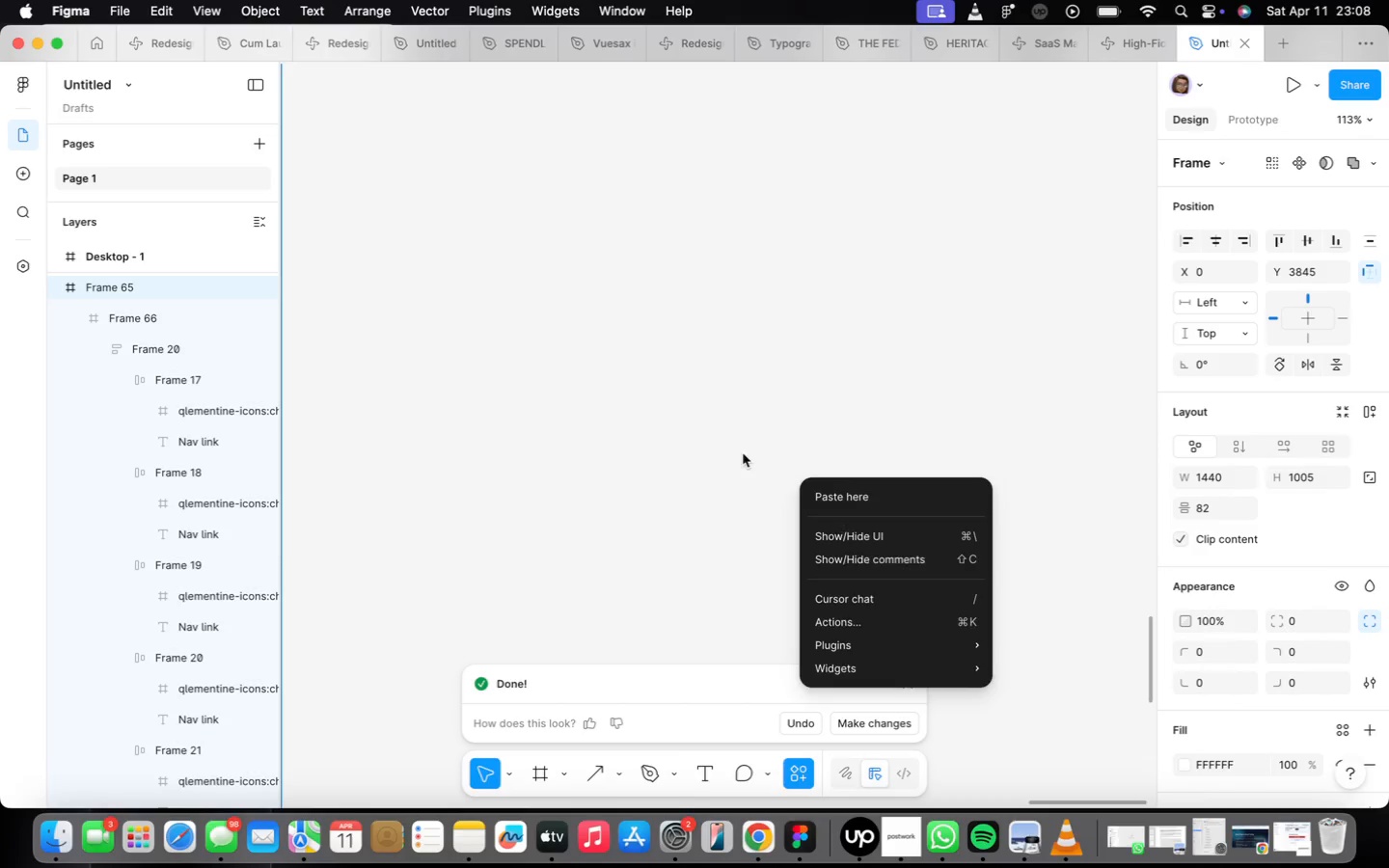 
left_click([717, 445])
 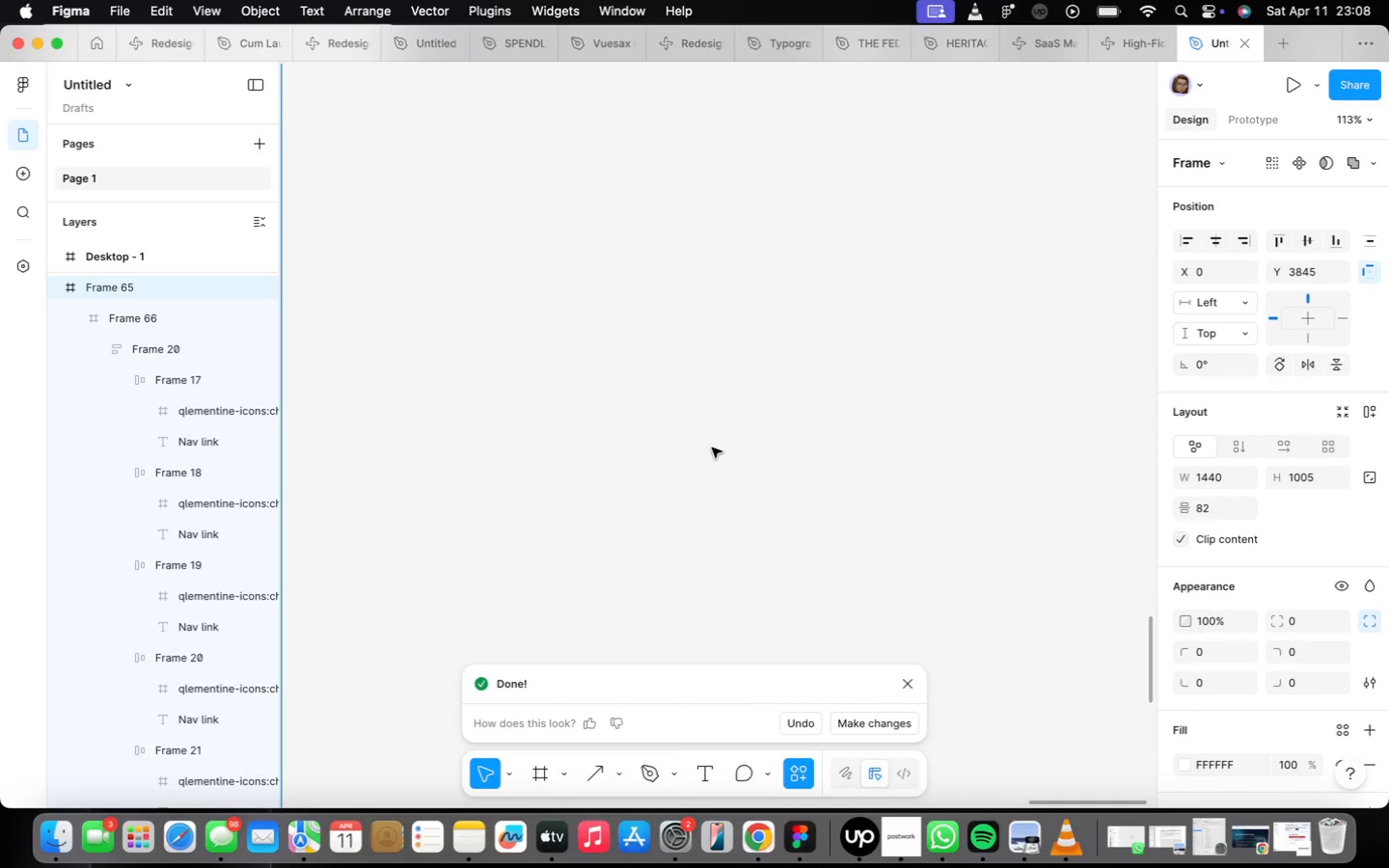 
scroll: coordinate [724, 465], scroll_direction: down, amount: 26.0
 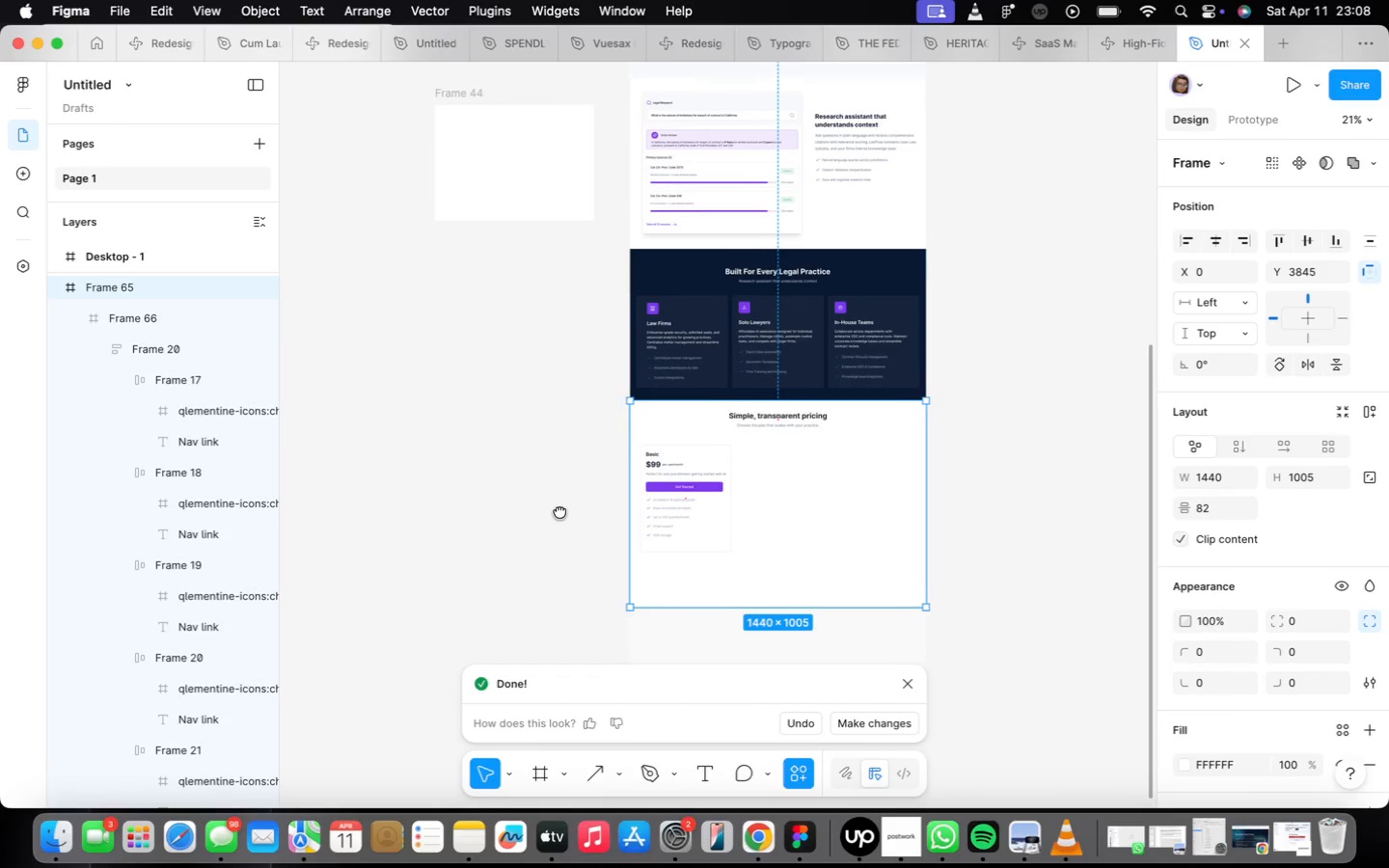 
mouse_move([120, 34])
 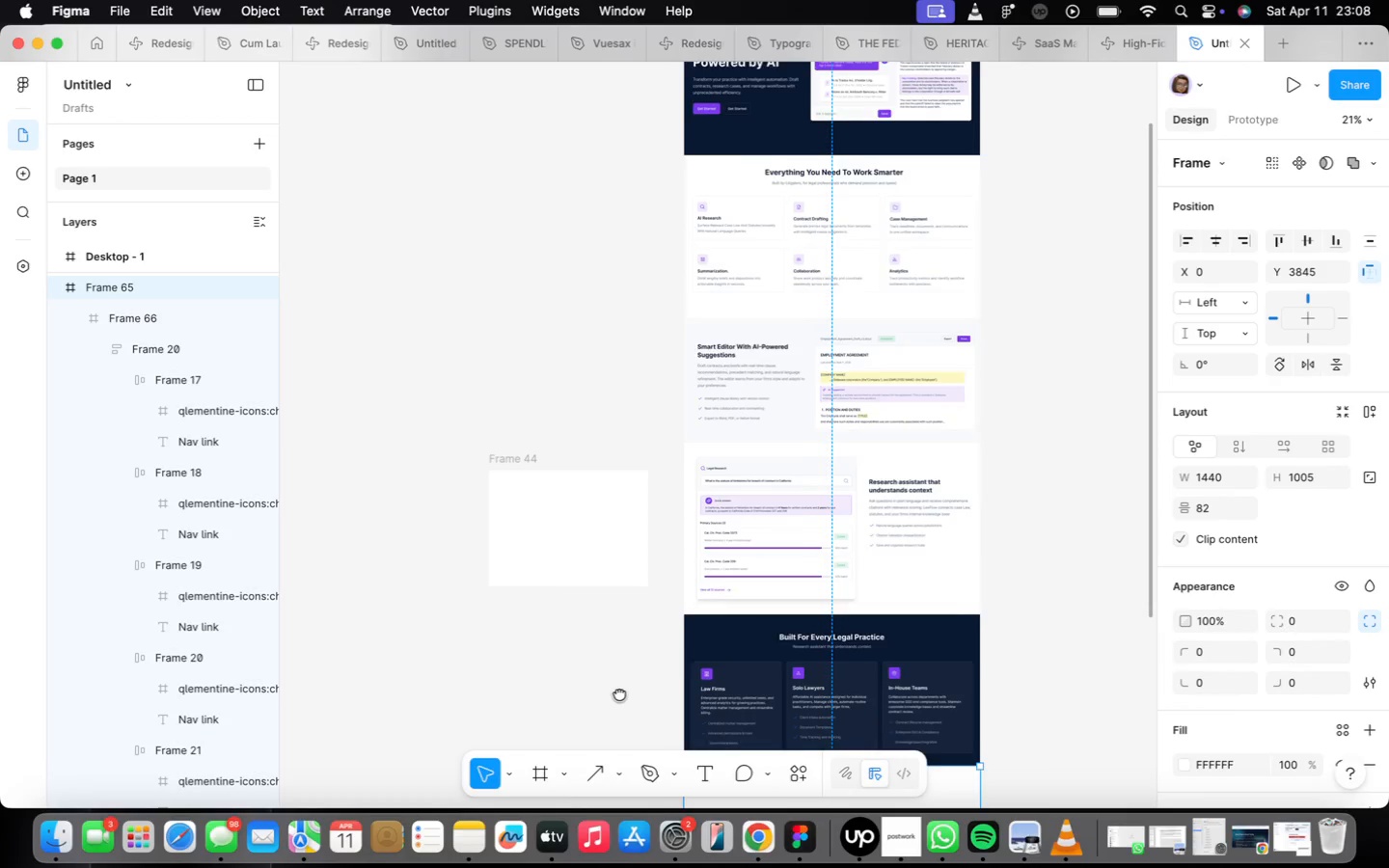 
wait(17.87)
 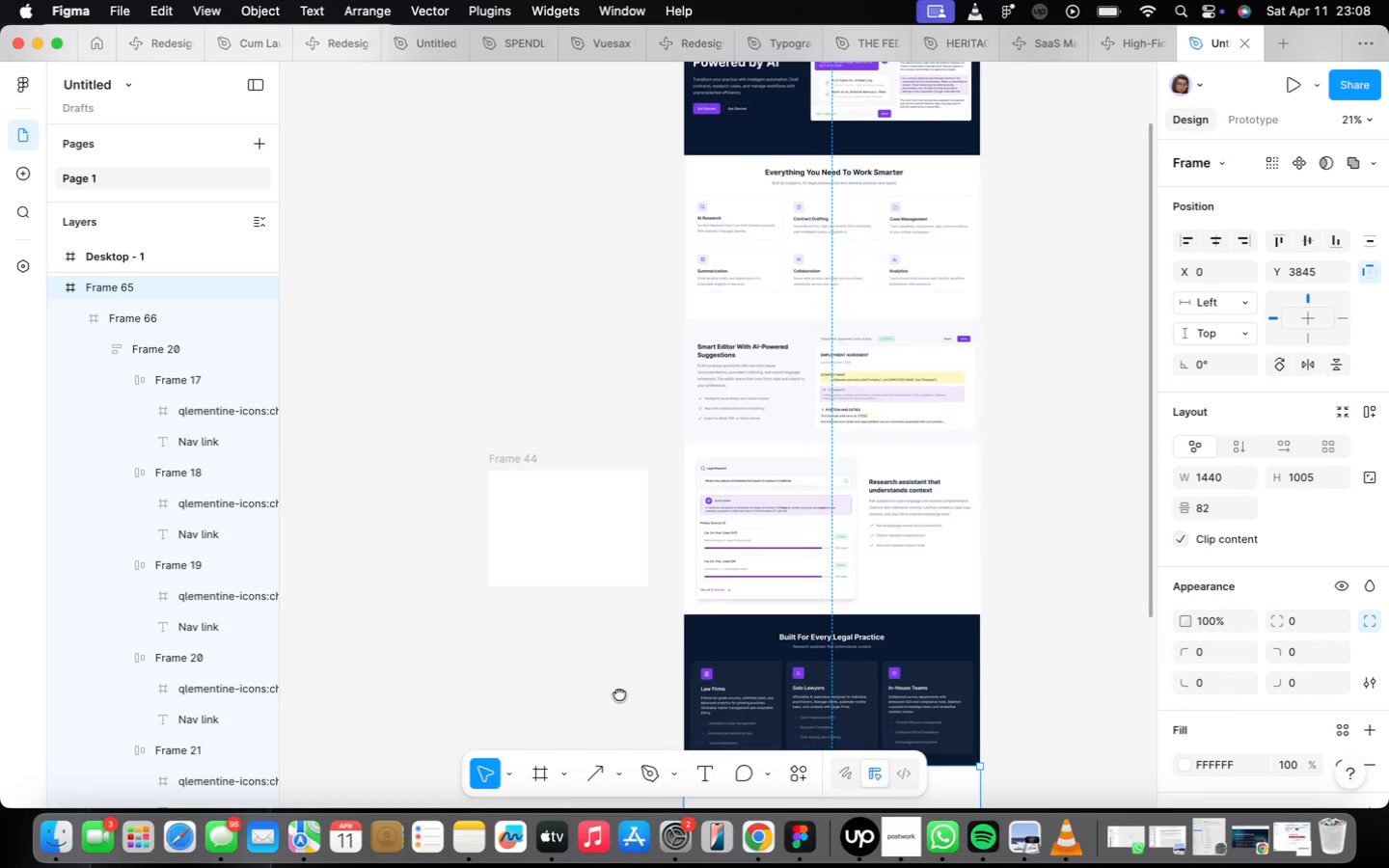 
scroll: coordinate [785, 555], scroll_direction: up, amount: 18.0
 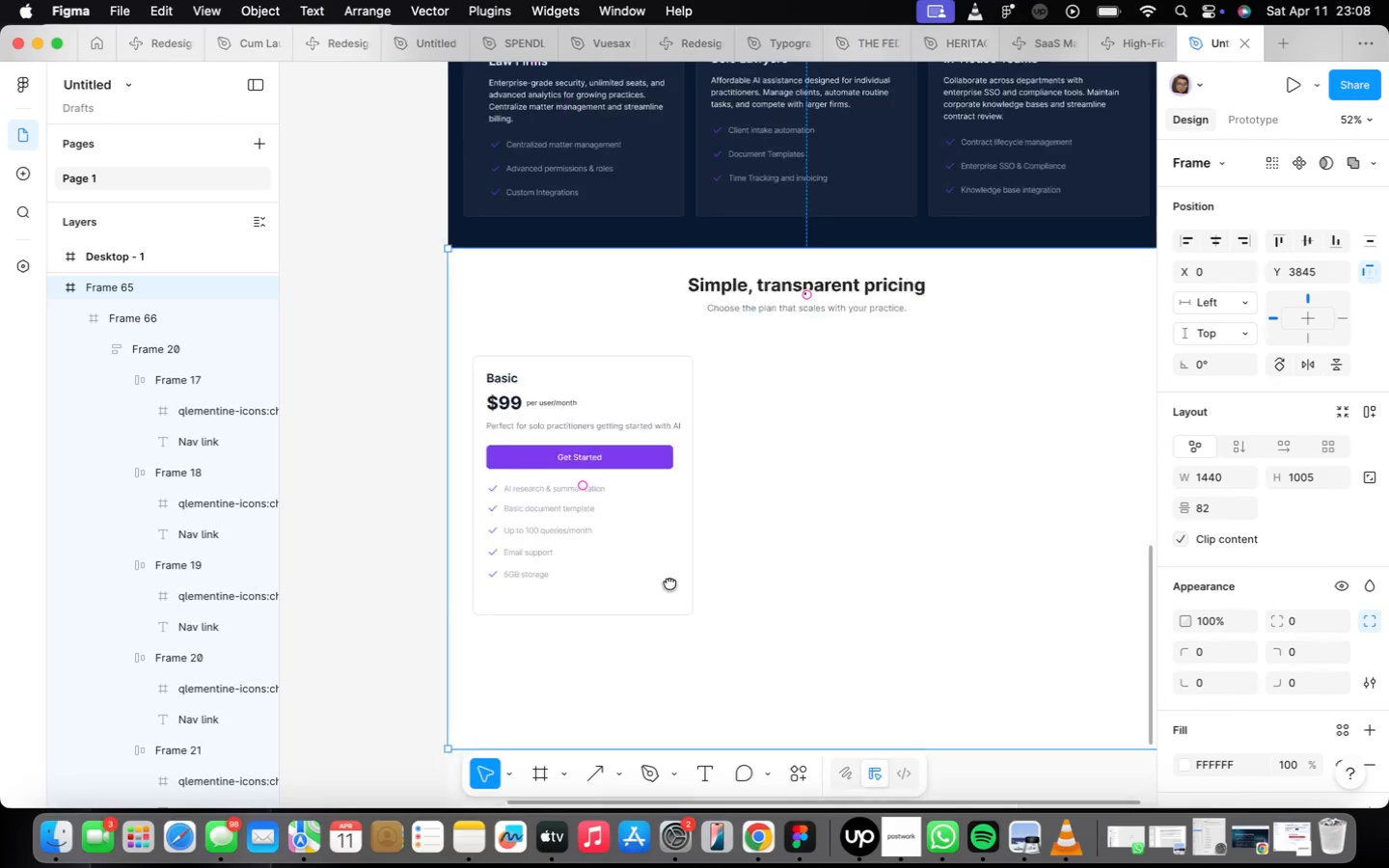 
wait(6.02)
 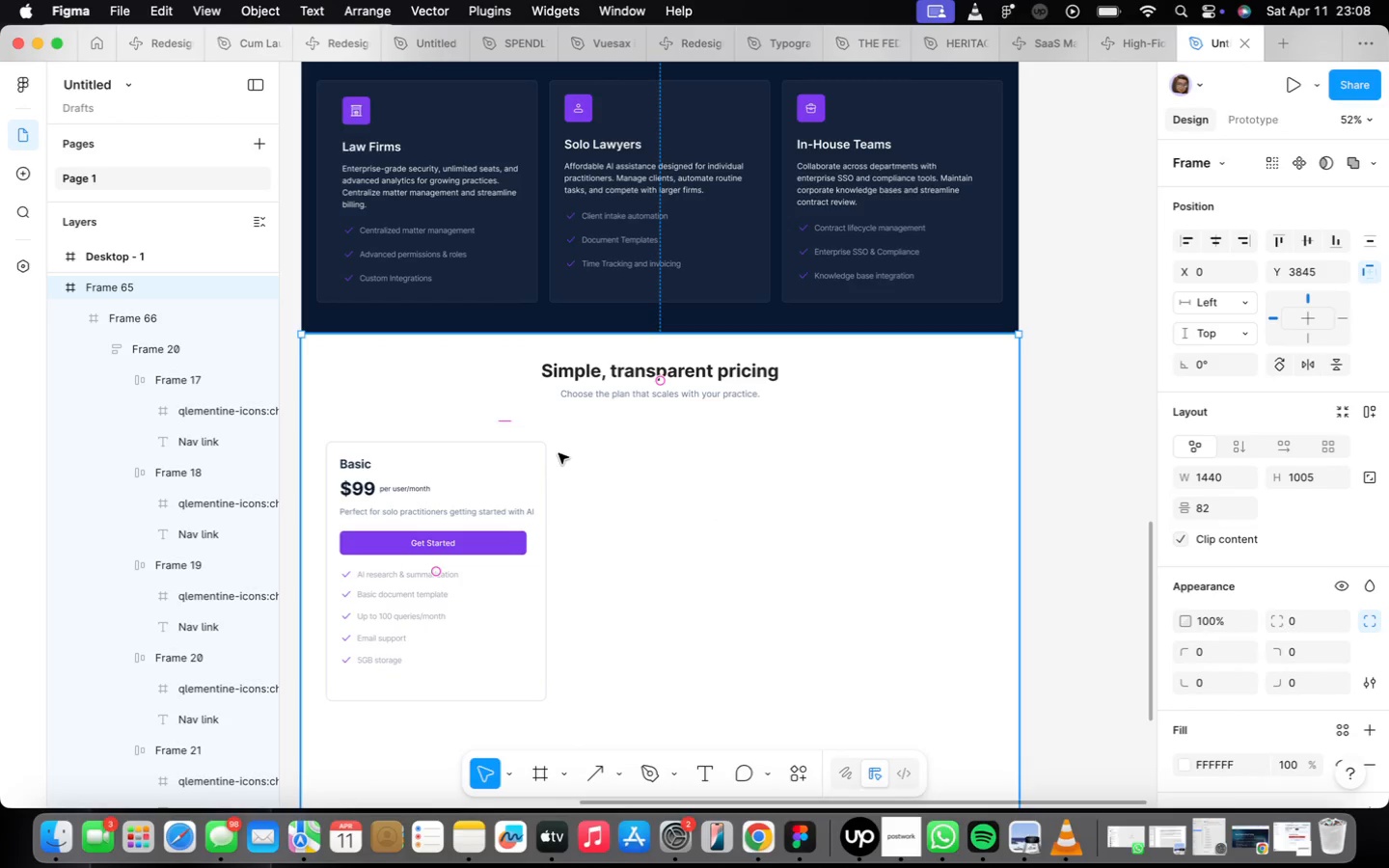 
left_click([530, 463])
 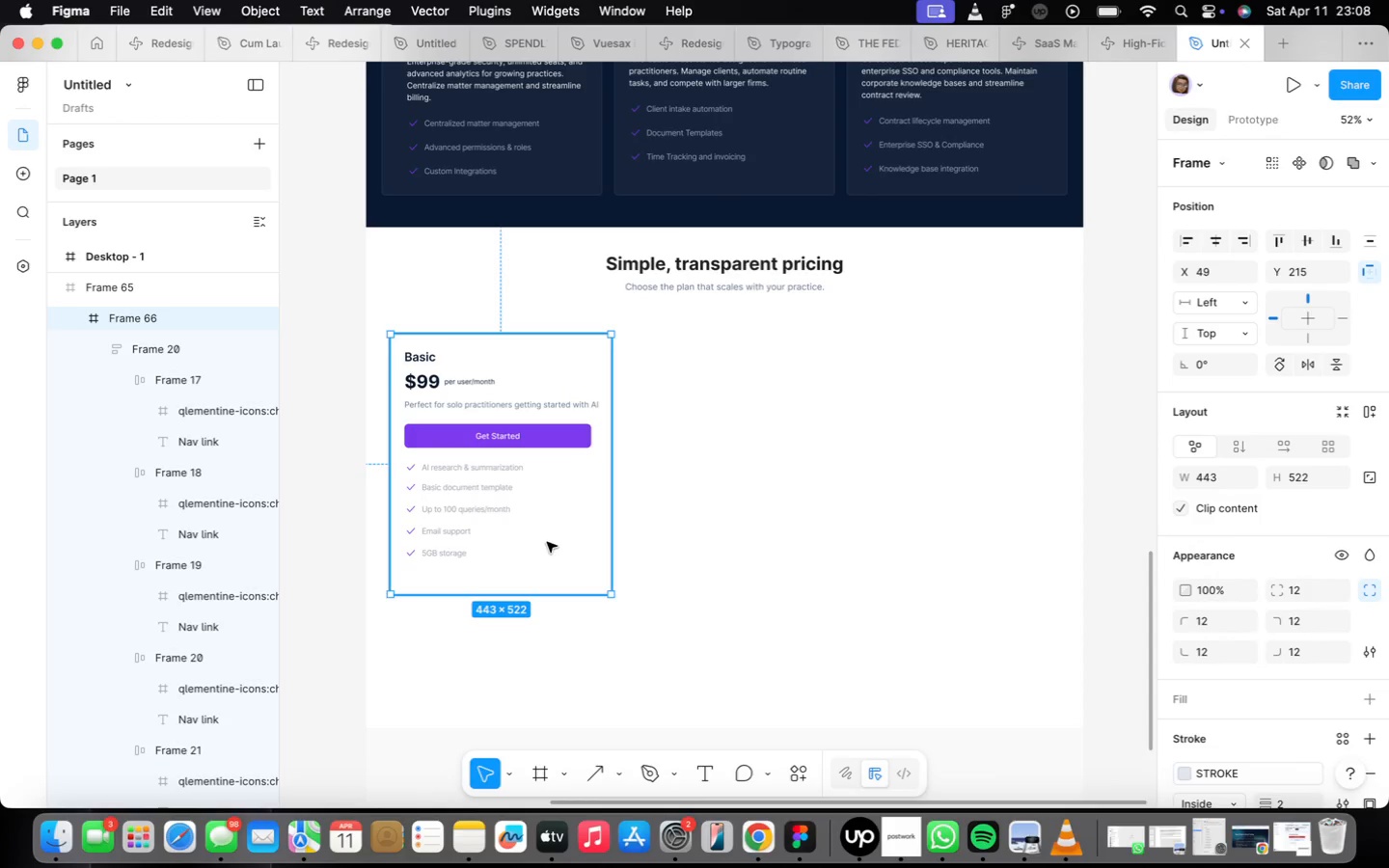 
key(Meta+CommandLeft)
 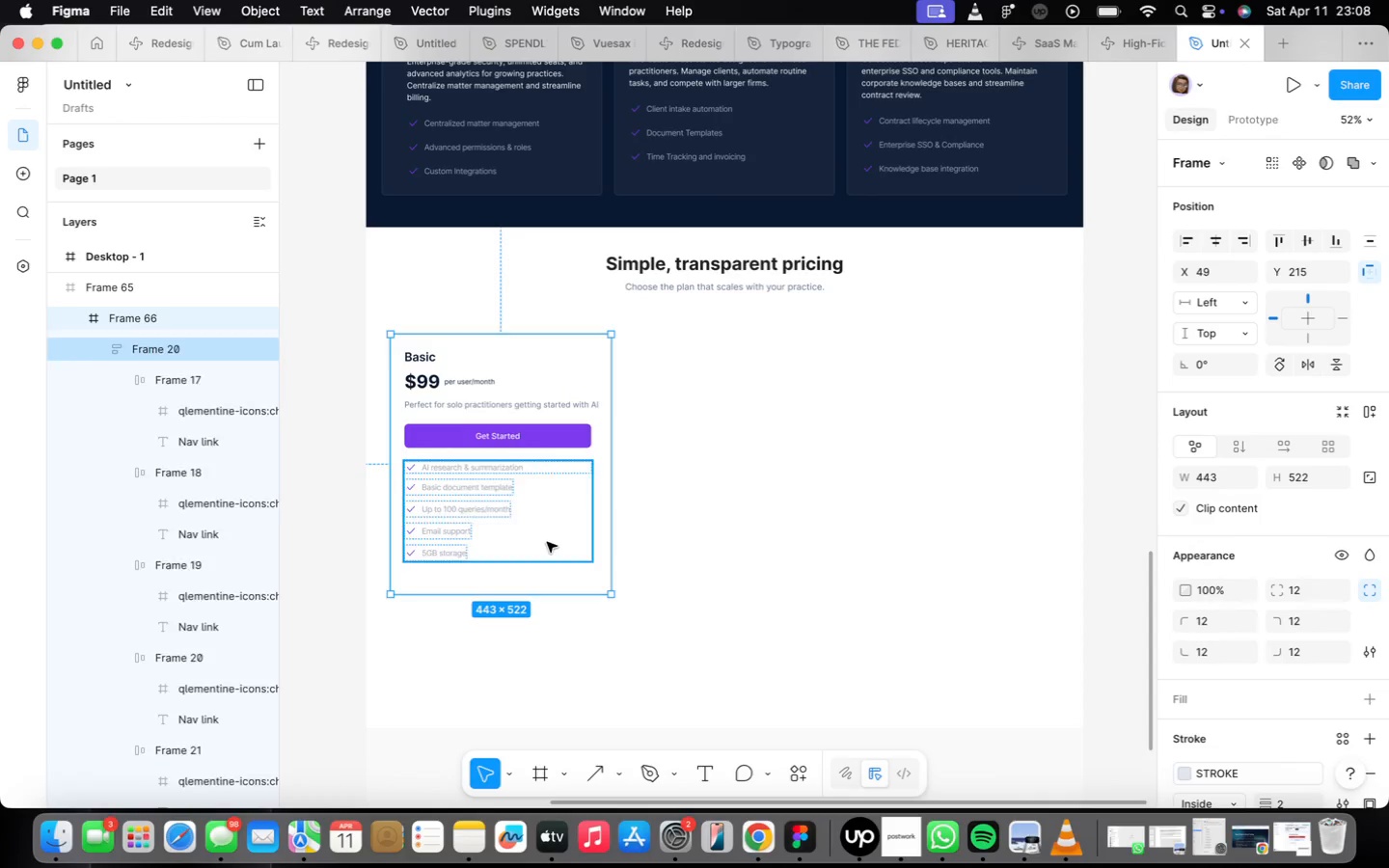 
key(Meta+D)
 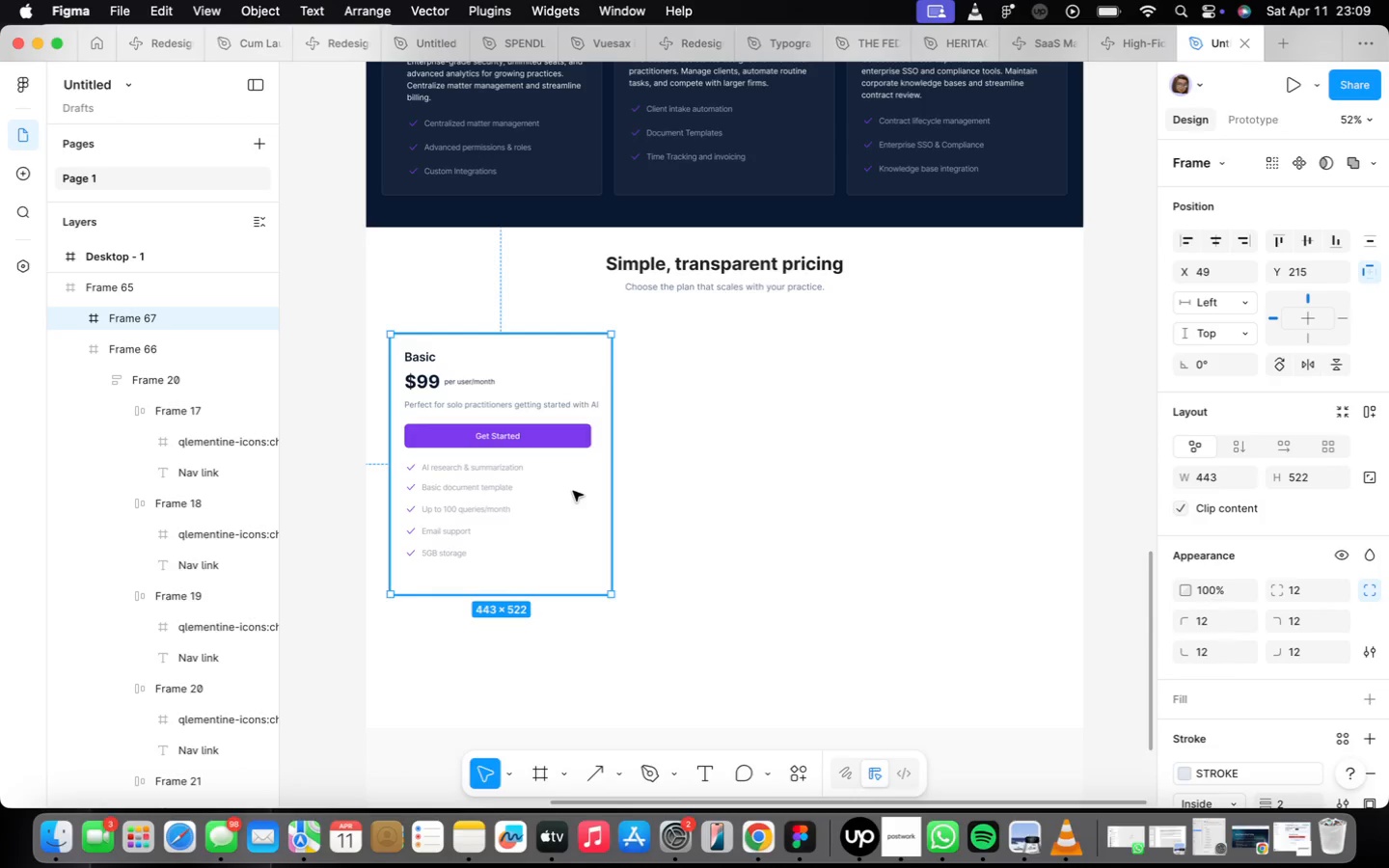 
wait(7.21)
 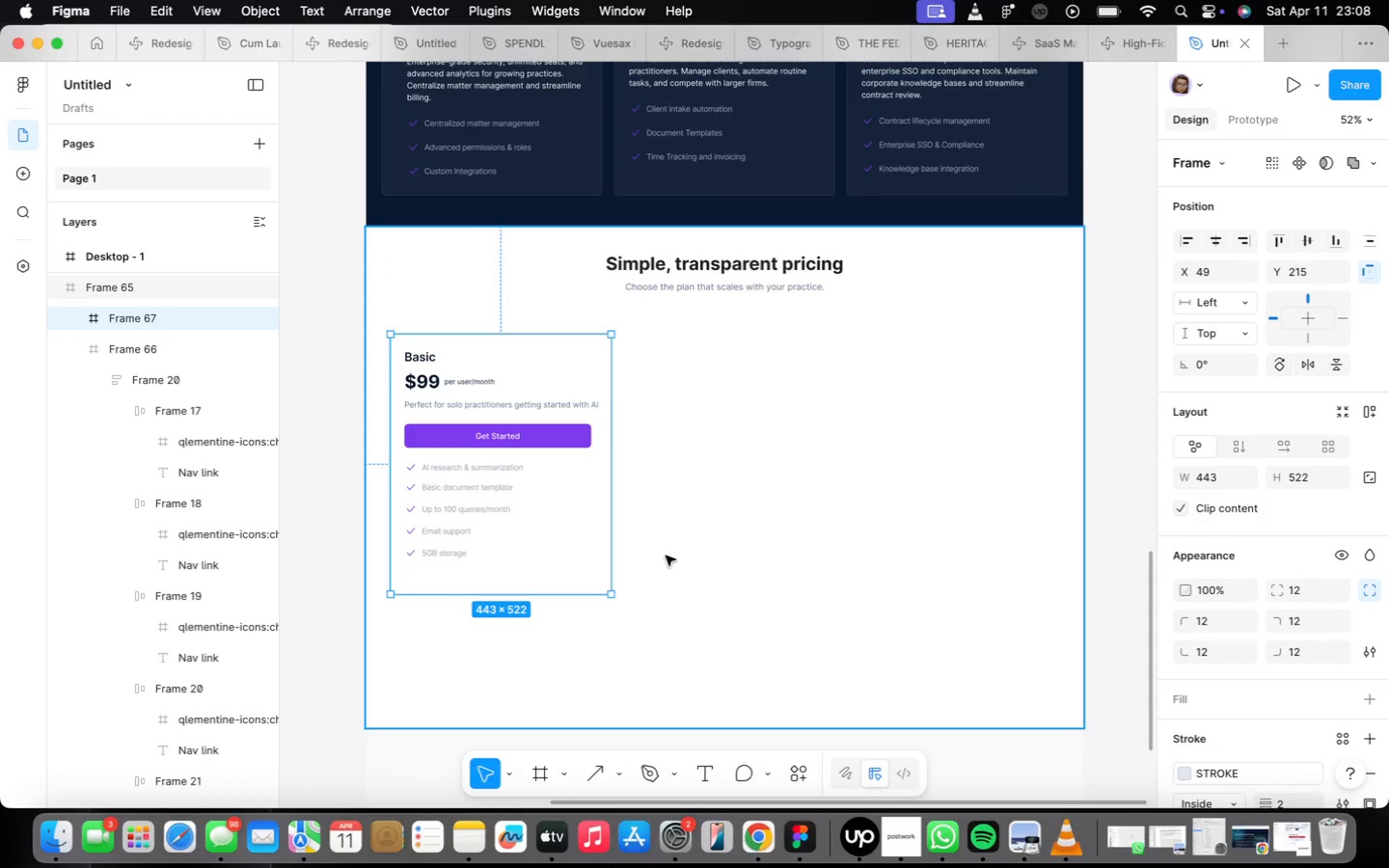 
left_click_drag(start_coordinate=[571, 487], to_coordinate=[812, 488])
 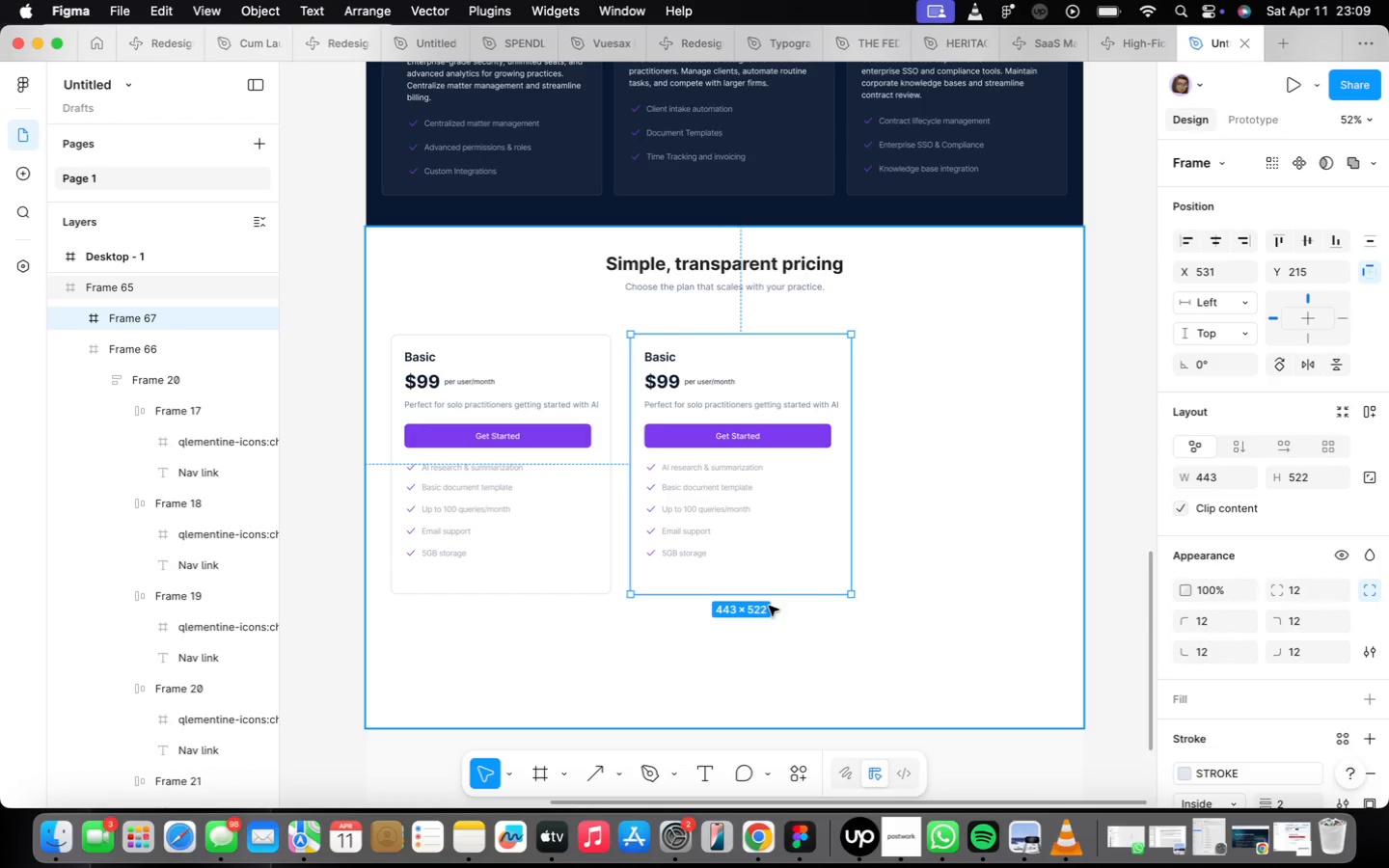 
wait(7.82)
 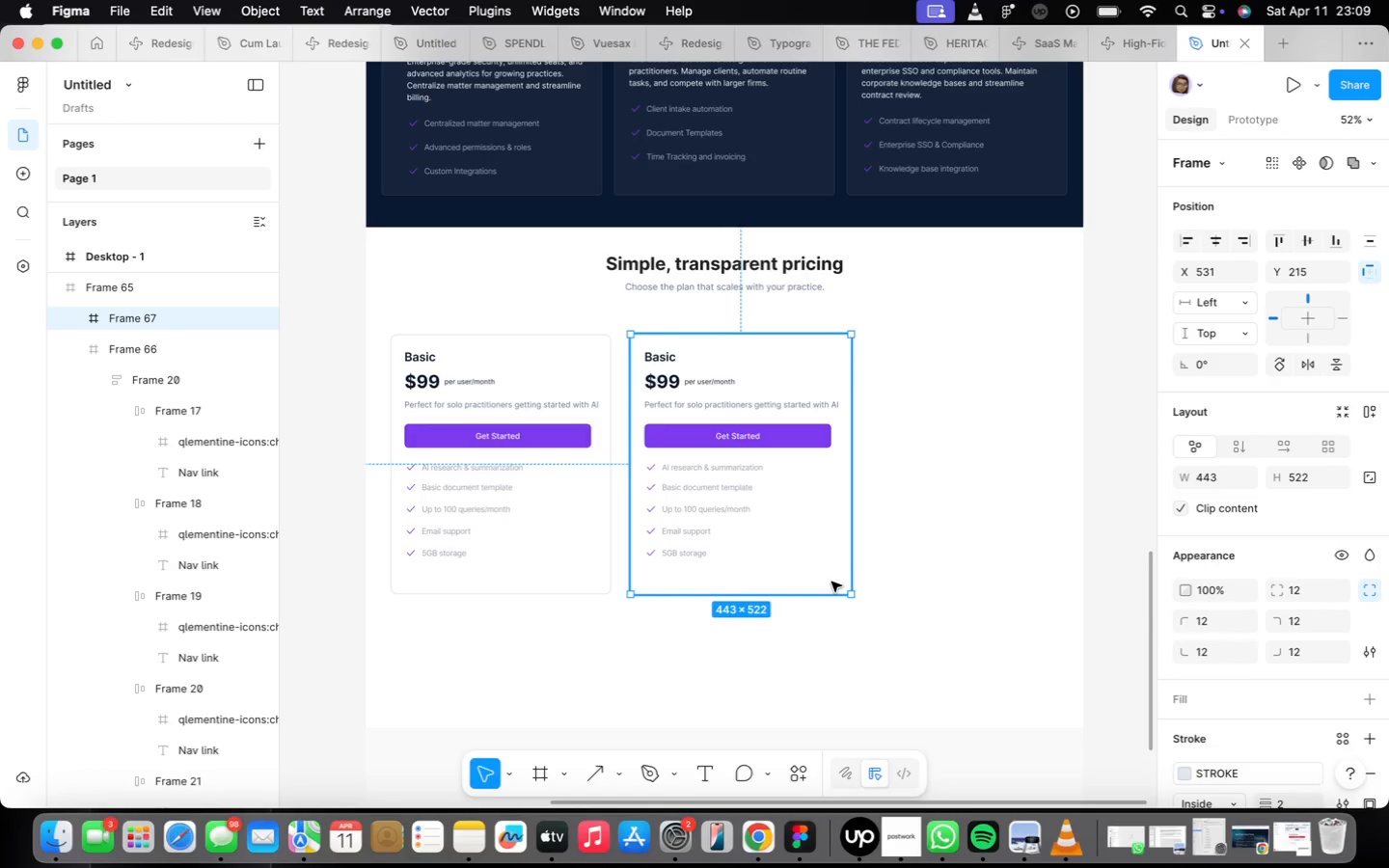 
left_click([1228, 475])
 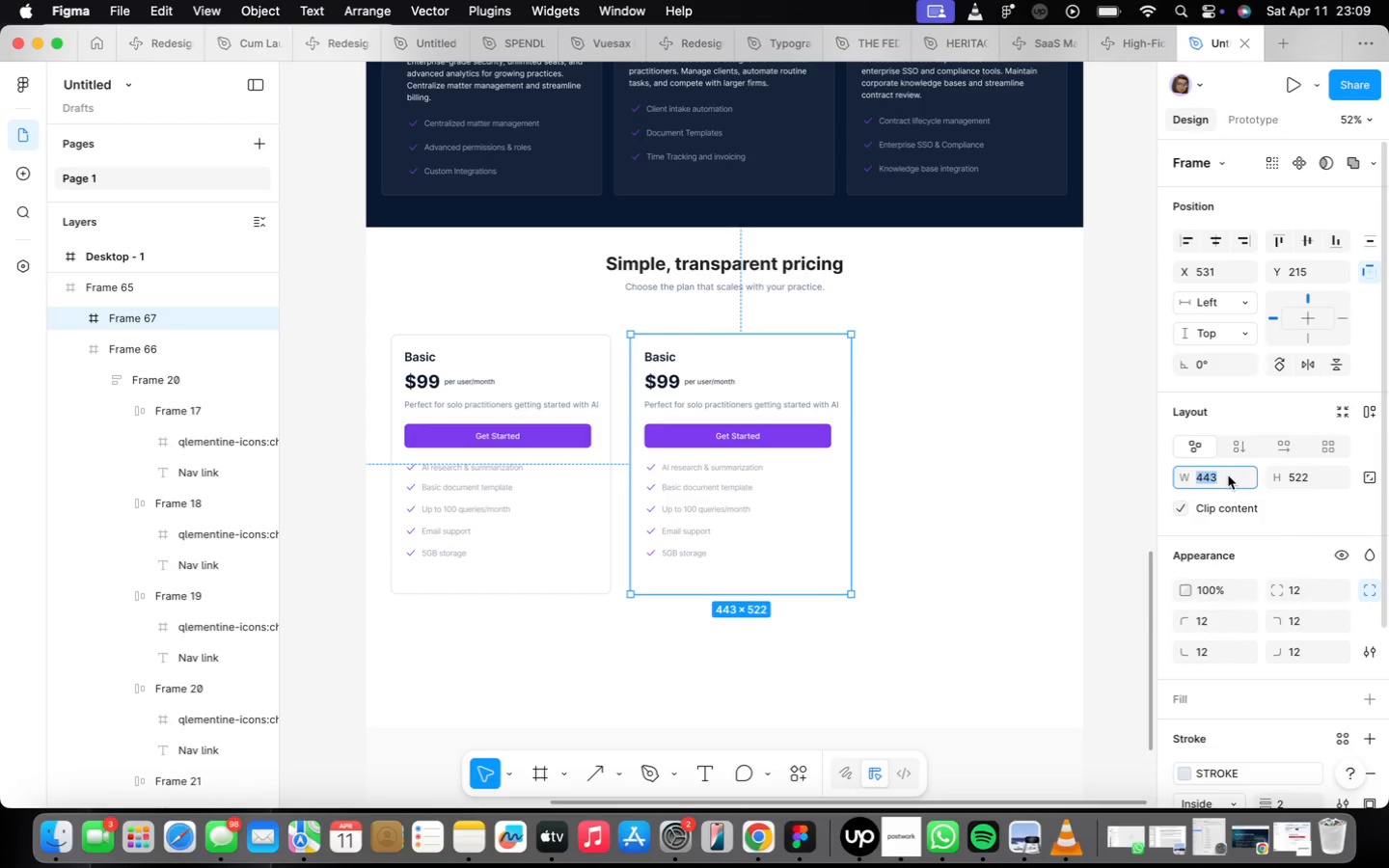 
type(465)
 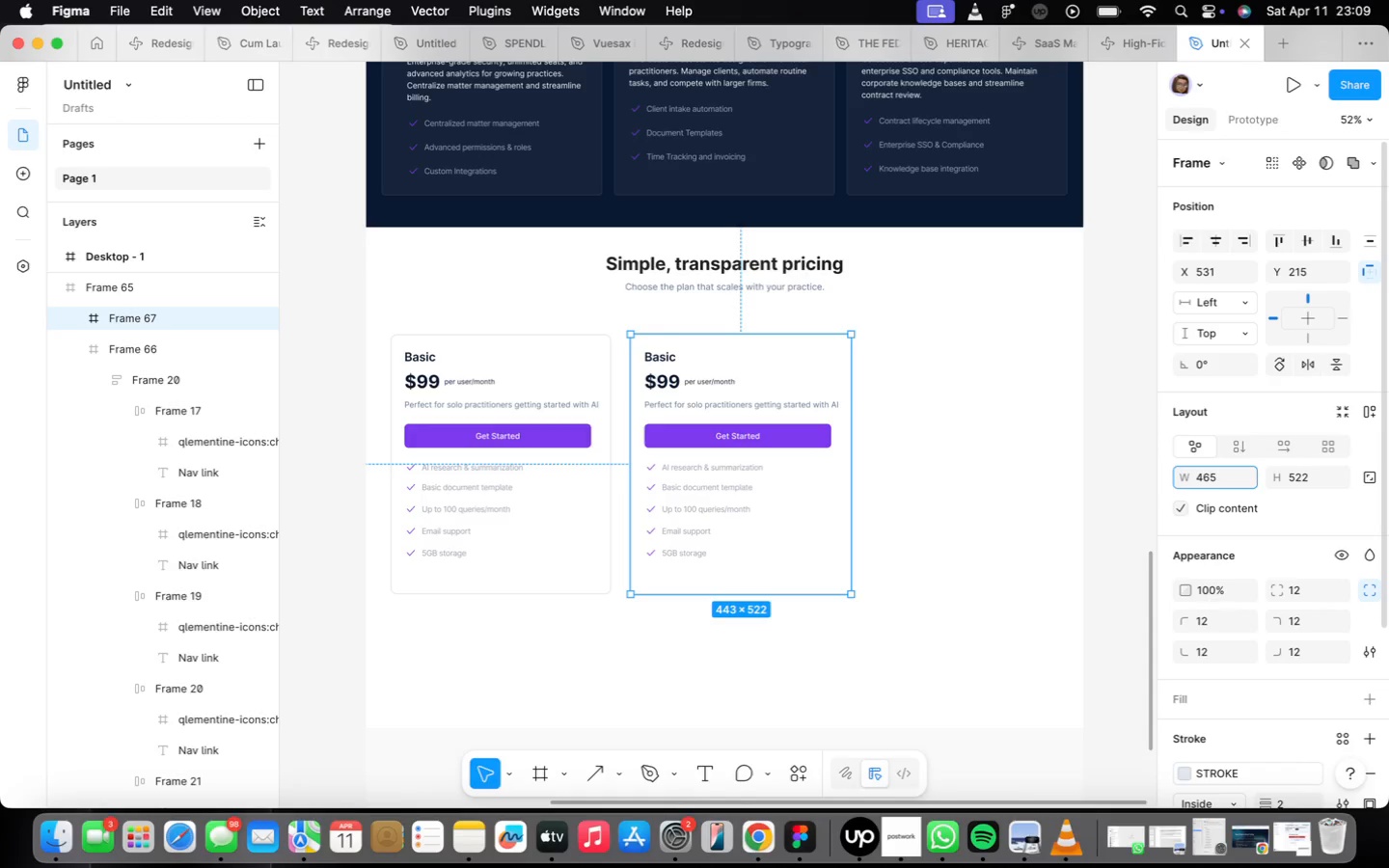 
type(.15)
 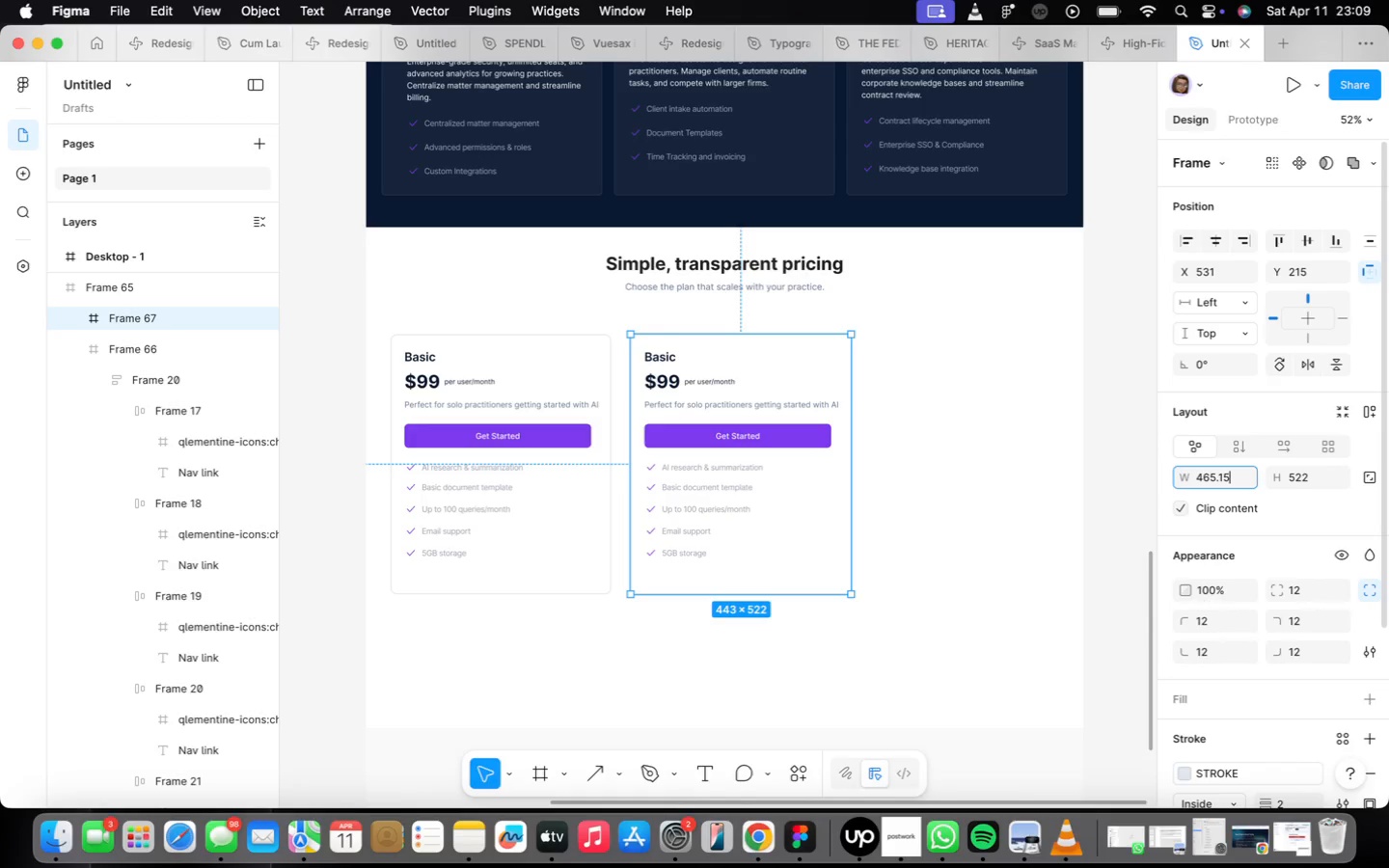 
key(Backspace)
 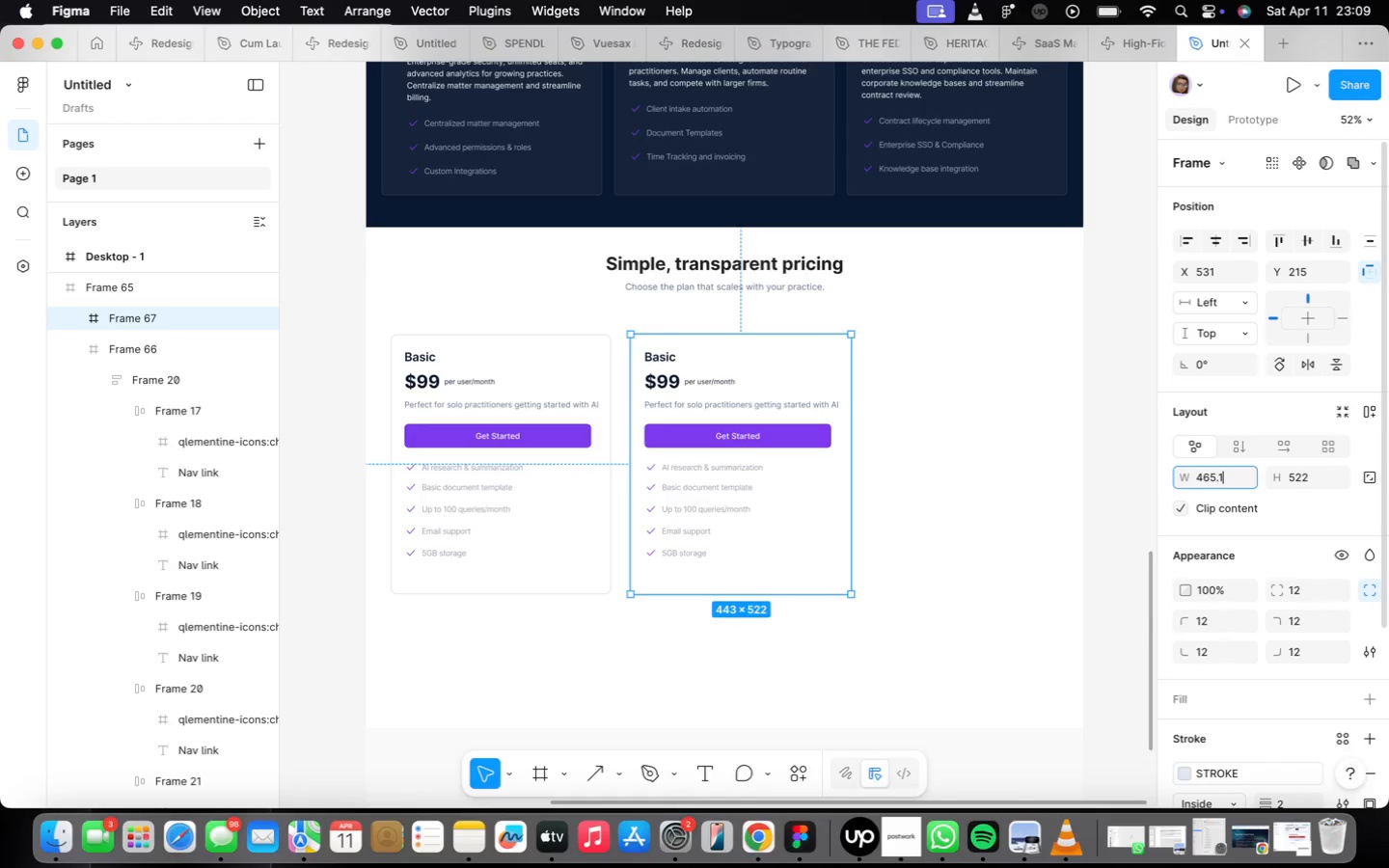 
key(Backspace)
 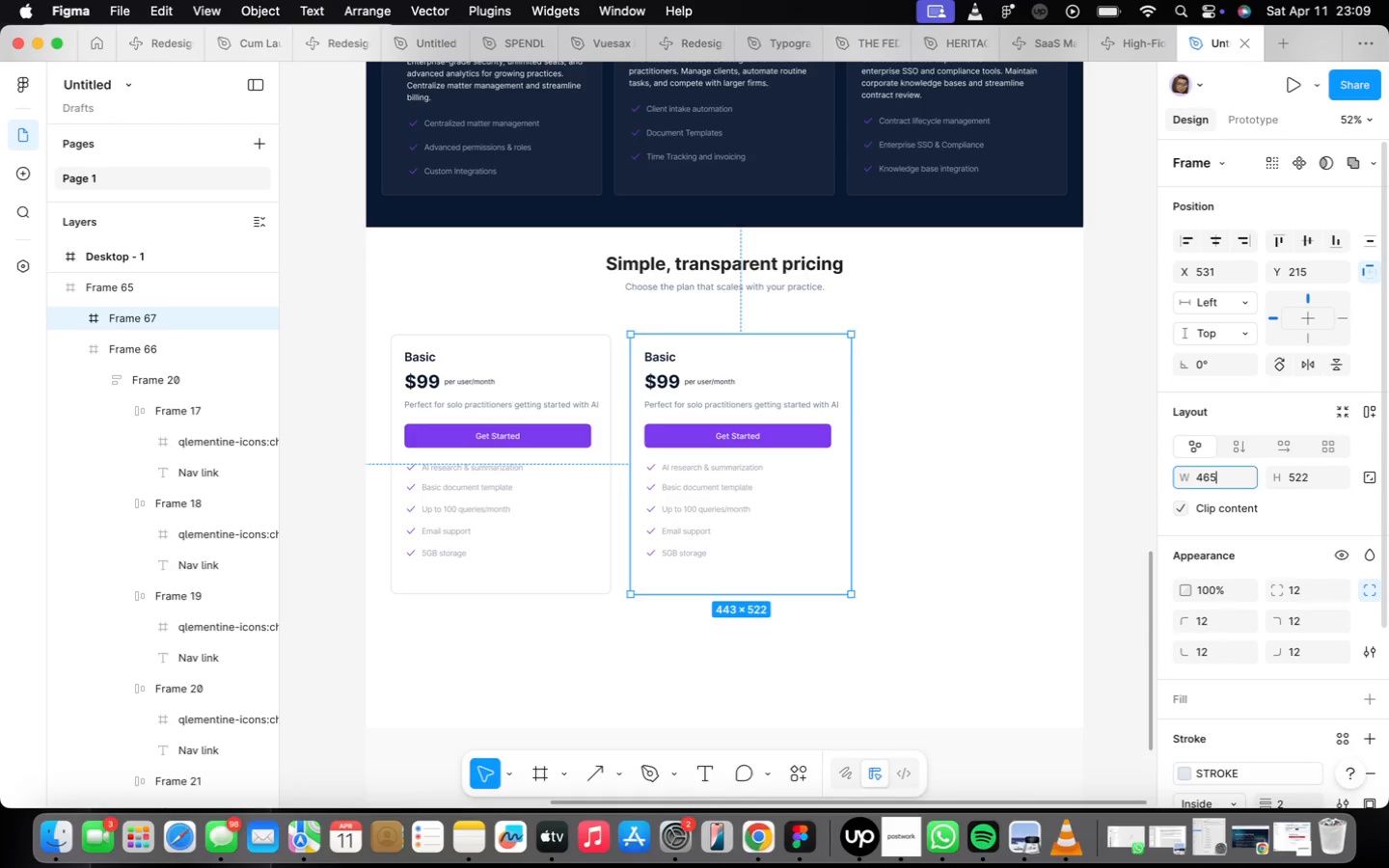 
key(Backspace)
 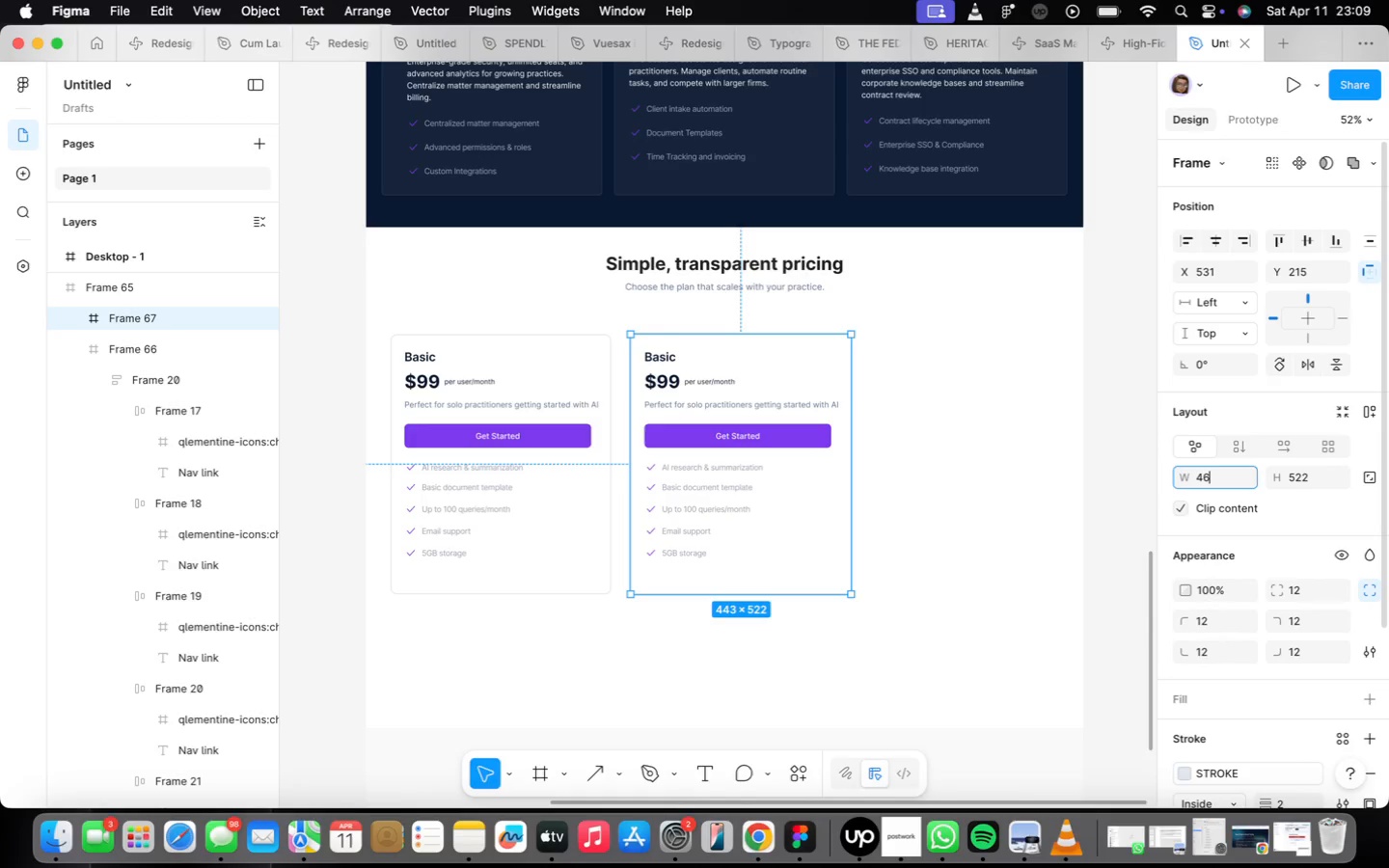 
key(Backspace)
 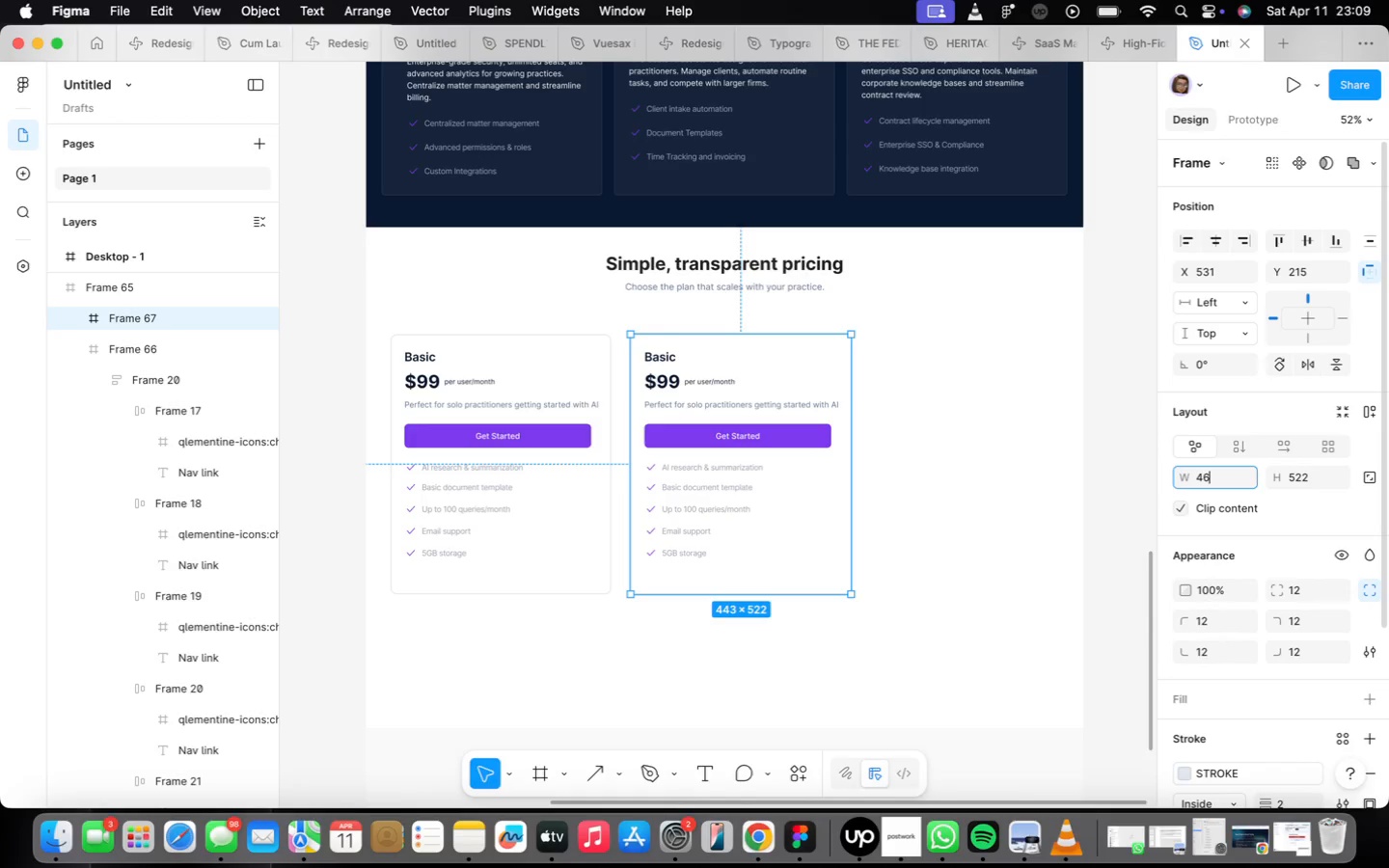 
key(6)
 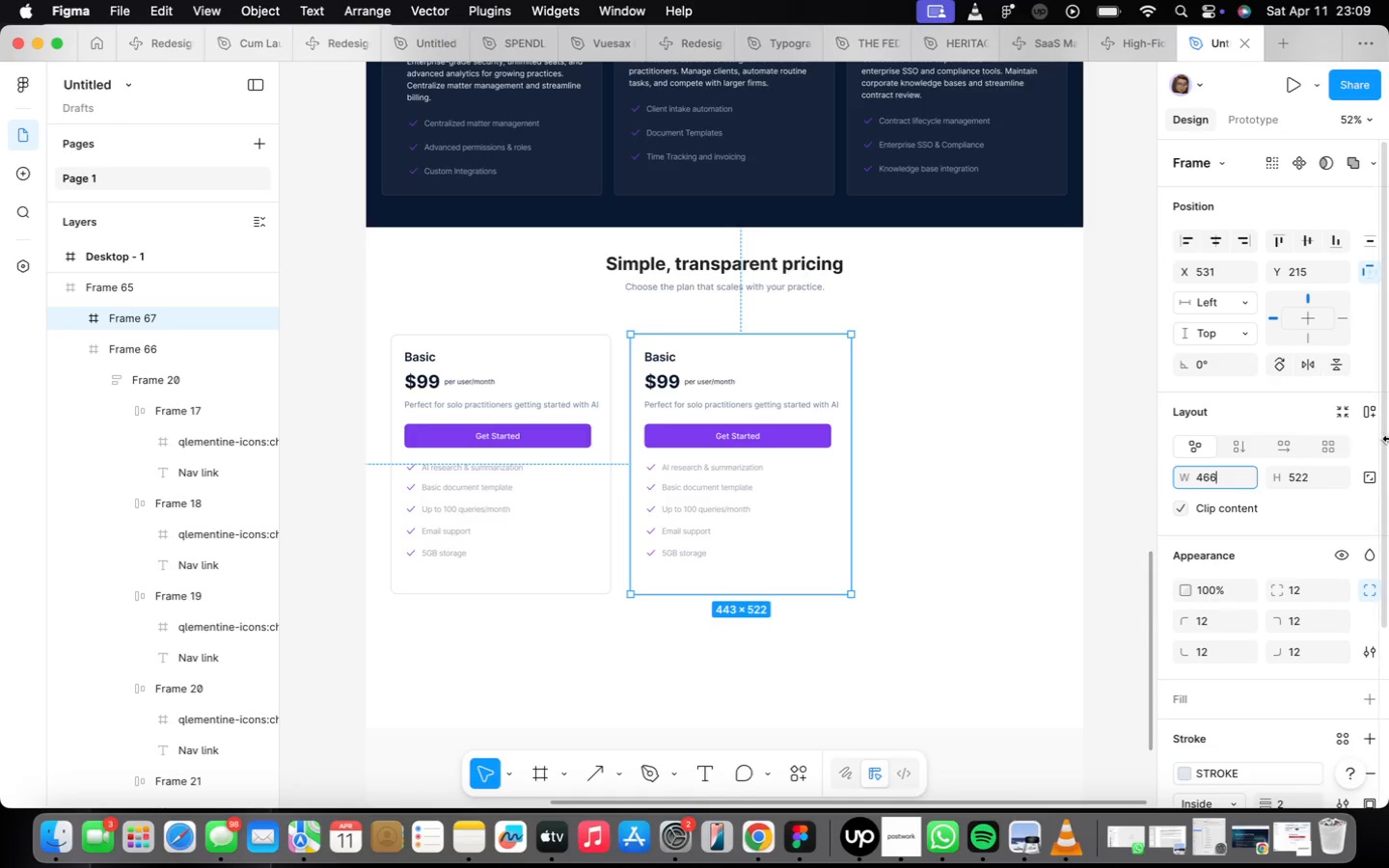 
left_click([1317, 480])
 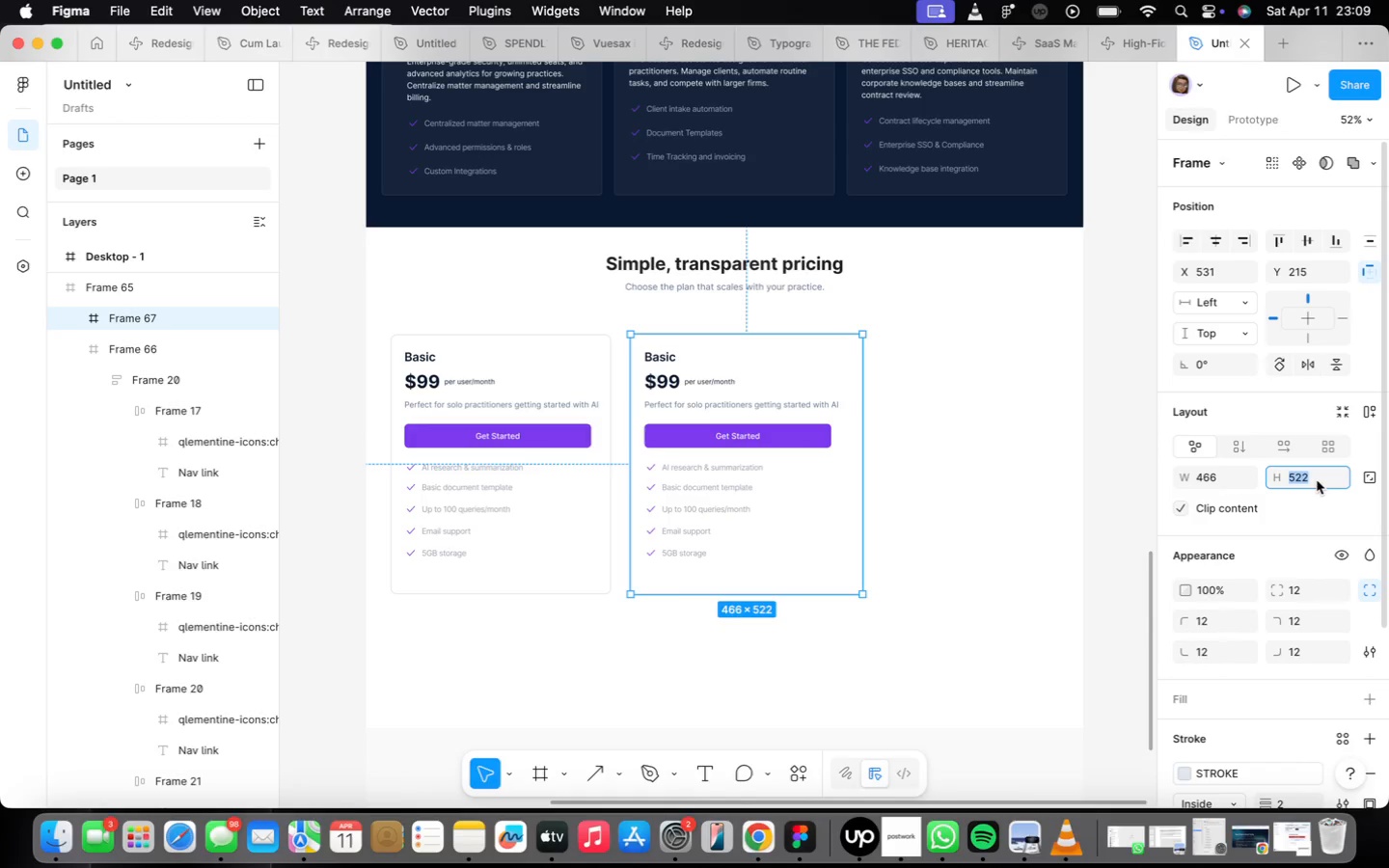 
type(550)
 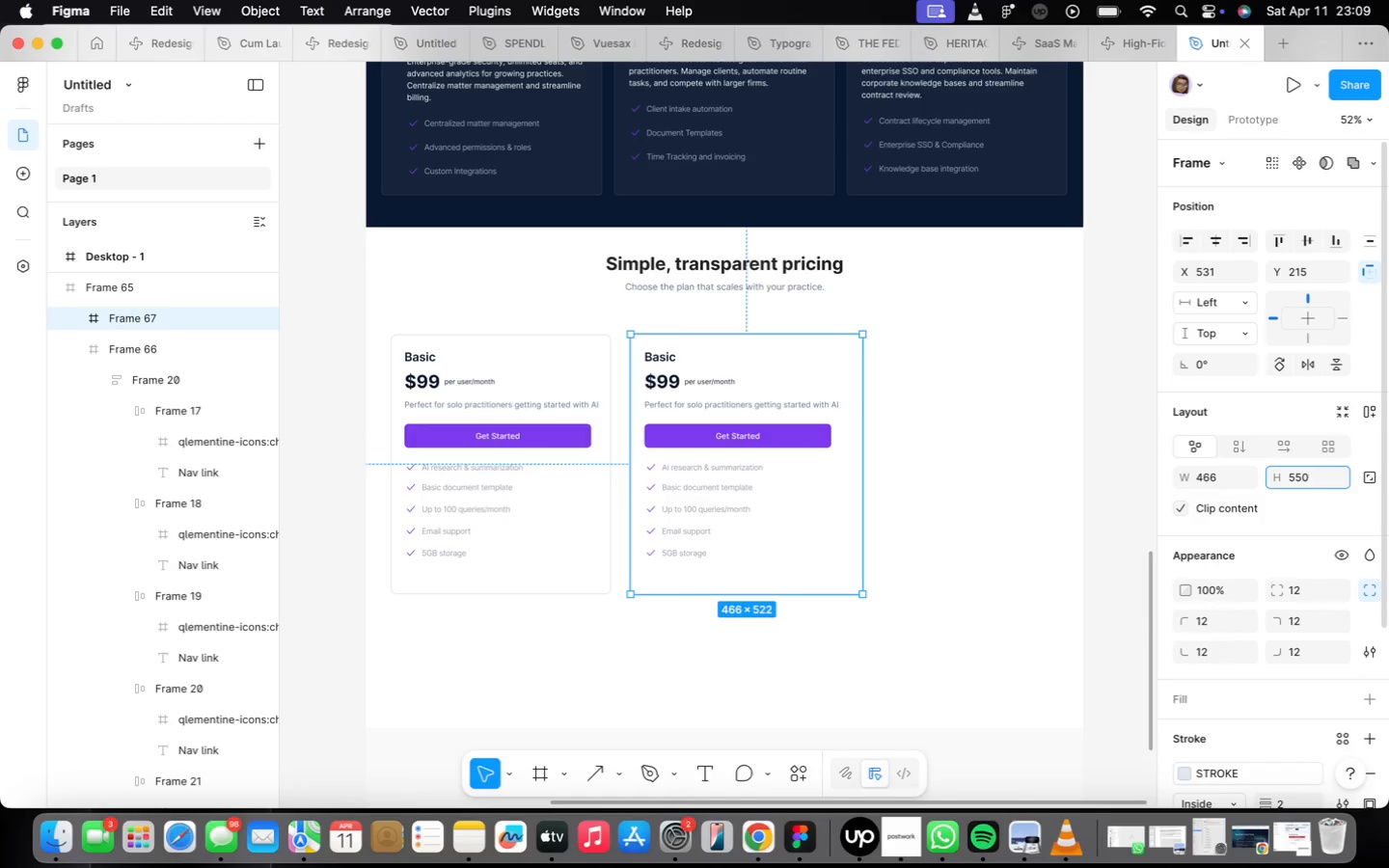 
key(Enter)
 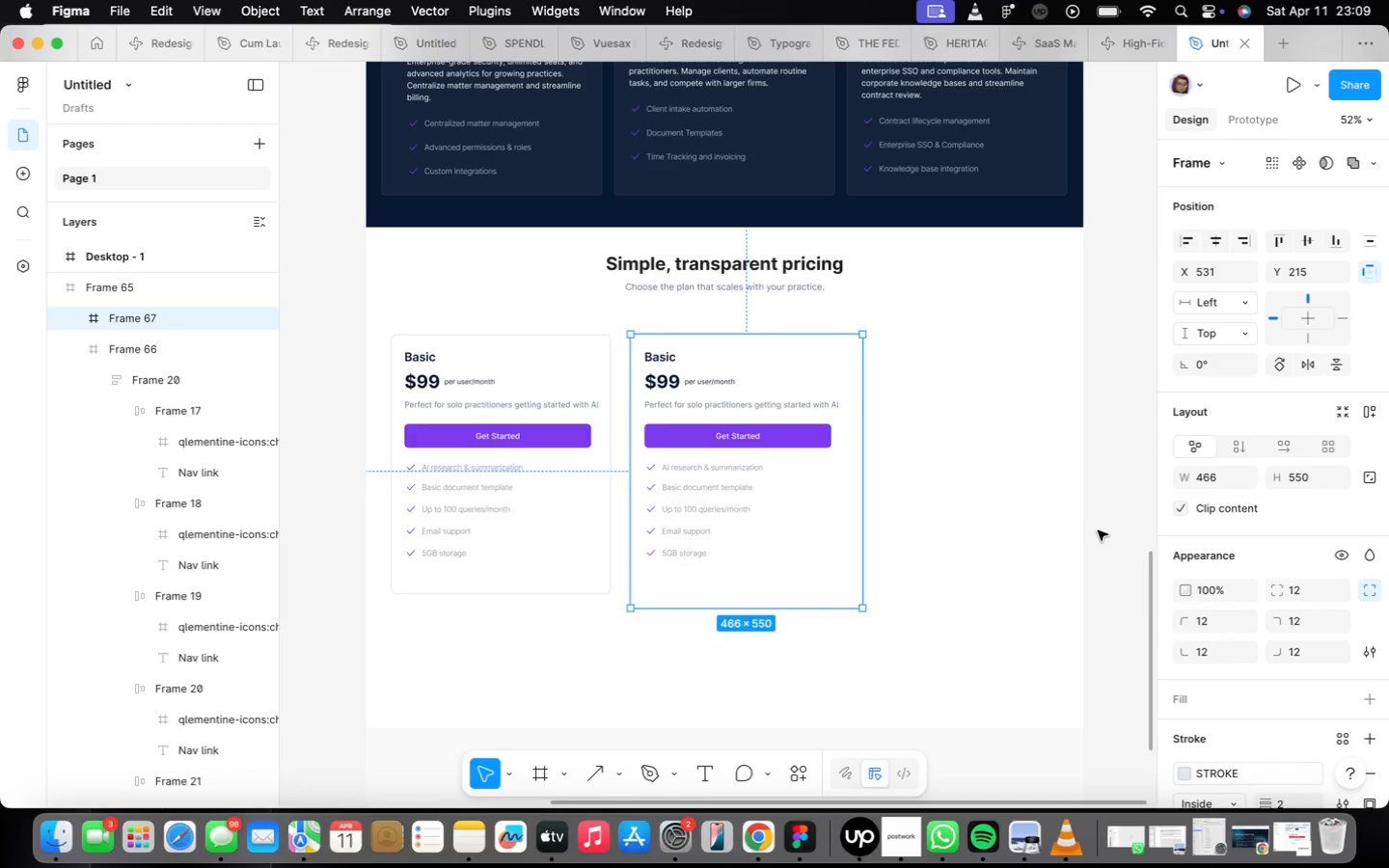 
wait(5.36)
 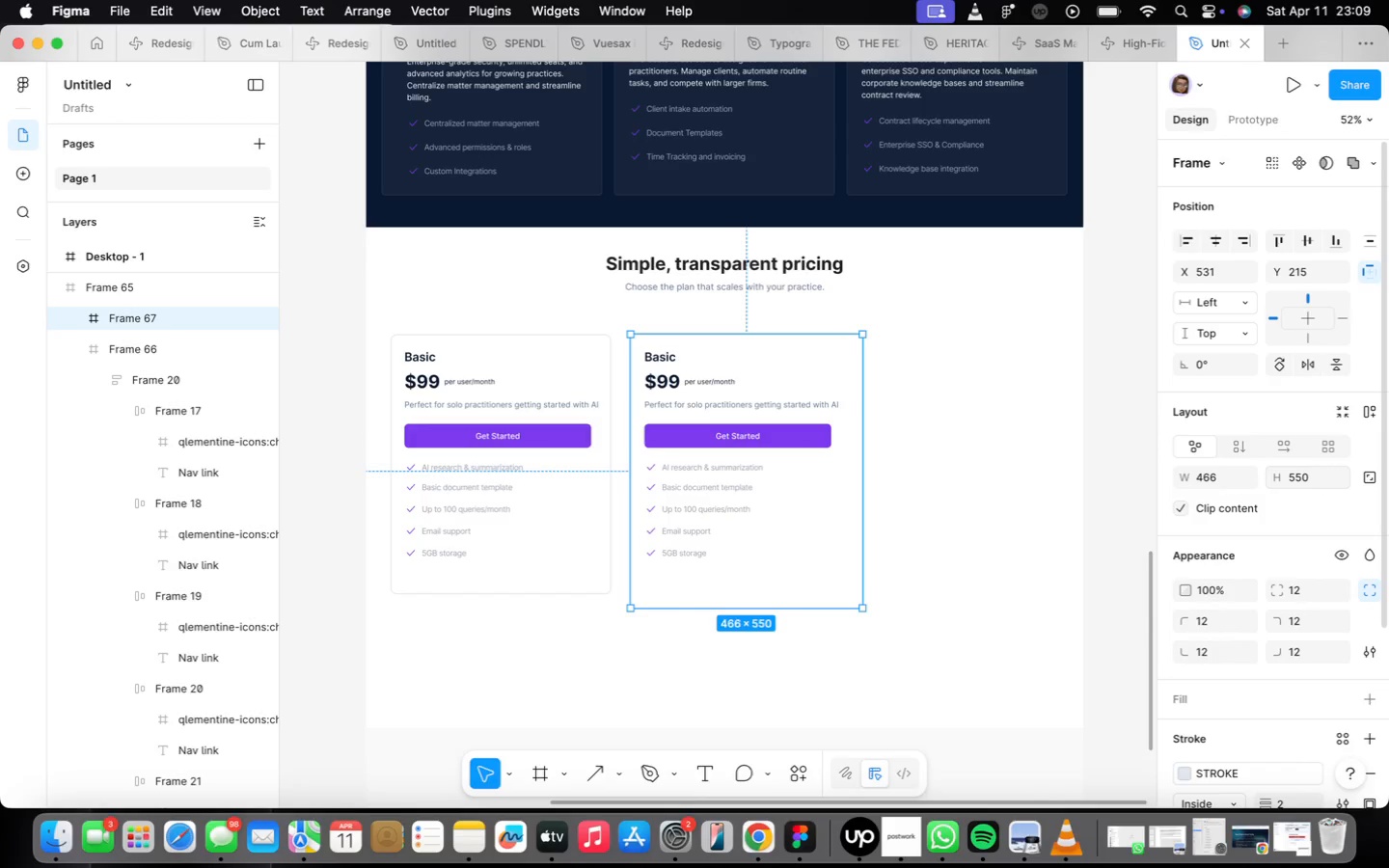 
scroll: coordinate [961, 579], scroll_direction: up, amount: 9.0
 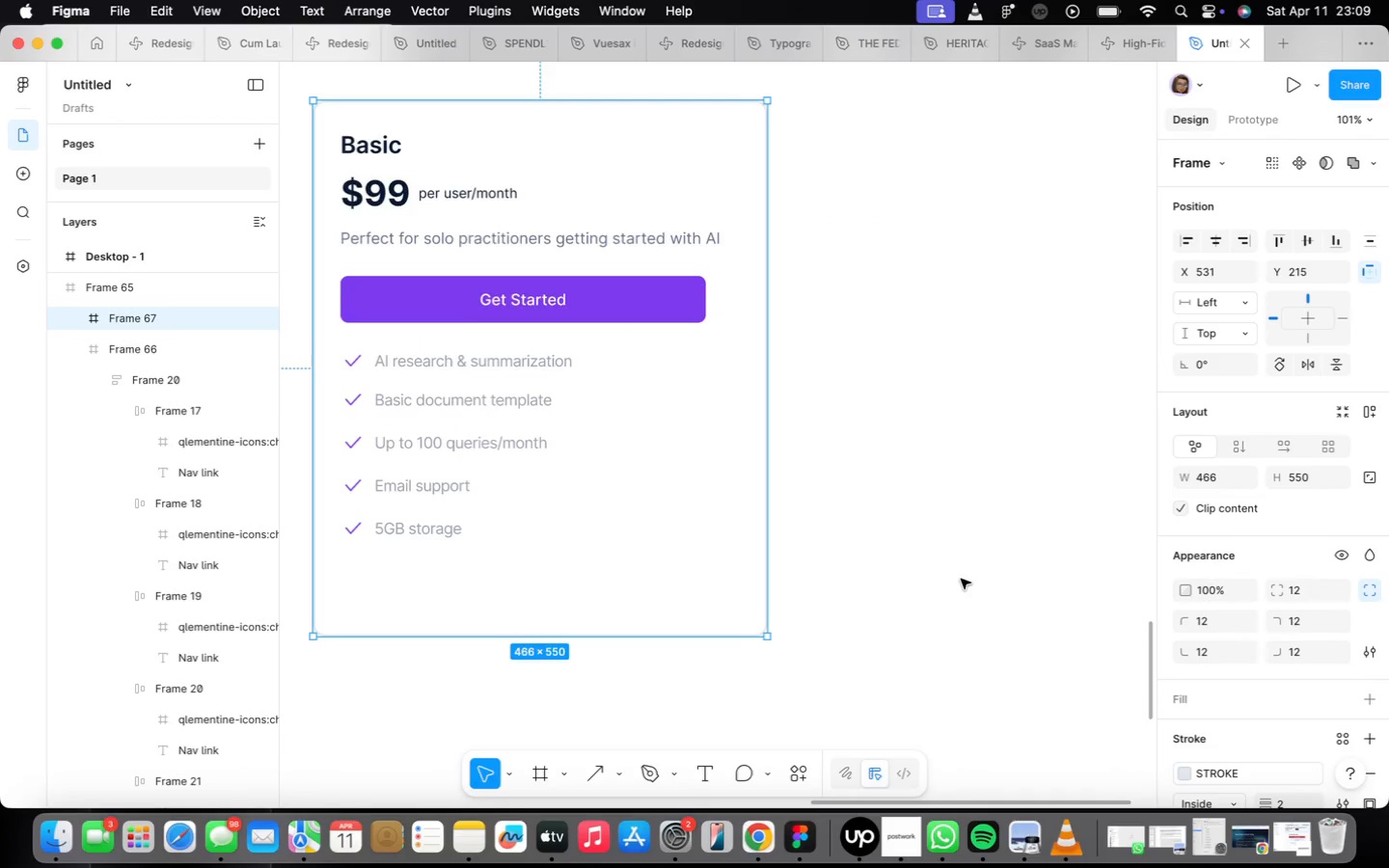 
scroll: coordinate [960, 572], scroll_direction: down, amount: 5.0
 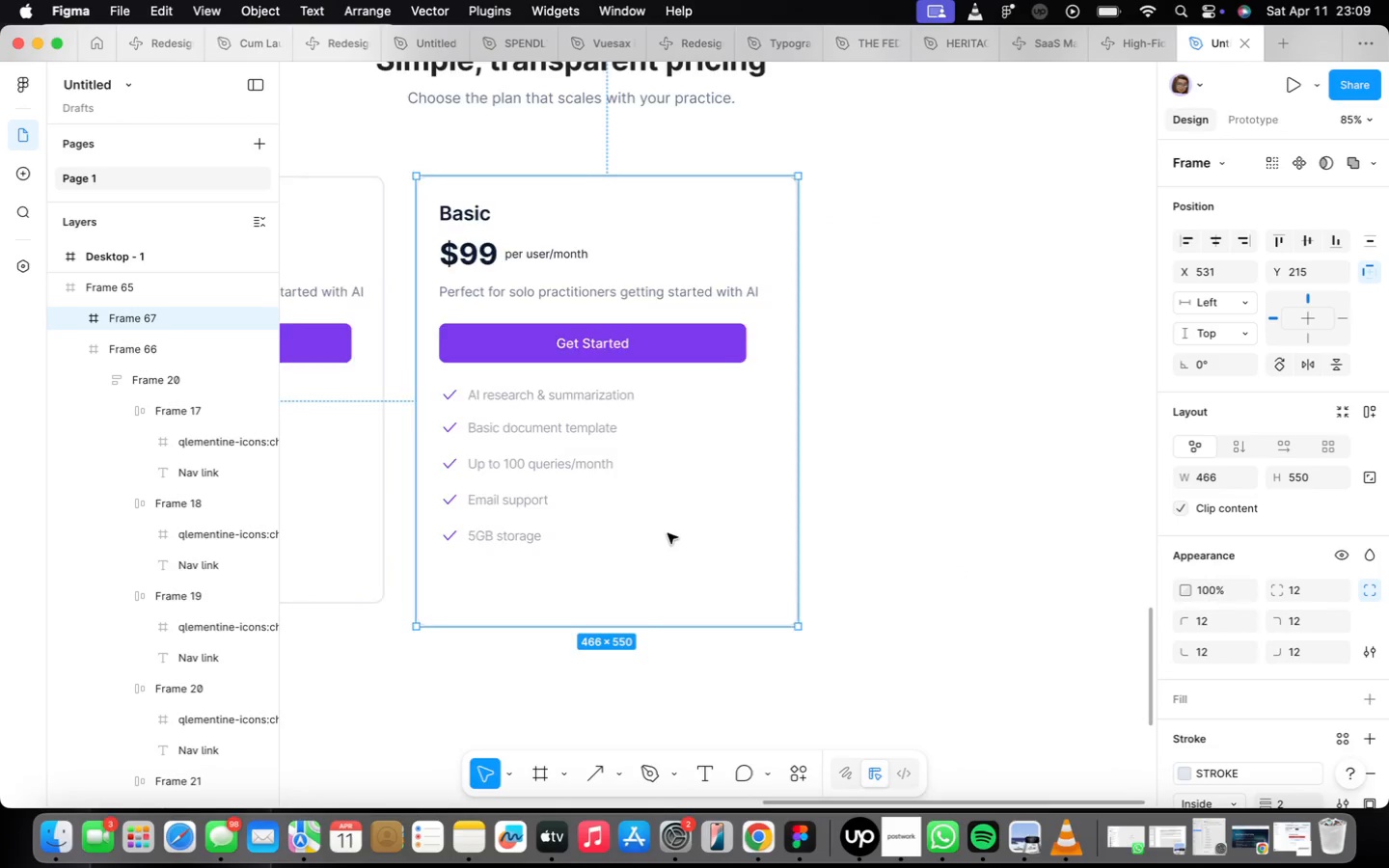 
wait(5.35)
 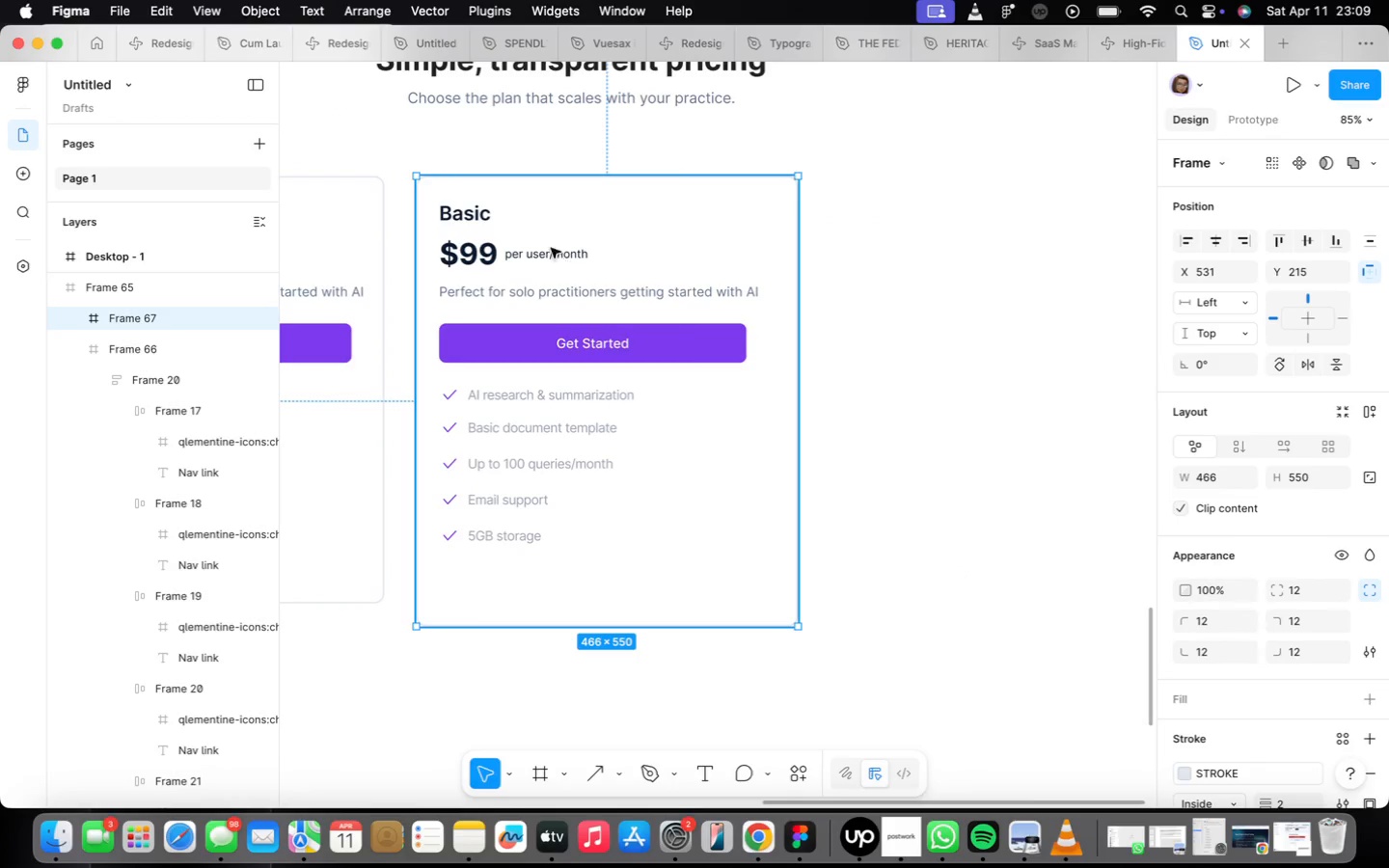 
scroll: coordinate [814, 532], scroll_direction: down, amount: 5.0
 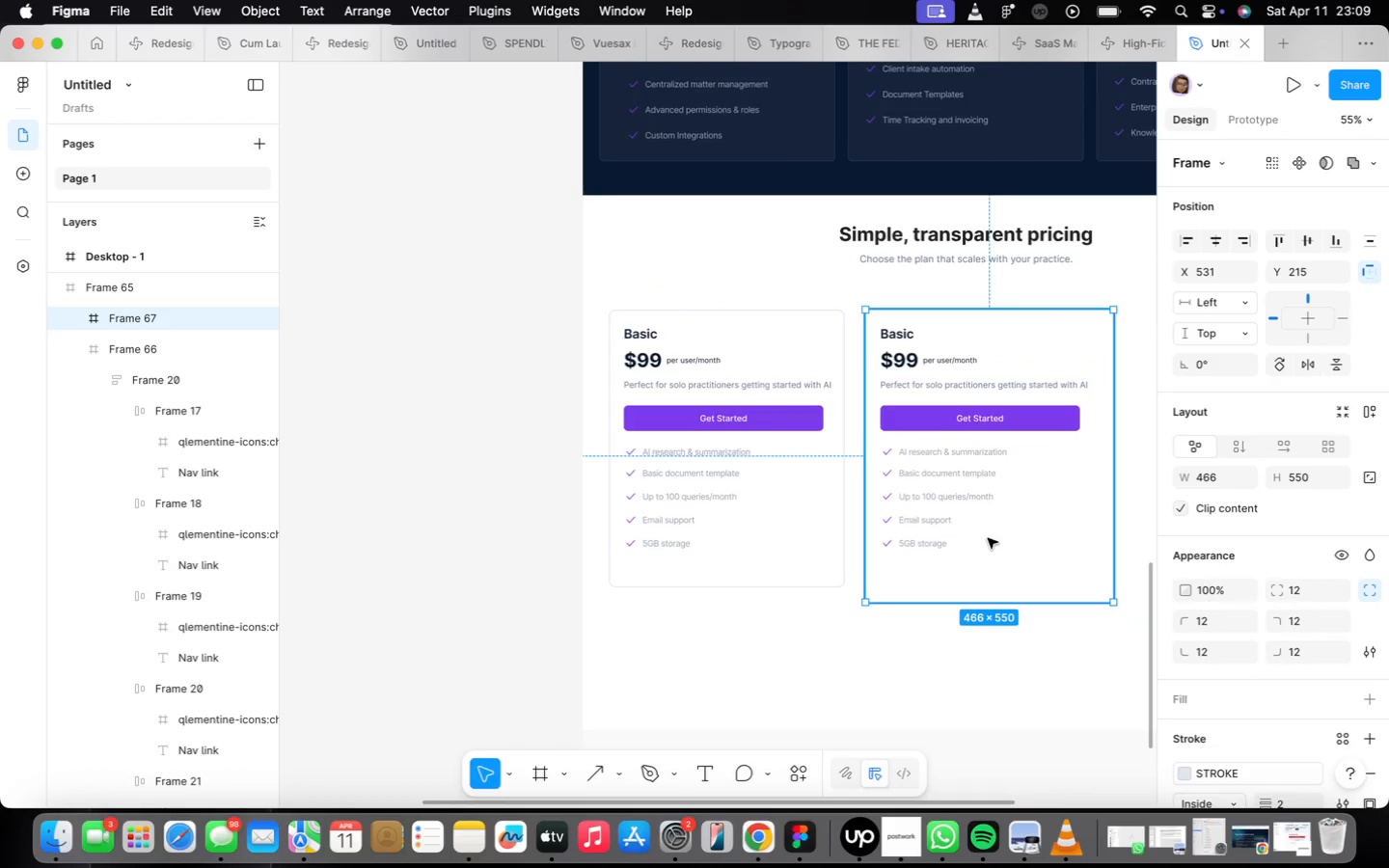 
wait(10.07)
 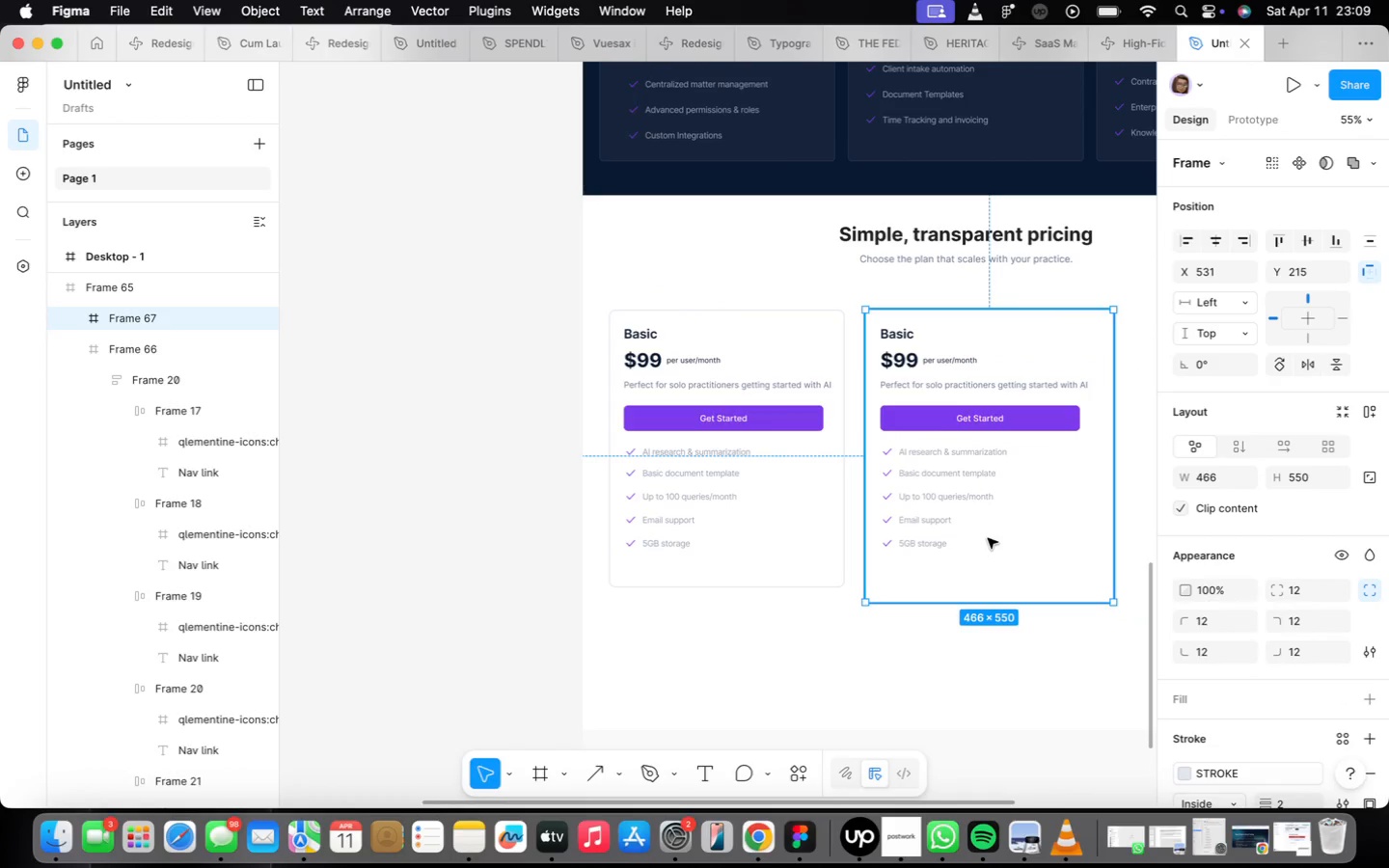 
scroll: coordinate [878, 553], scroll_direction: down, amount: 2.0
 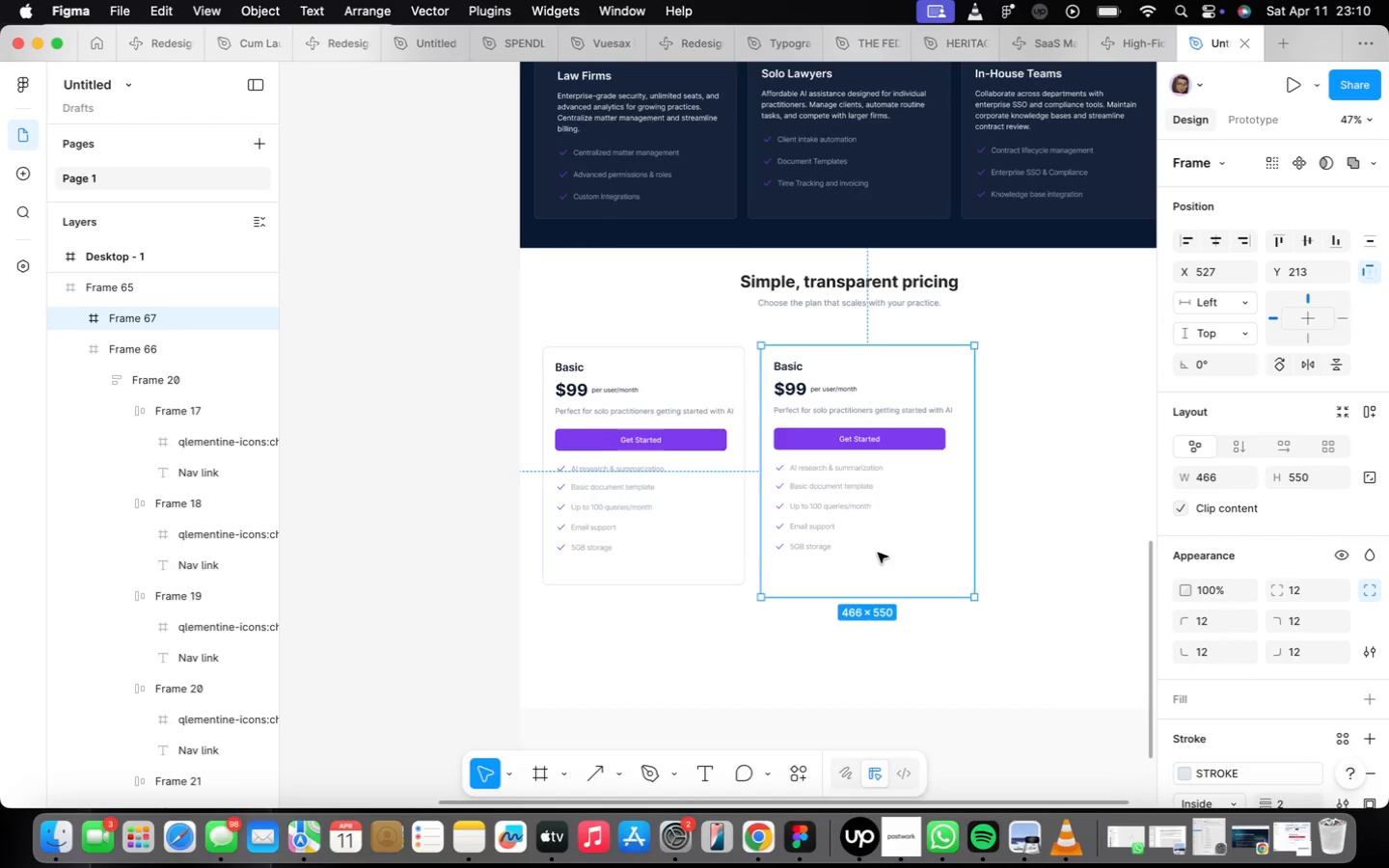 
scroll: coordinate [873, 552], scroll_direction: up, amount: 6.0
 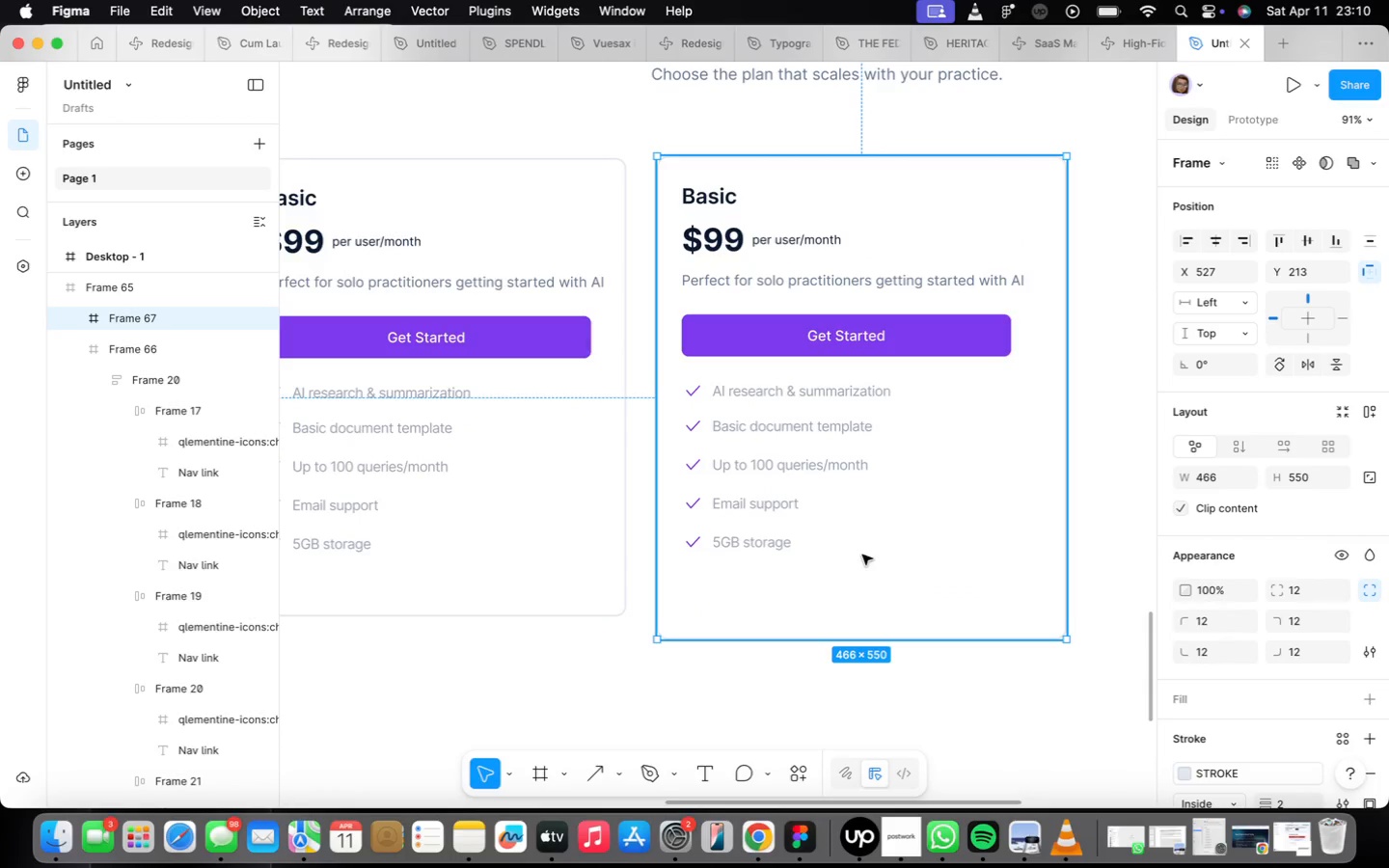 
mouse_move([1235, 630])
 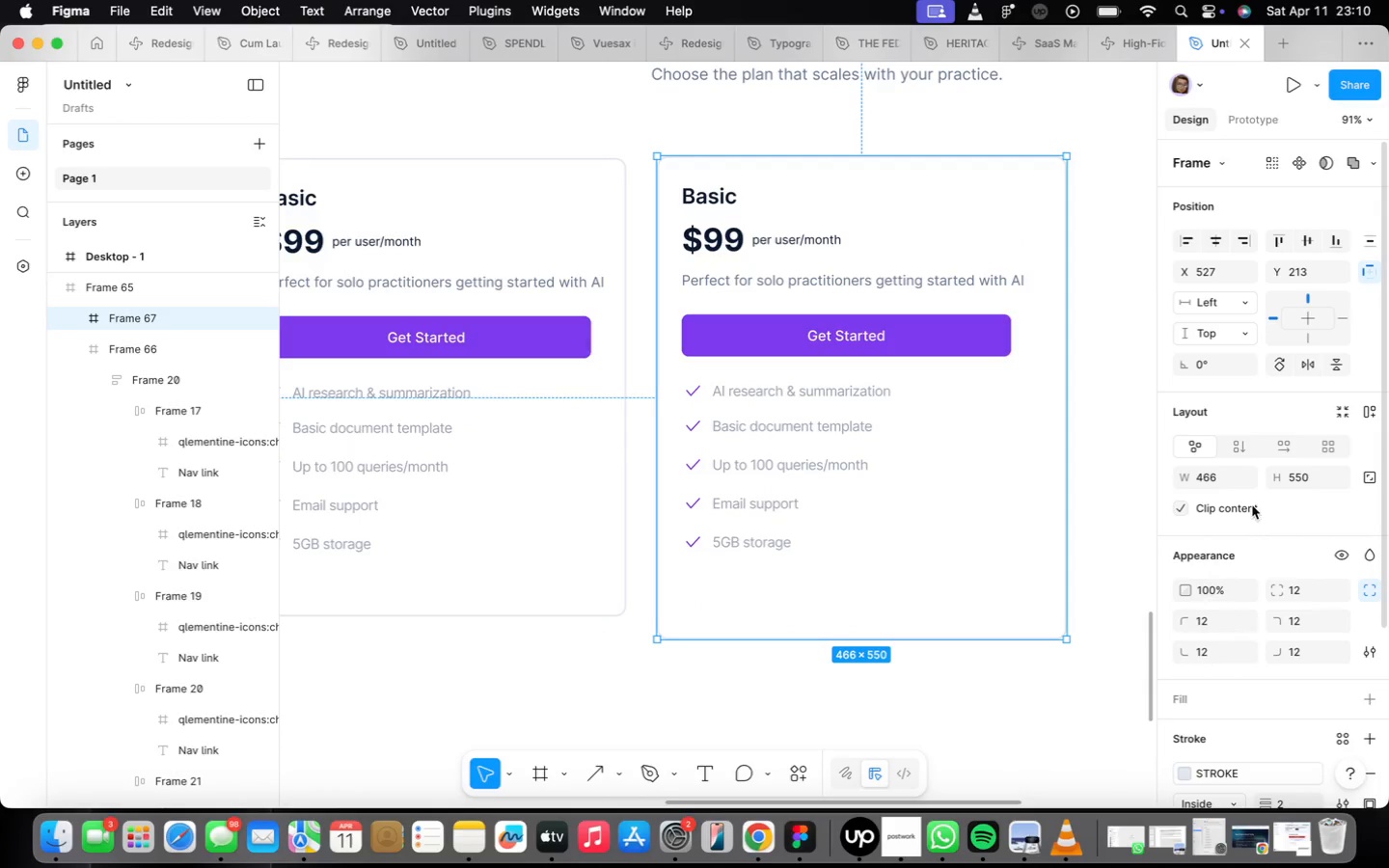 
scroll: coordinate [1325, 605], scroll_direction: down, amount: 12.0
 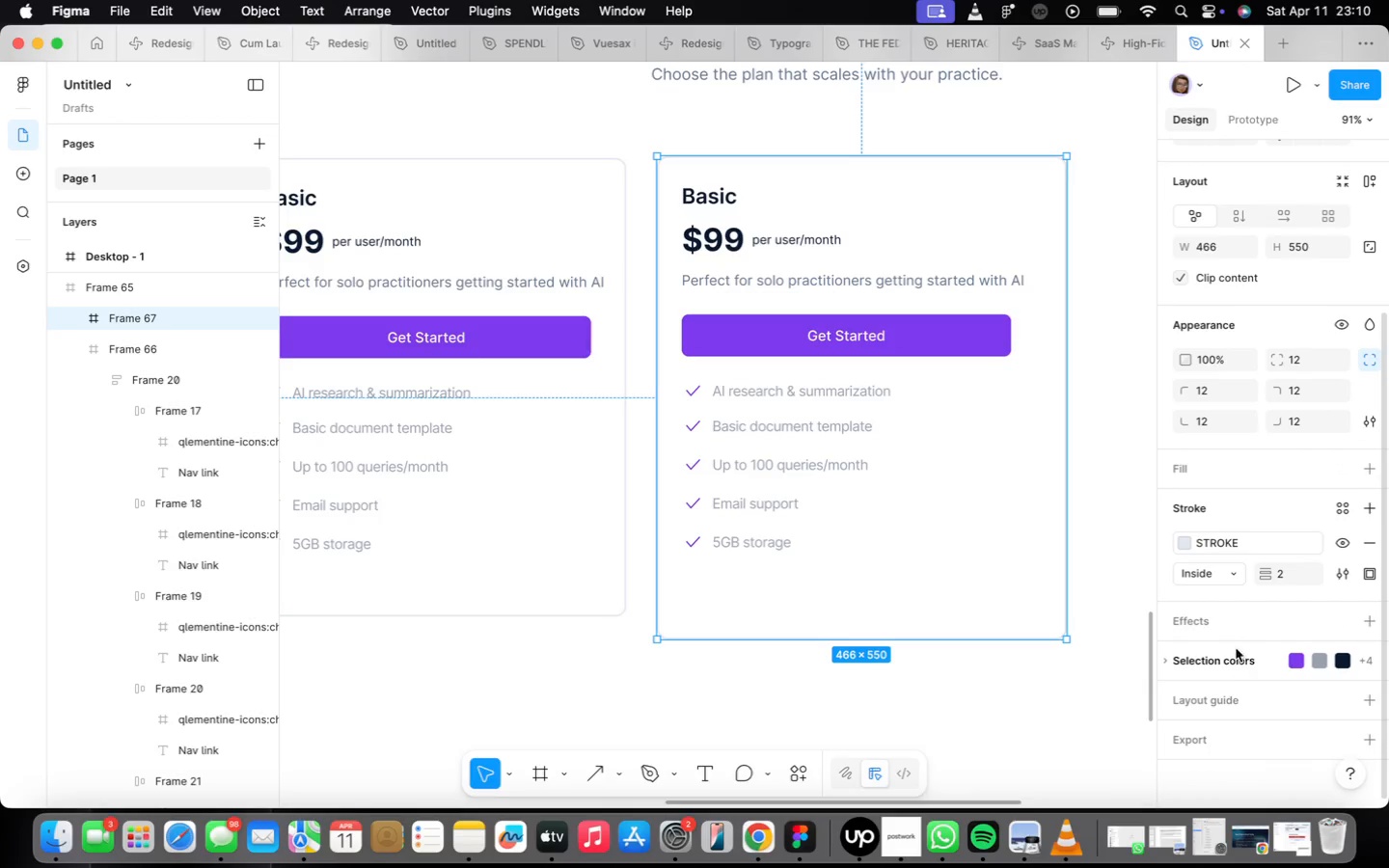 
left_click([1238, 637])
 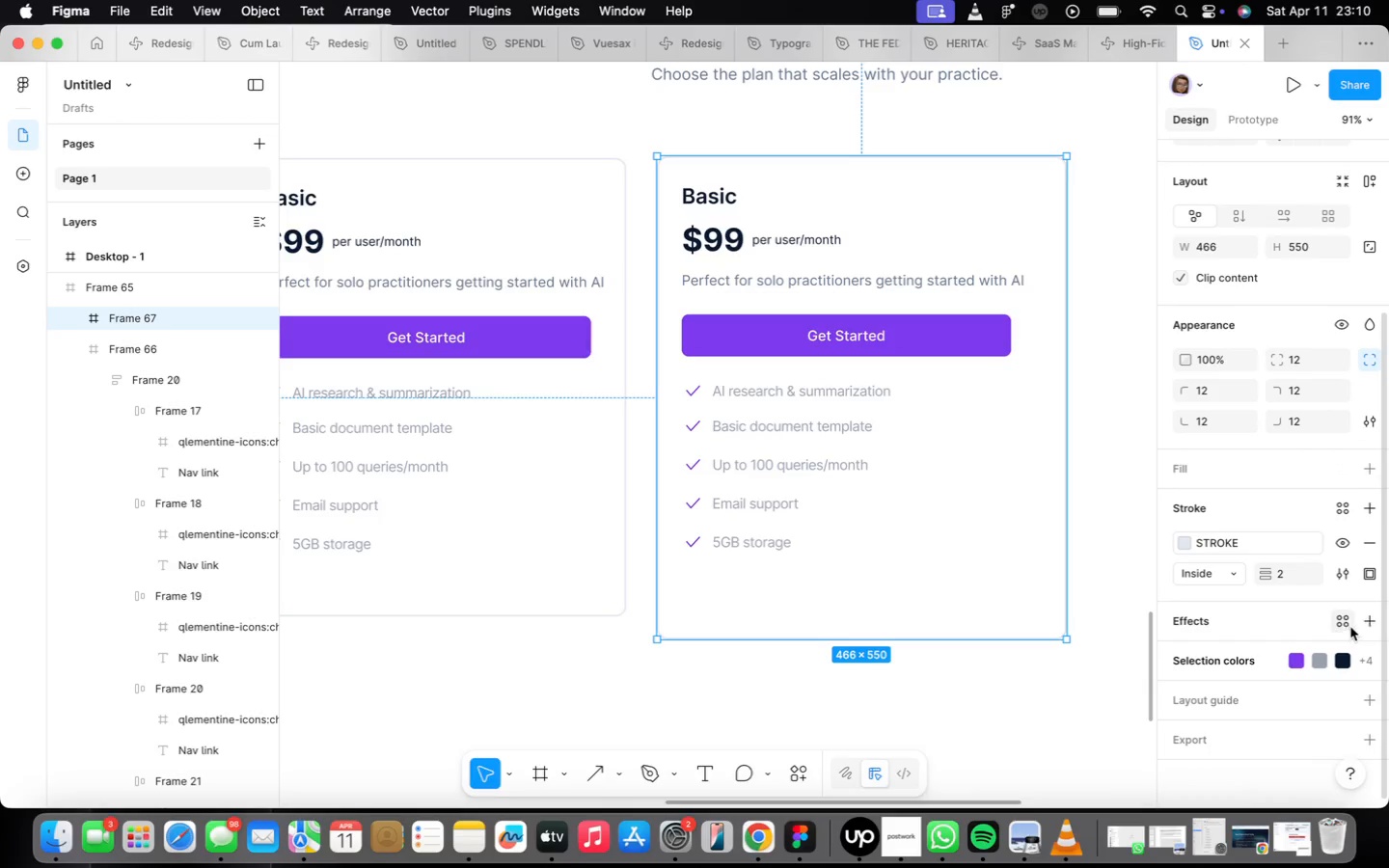 
mouse_move([1340, 626])
 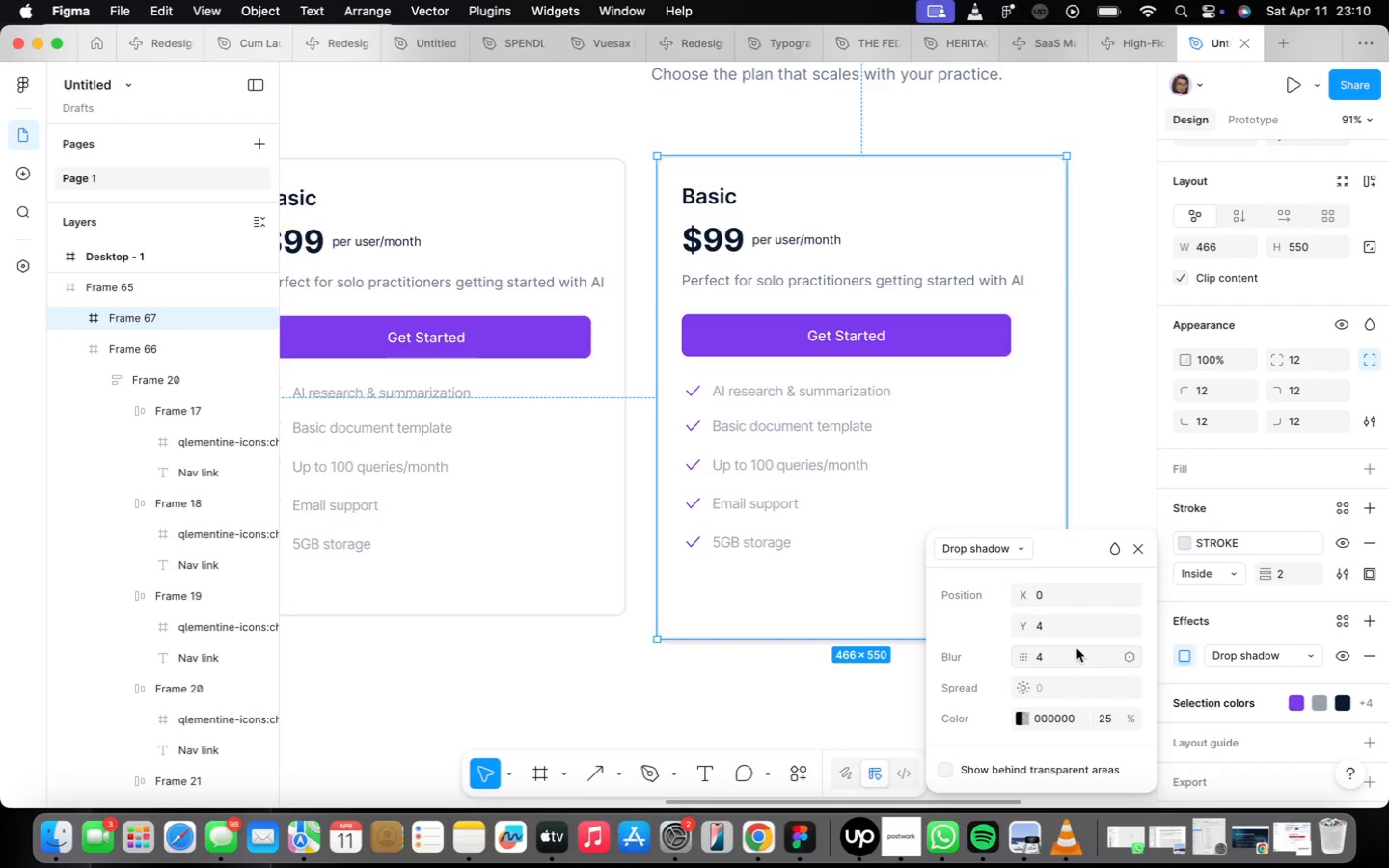 
wait(10.19)
 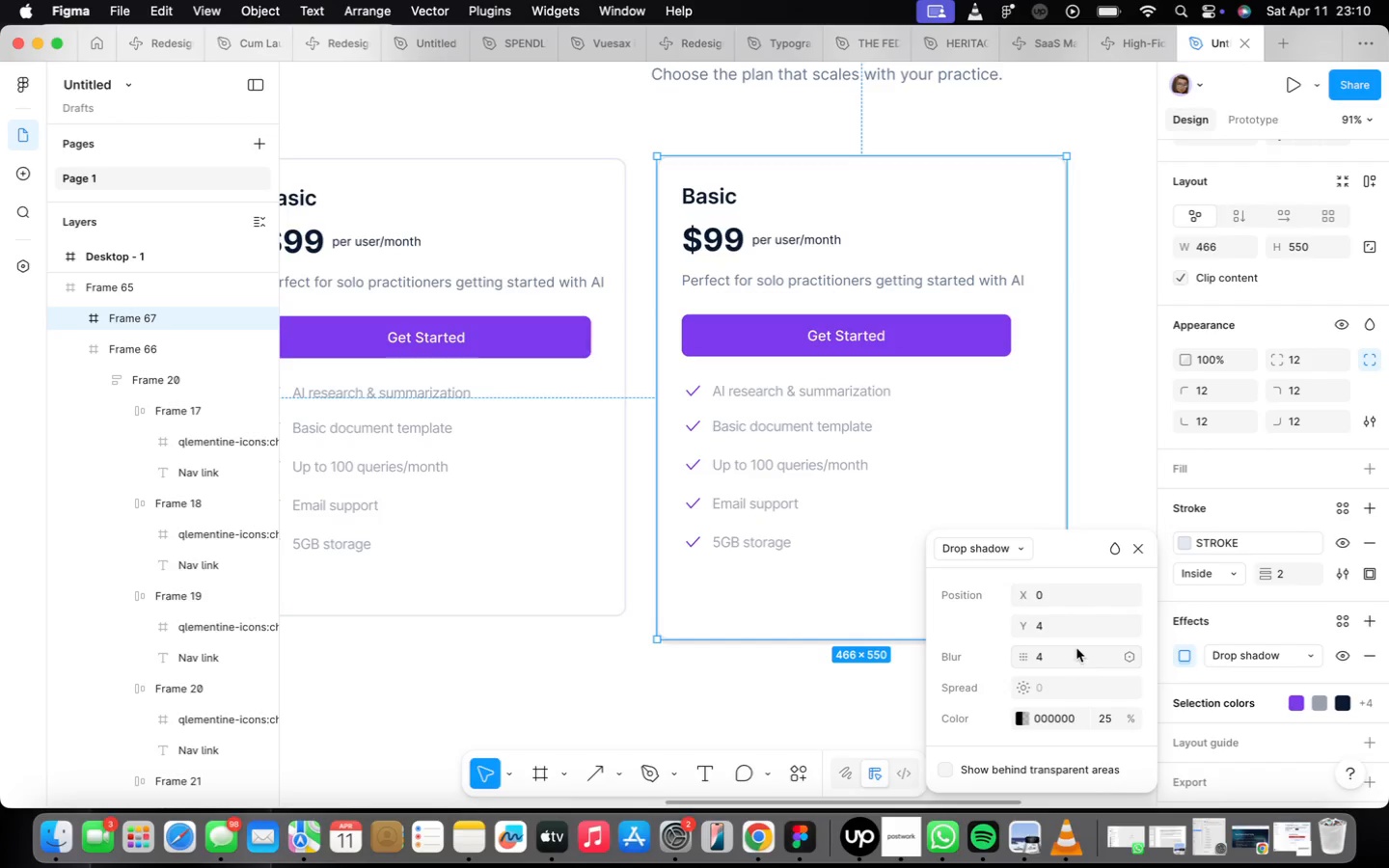 
left_click([1059, 623])
 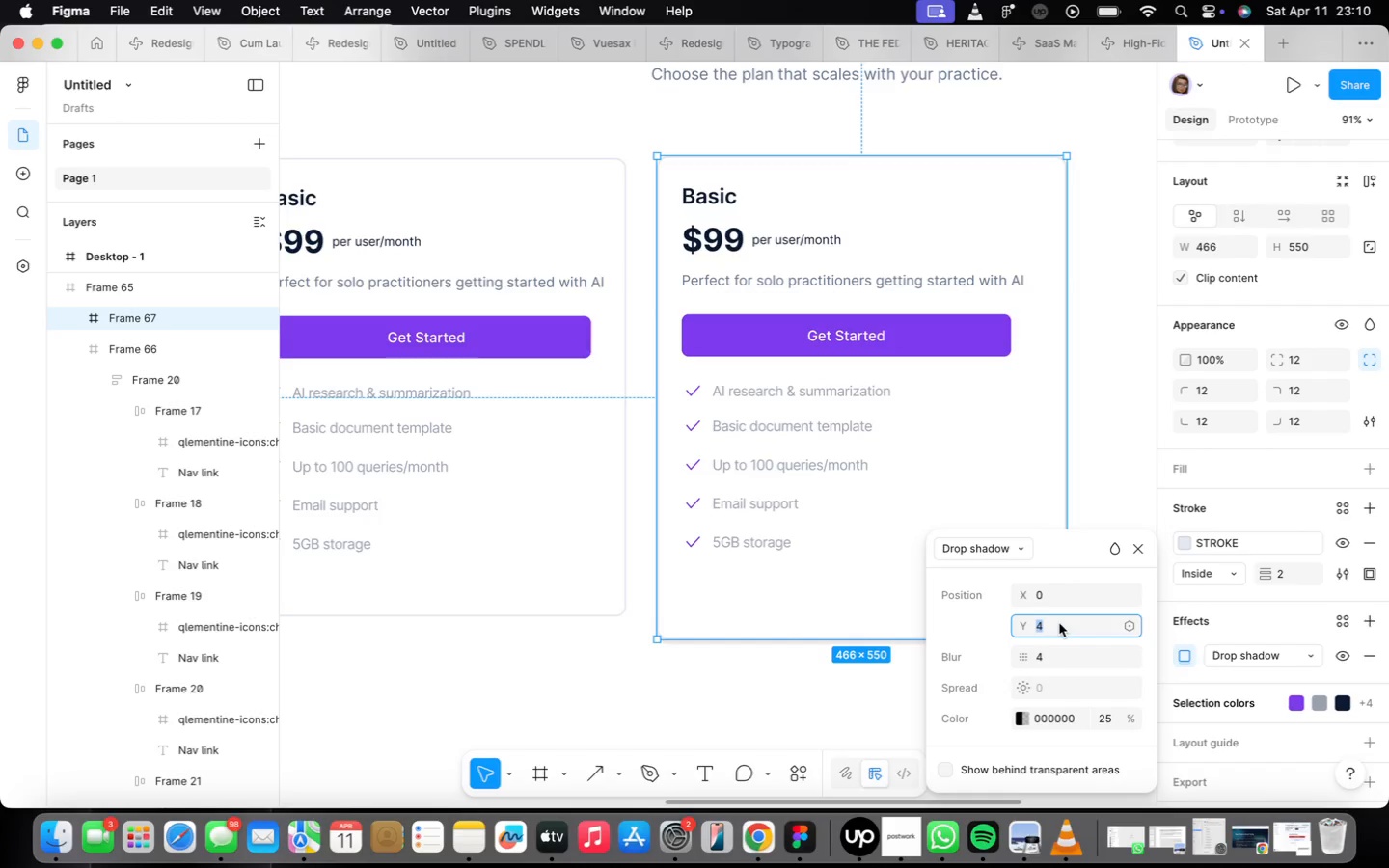 
key(8)
 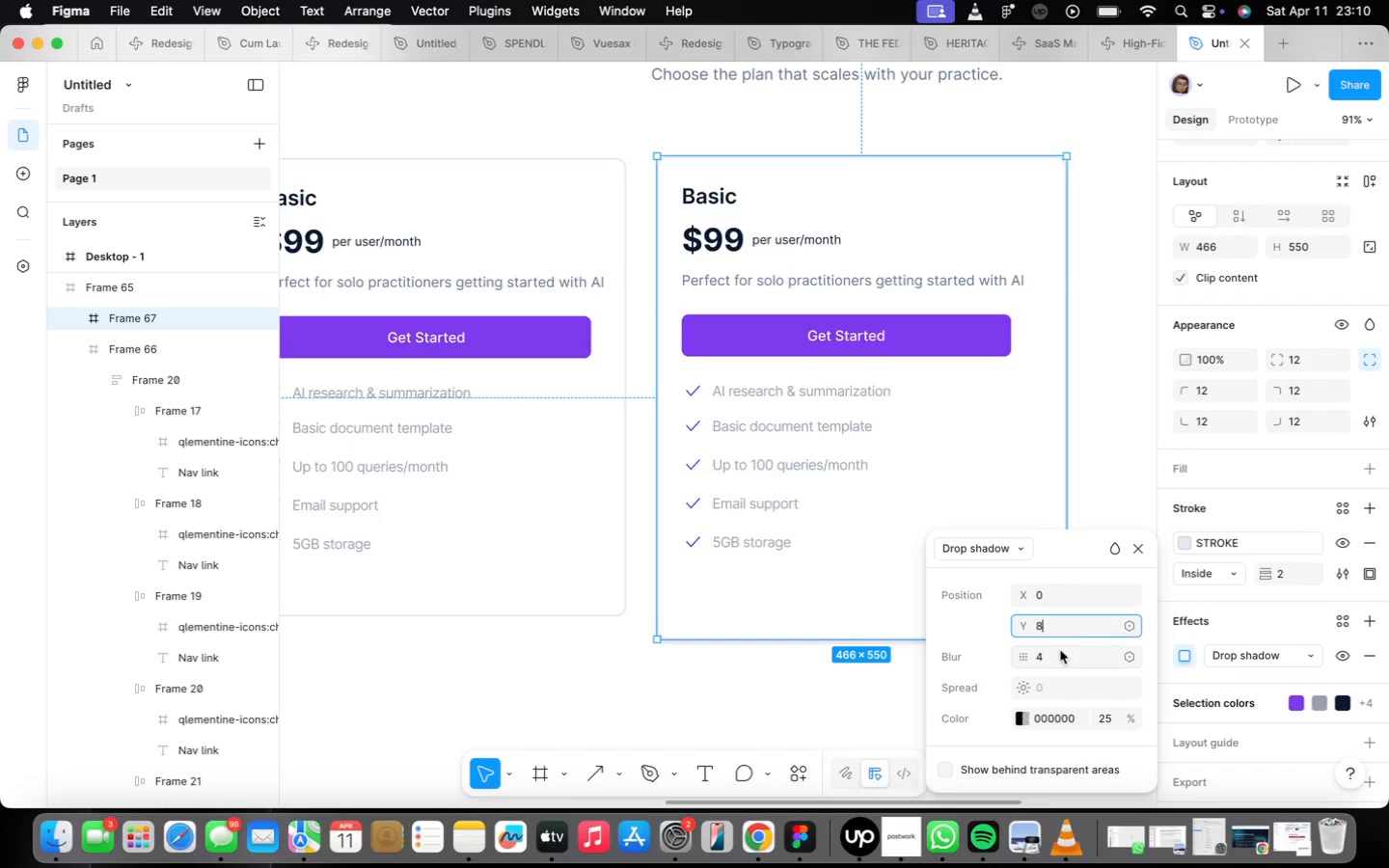 
left_click([1061, 654])
 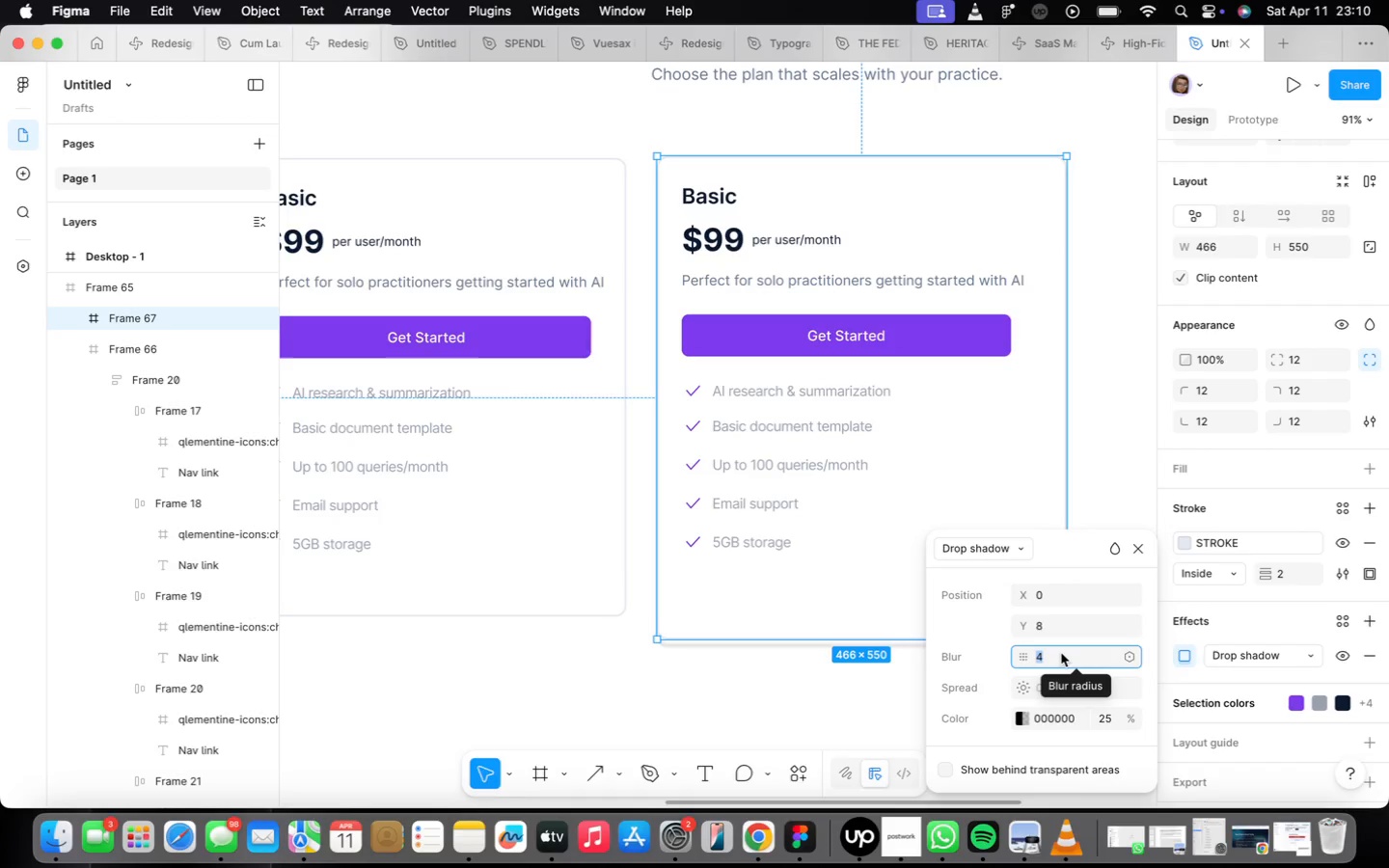 
type(10)
 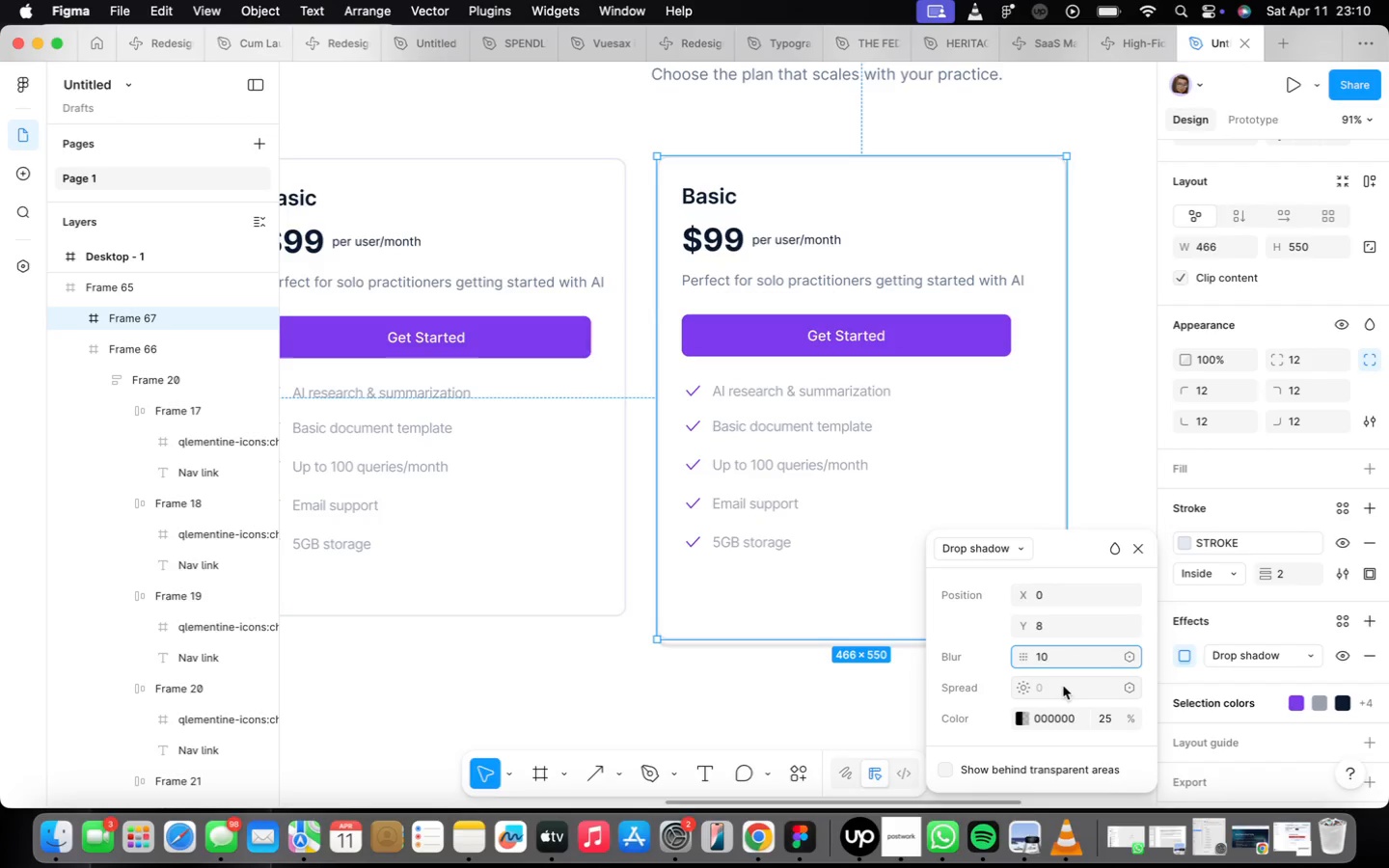 
left_click([1034, 715])
 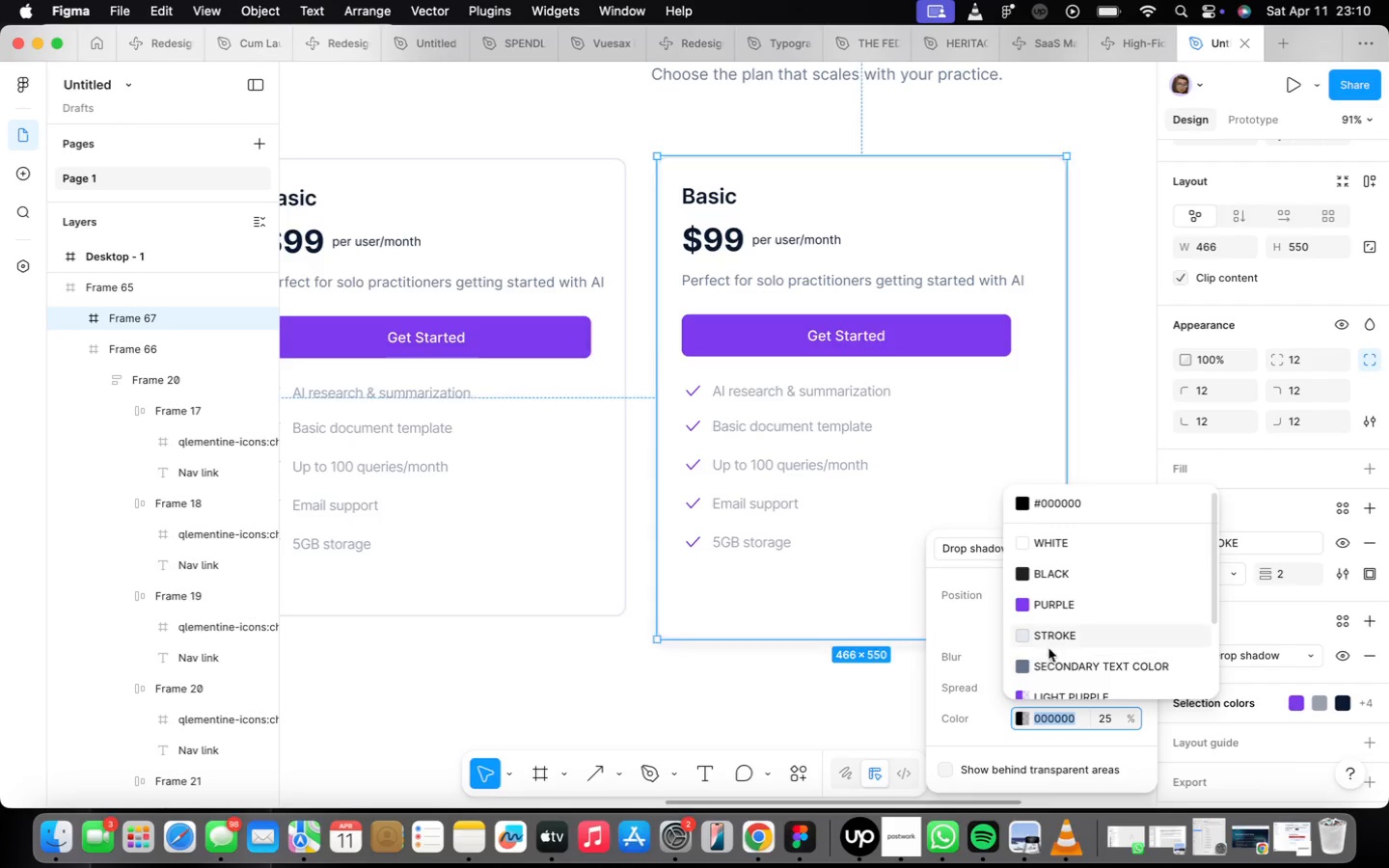 
mouse_move([1060, 630])
 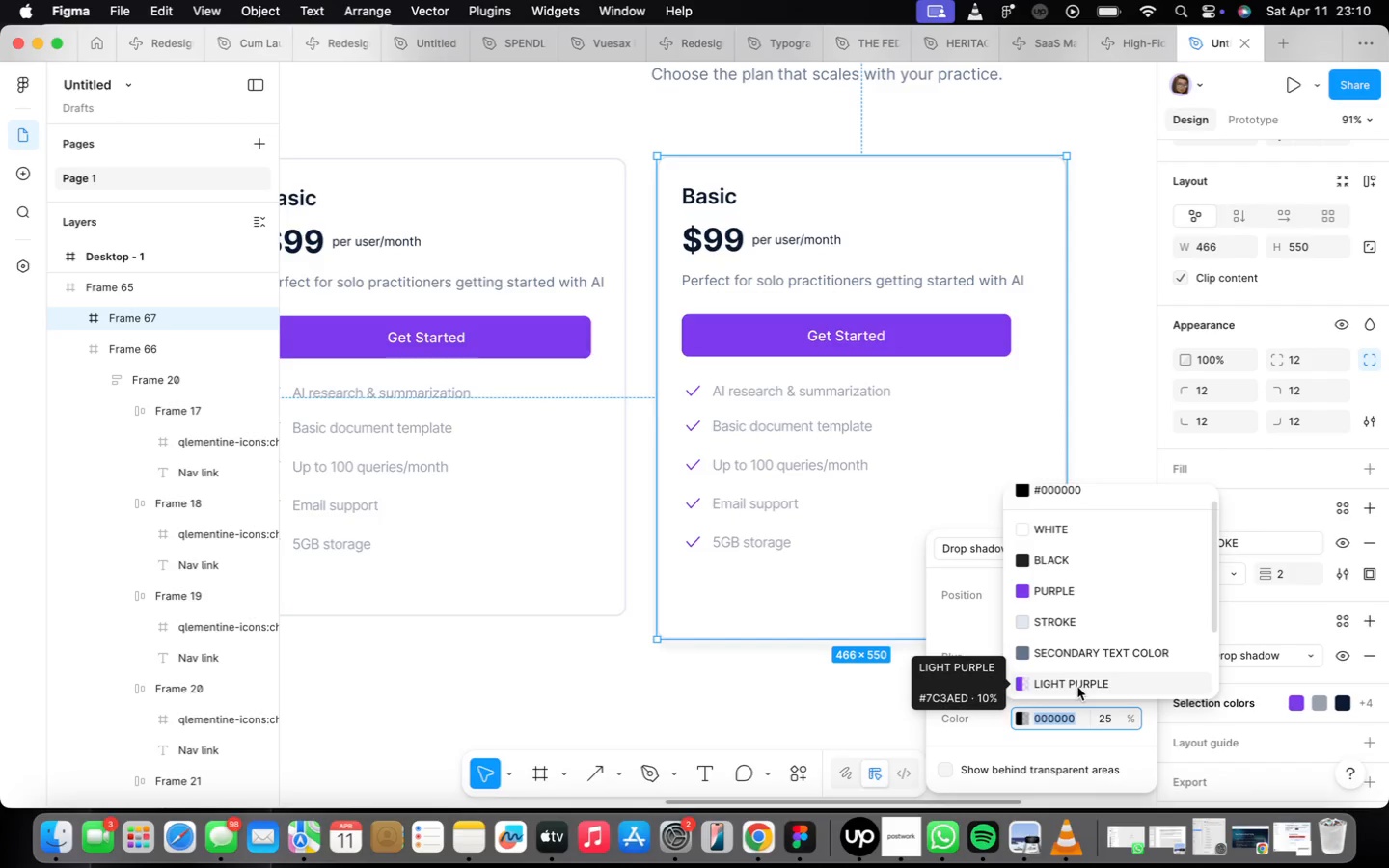 
left_click([1077, 688])
 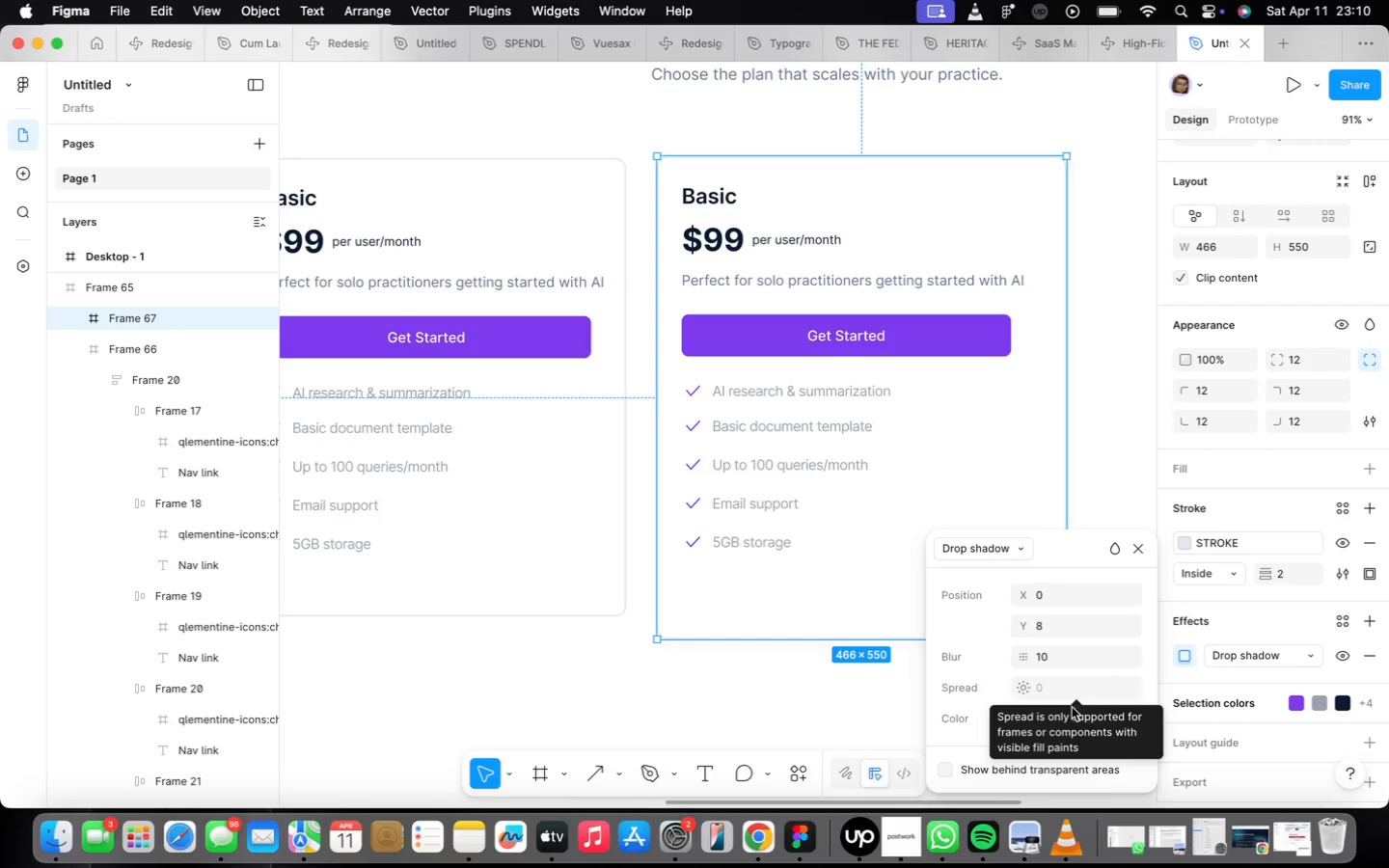 
mouse_move([1150, 706])
 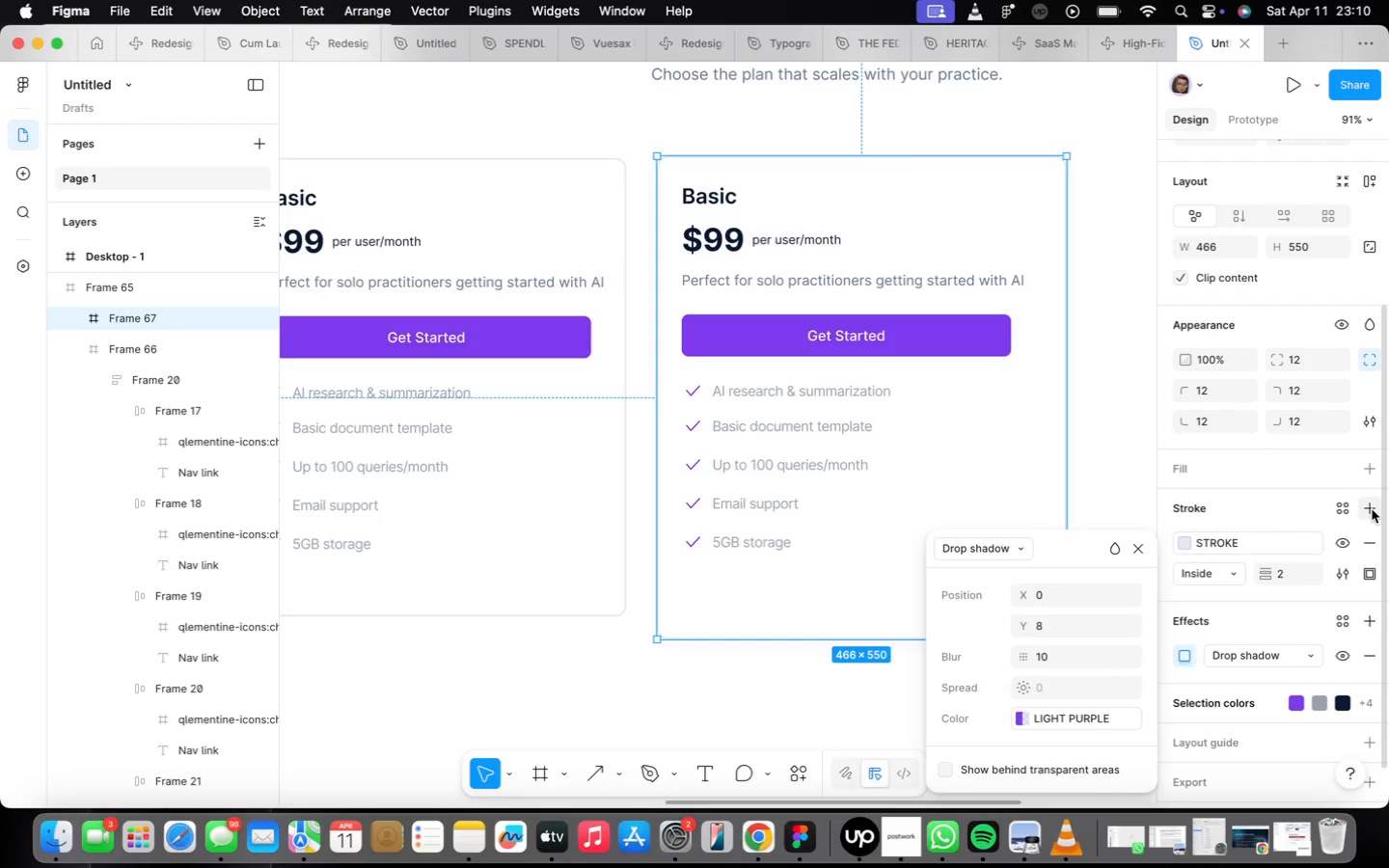 
wait(5.24)
 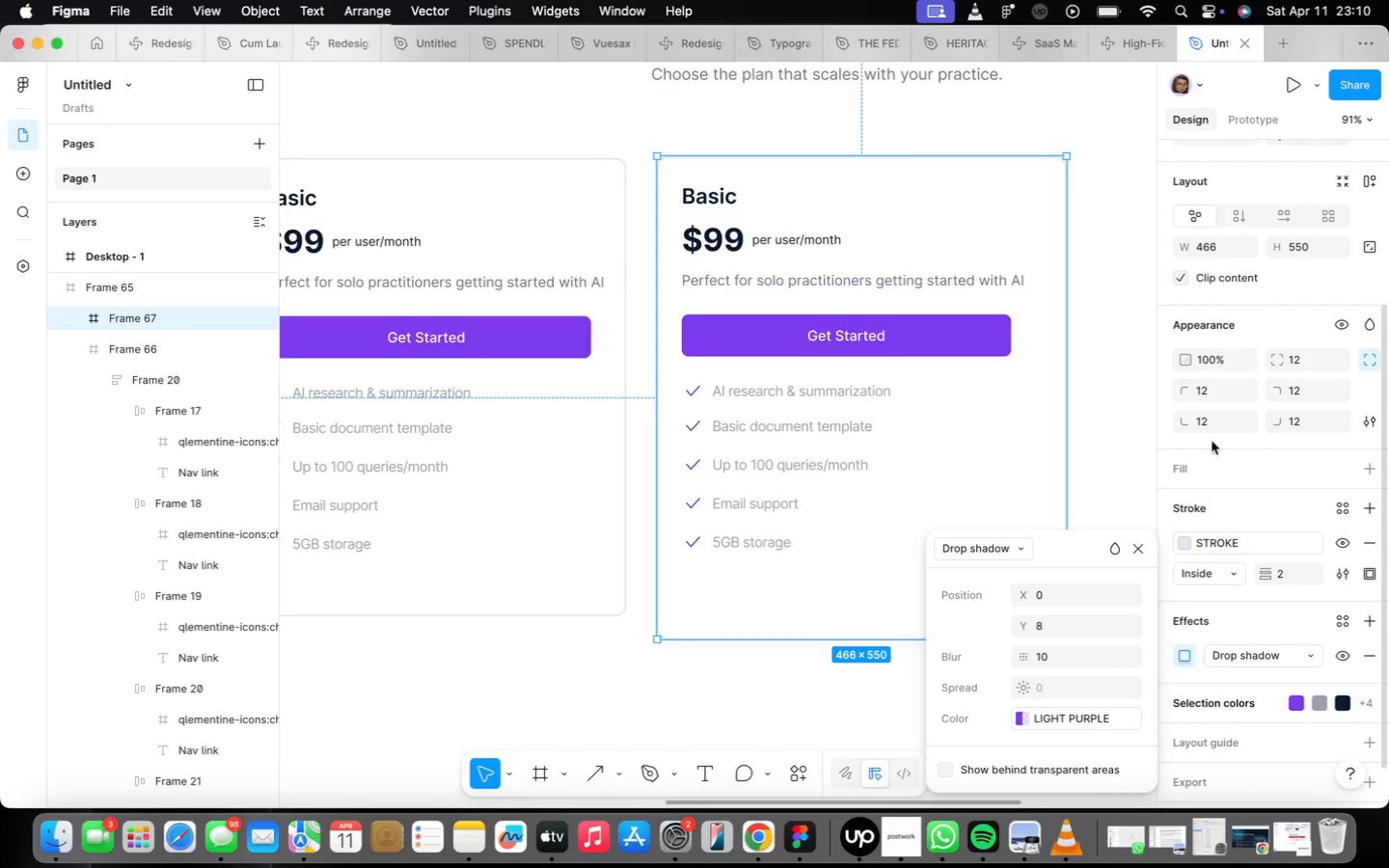 
left_click([1227, 501])
 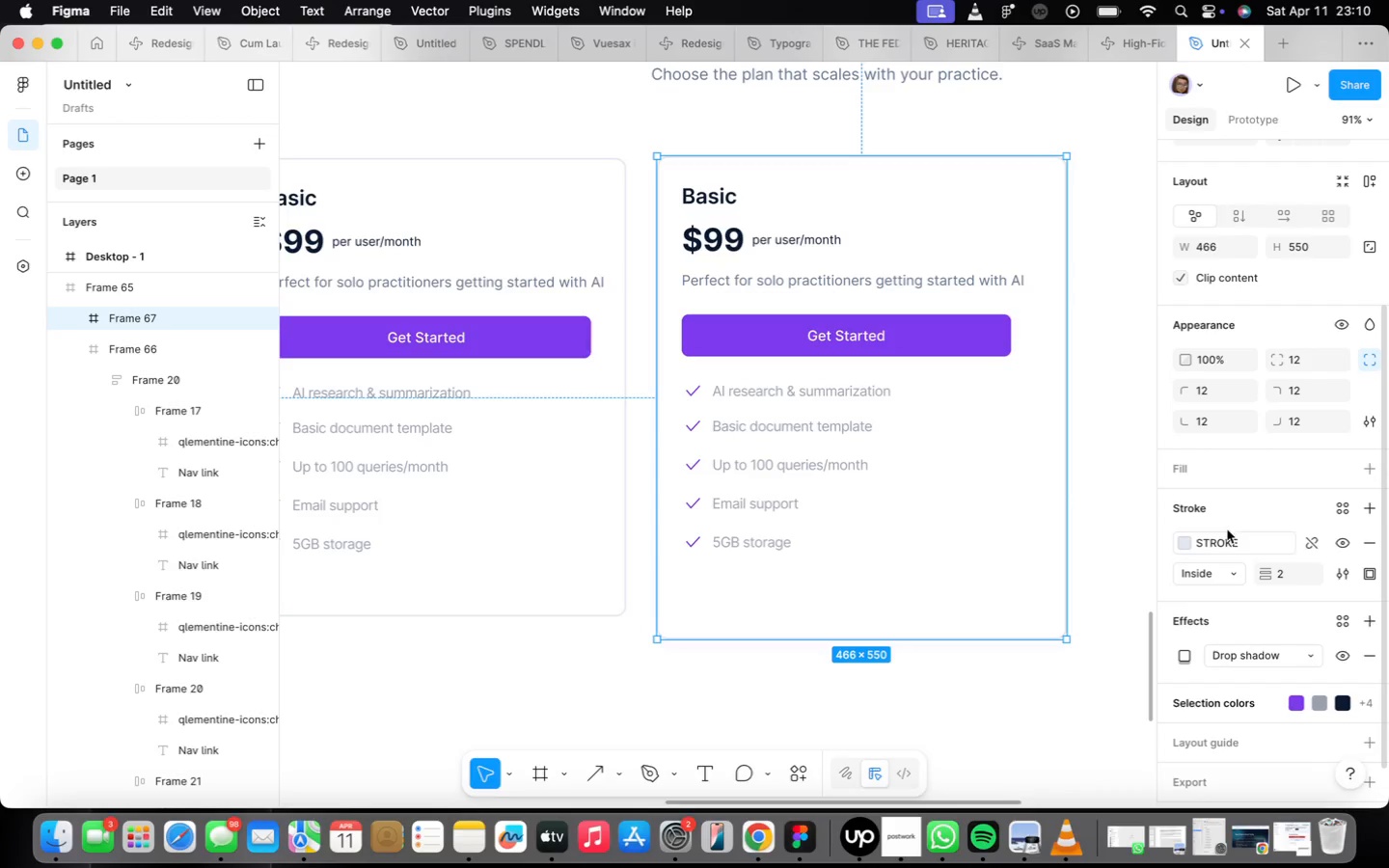 
left_click([1217, 538])
 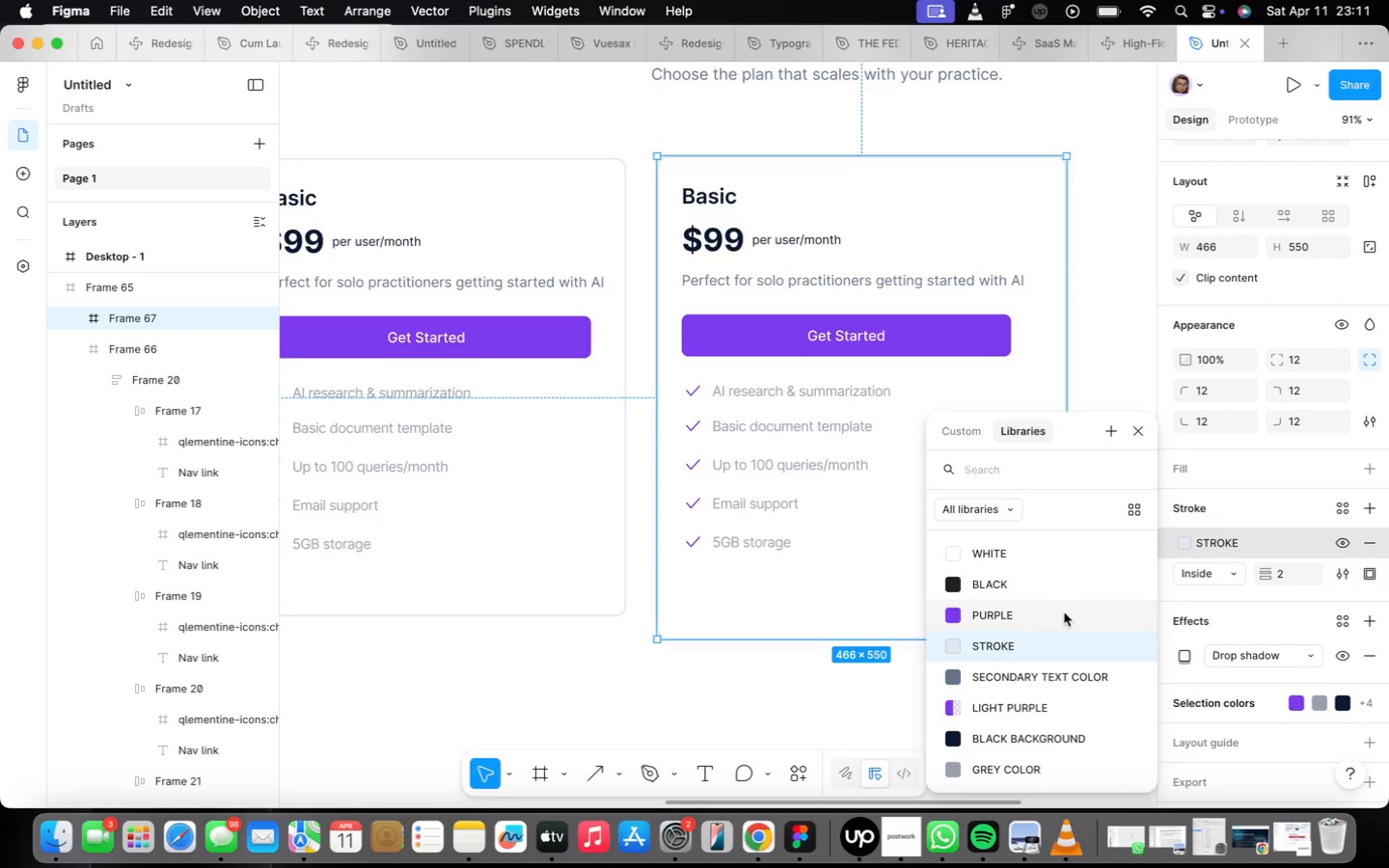 
left_click([1064, 612])
 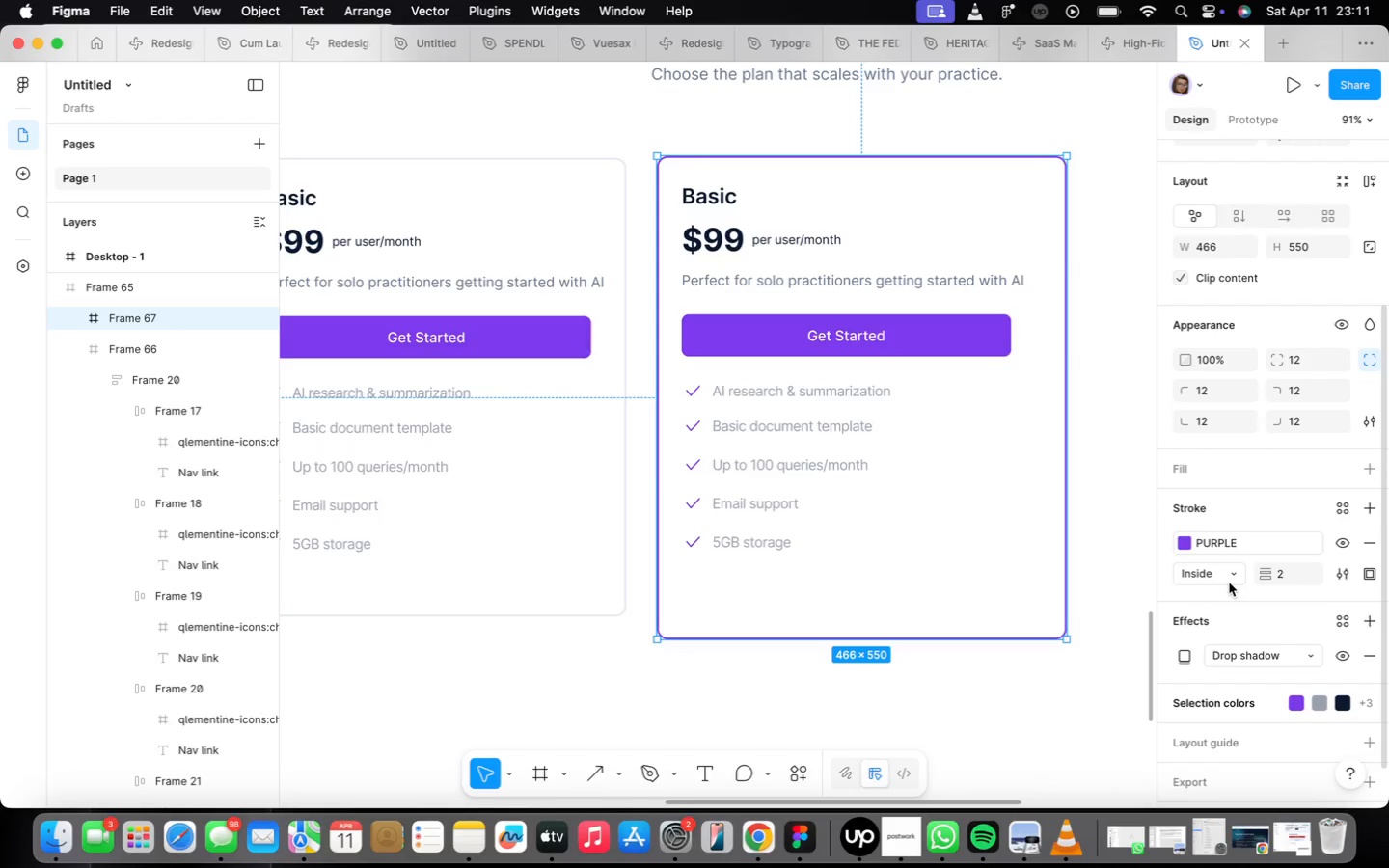 
wait(14.84)
 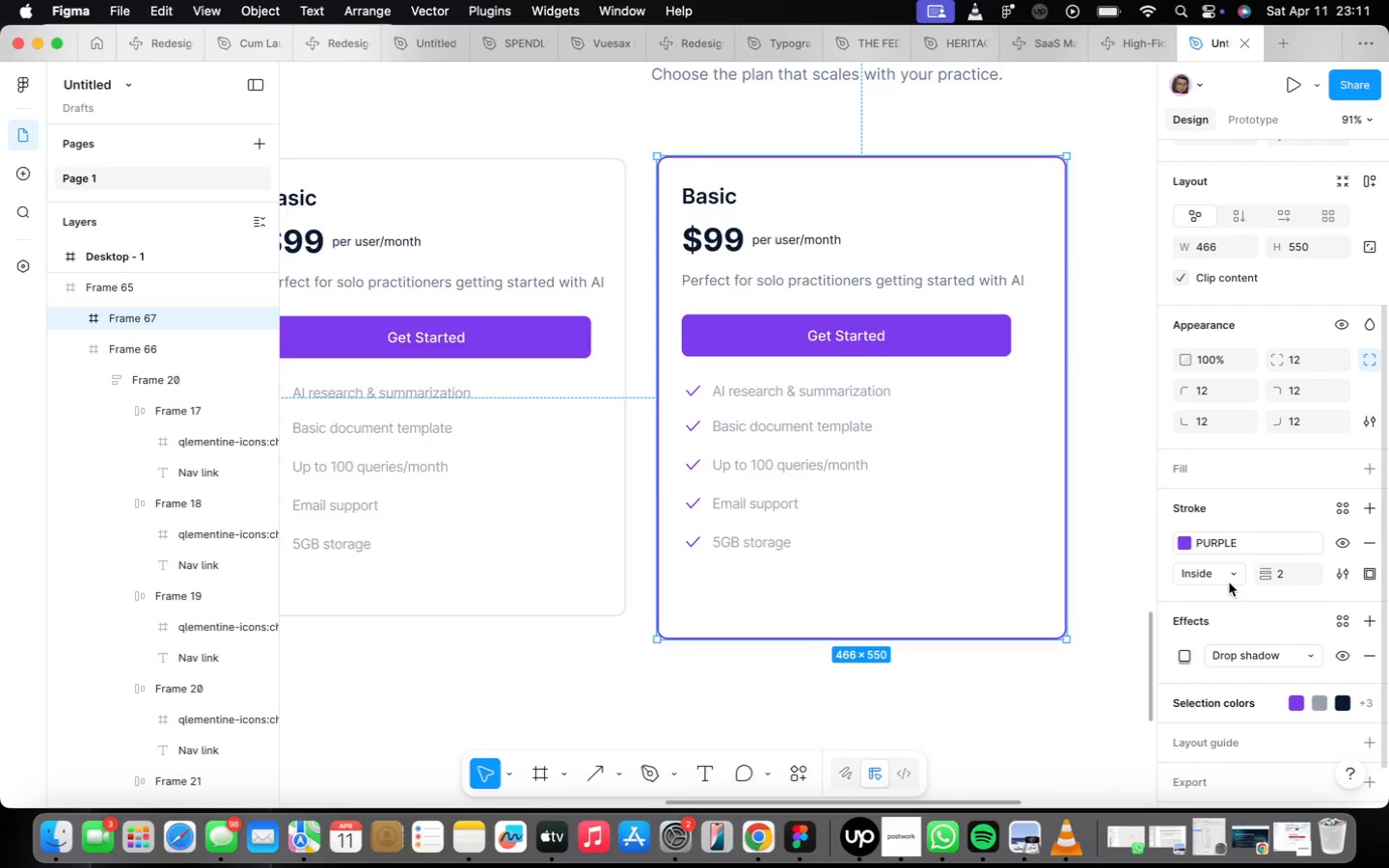 
mouse_move([1262, 461])
 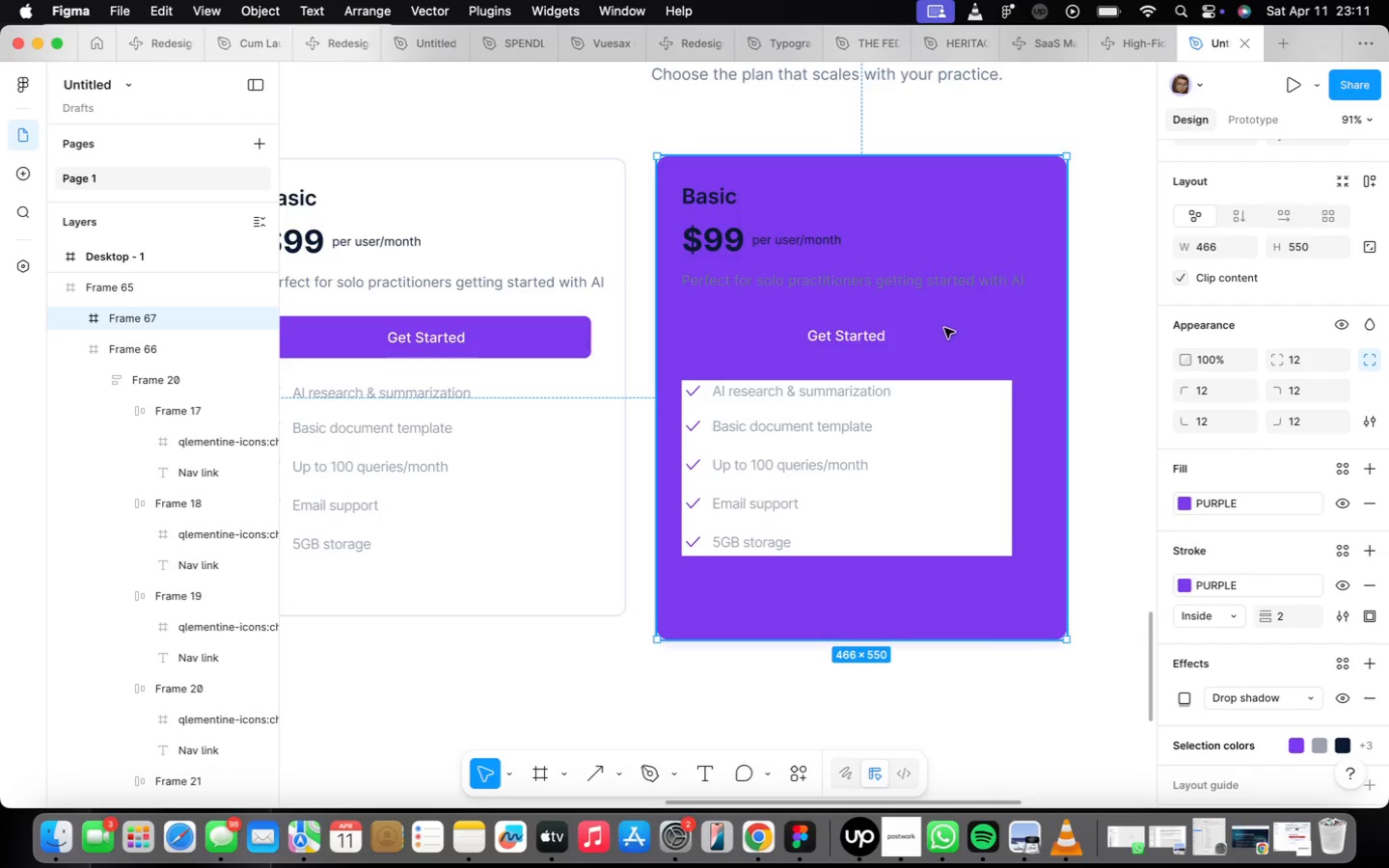 
wait(19.44)
 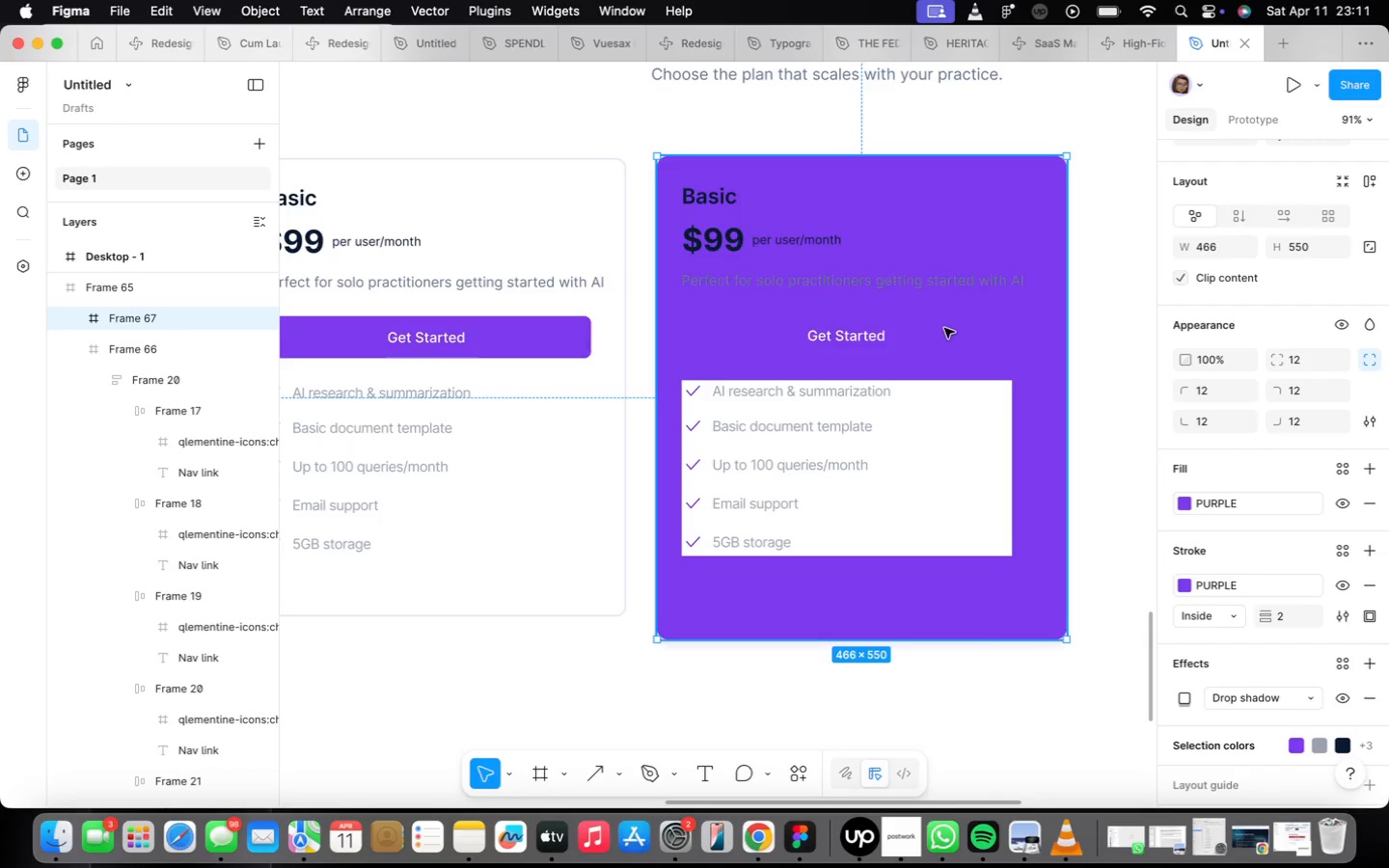 
triple_click([385, 418])
 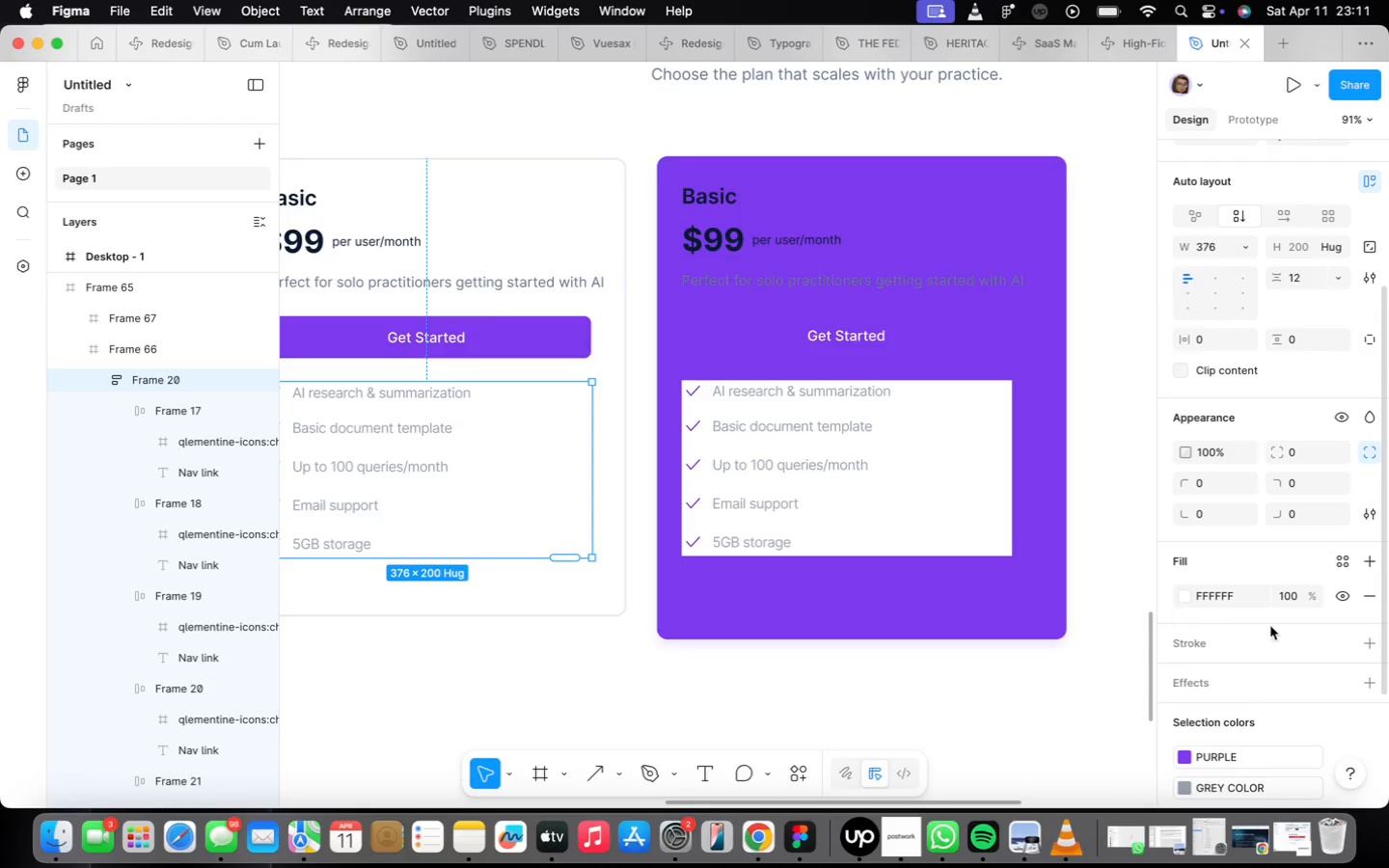 
left_click([1358, 595])
 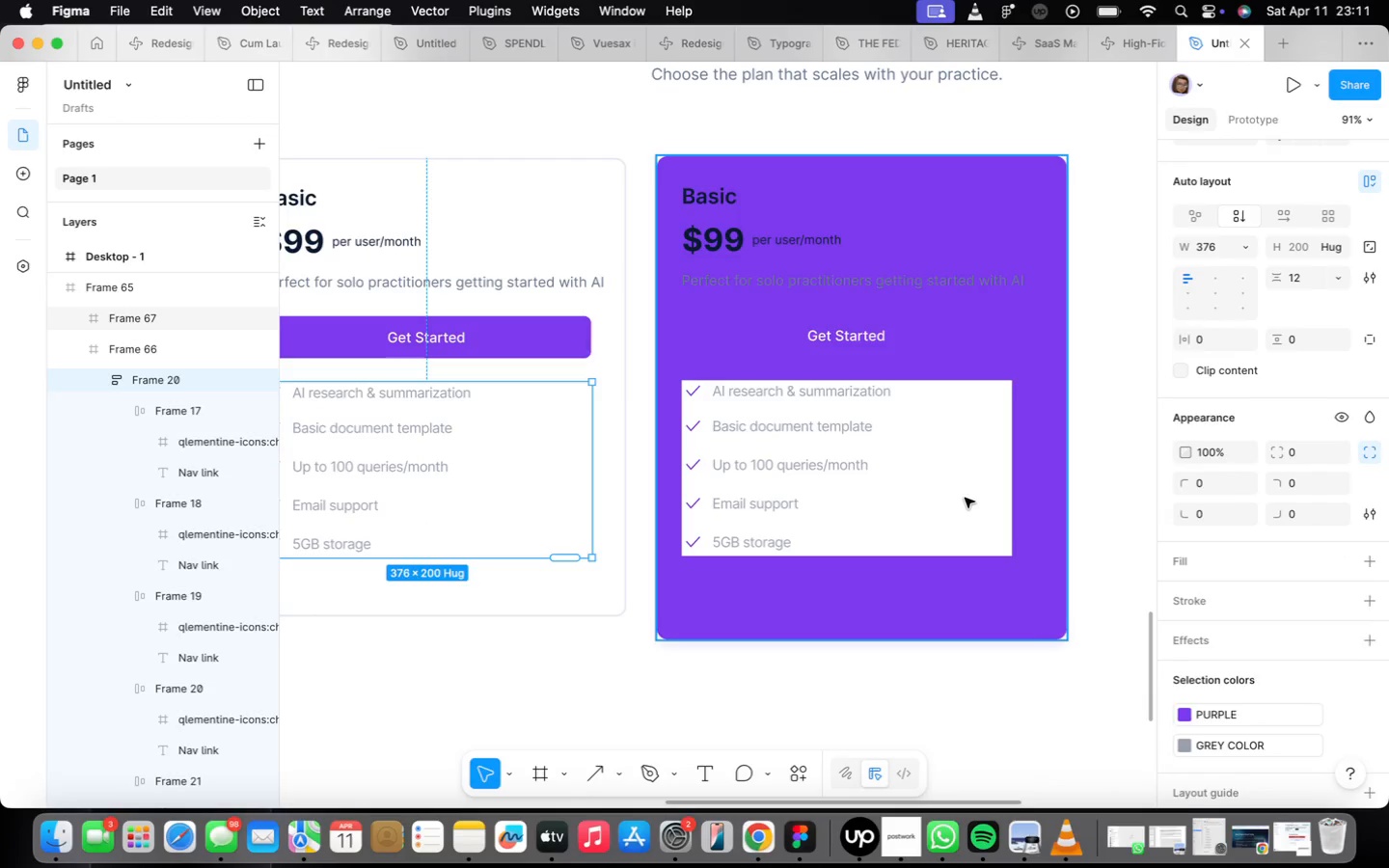 
double_click([965, 498])
 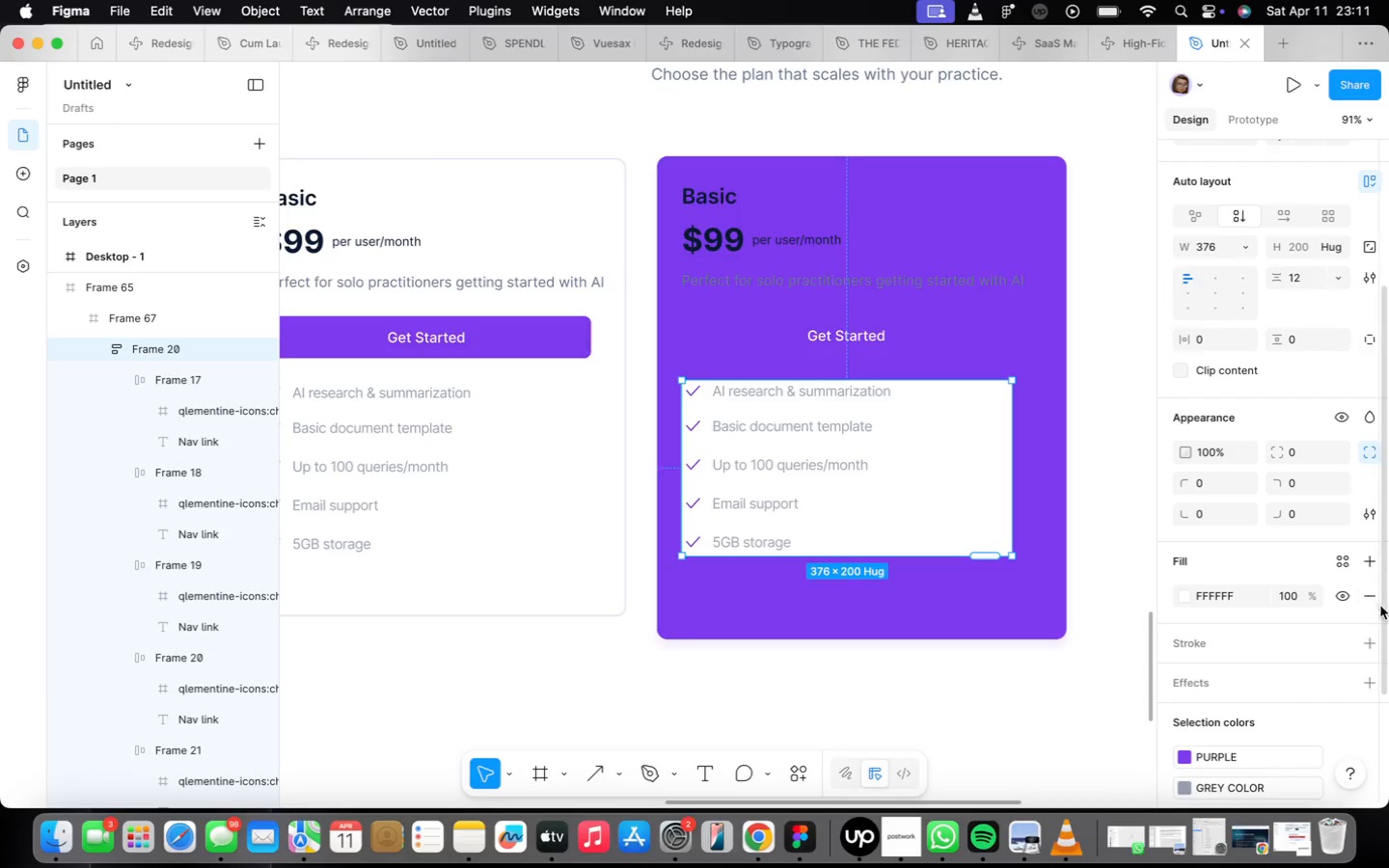 
left_click([1374, 594])
 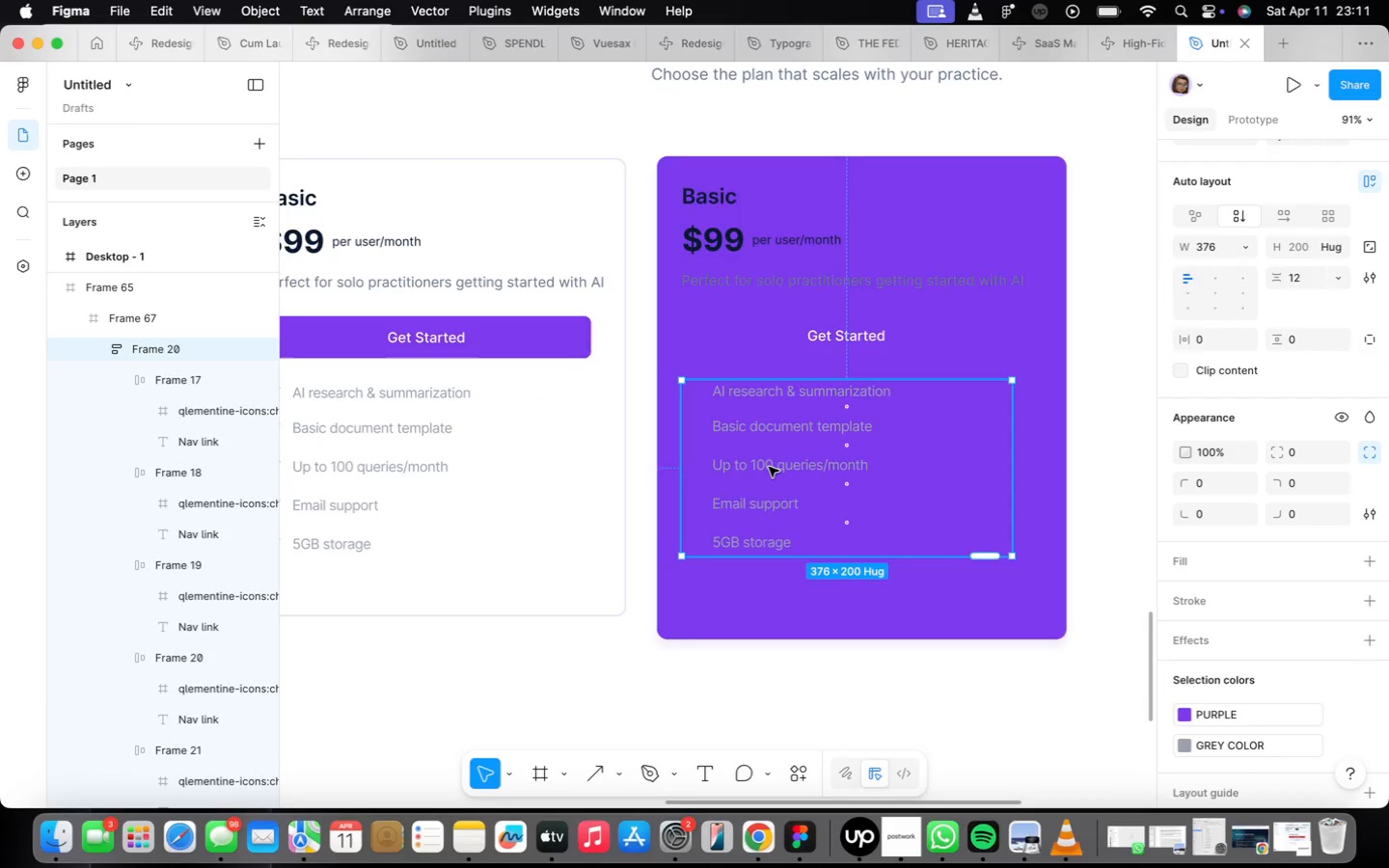 
left_click([823, 354])
 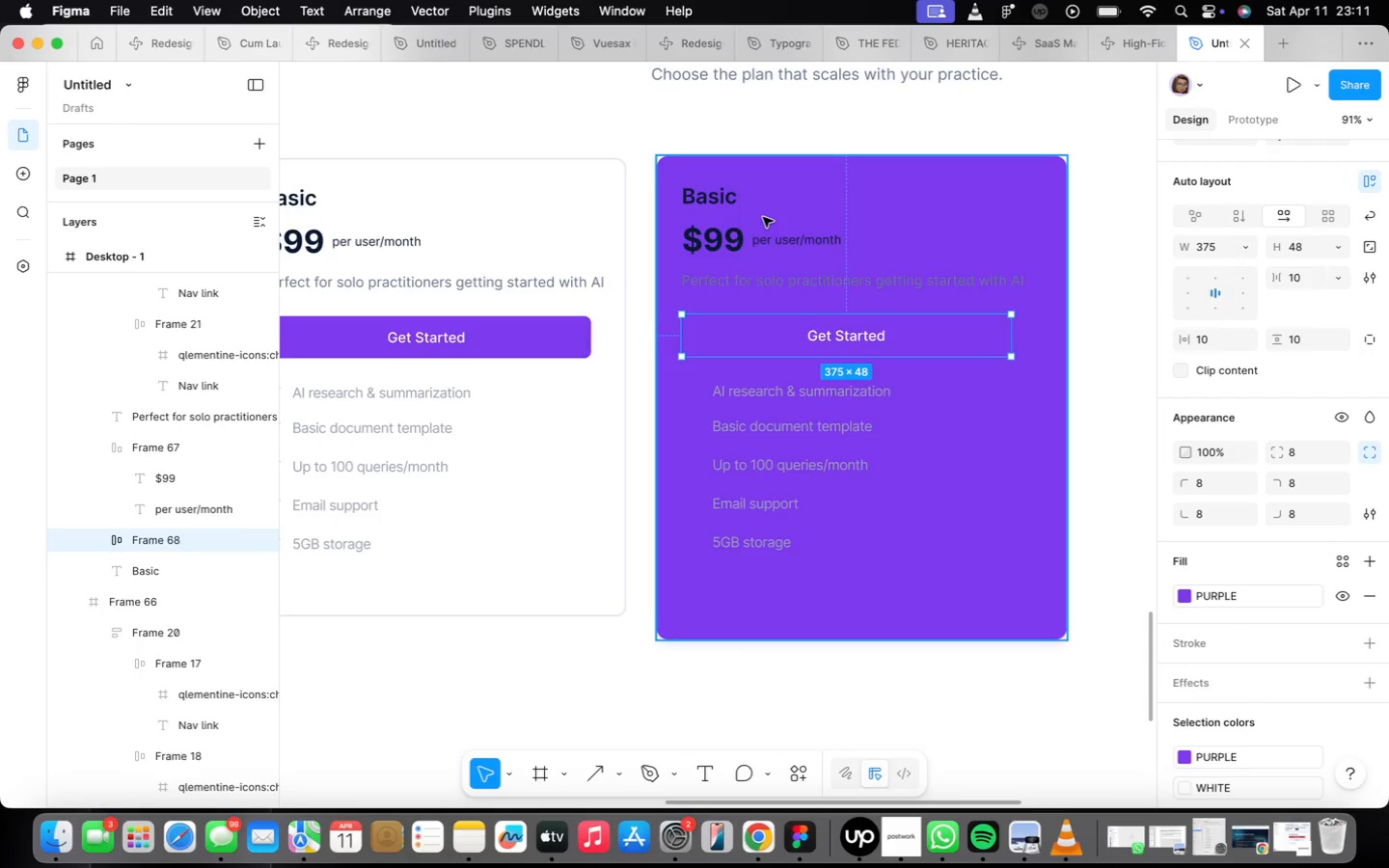 
left_click([721, 207])
 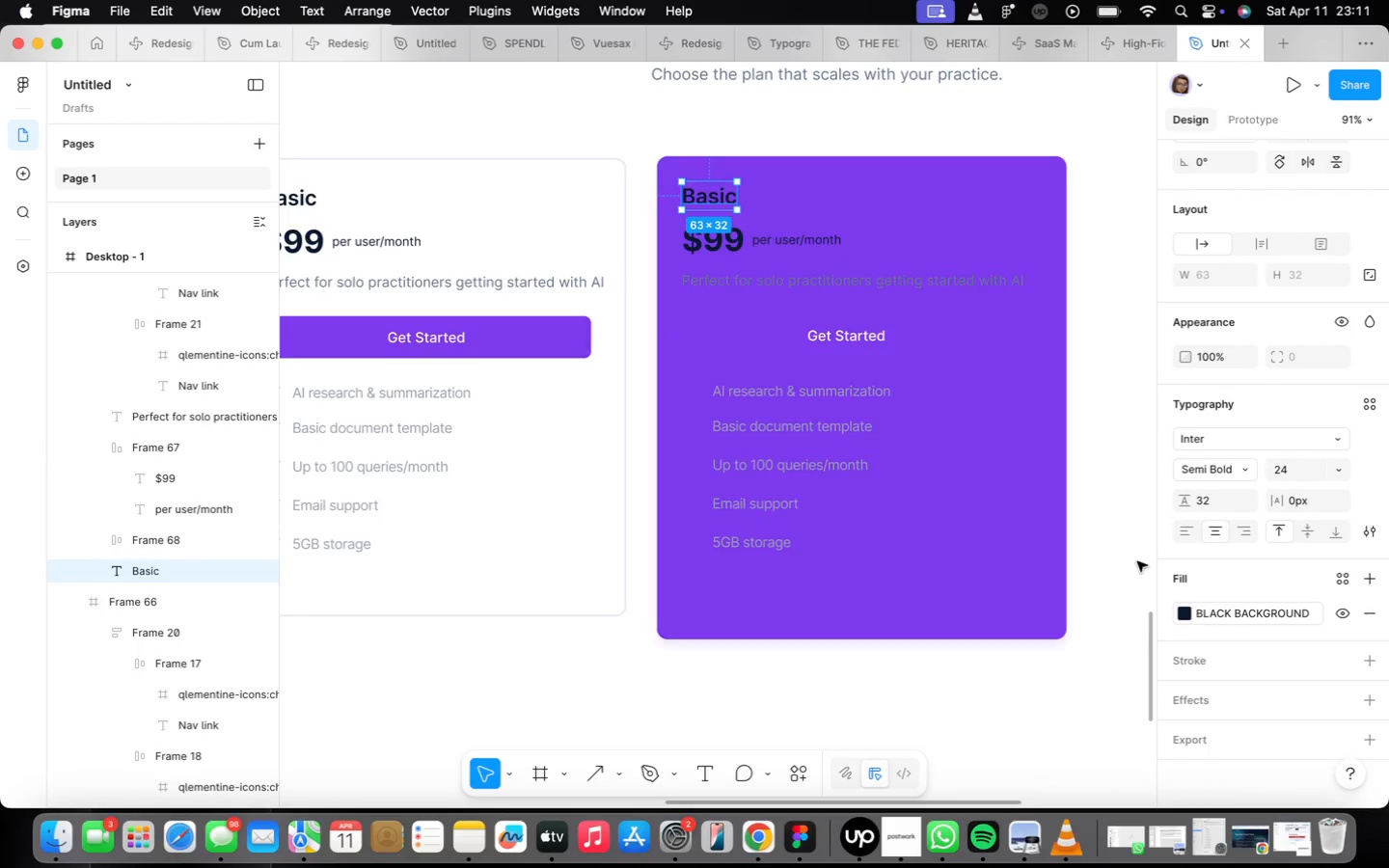 
mouse_move([1185, 612])
 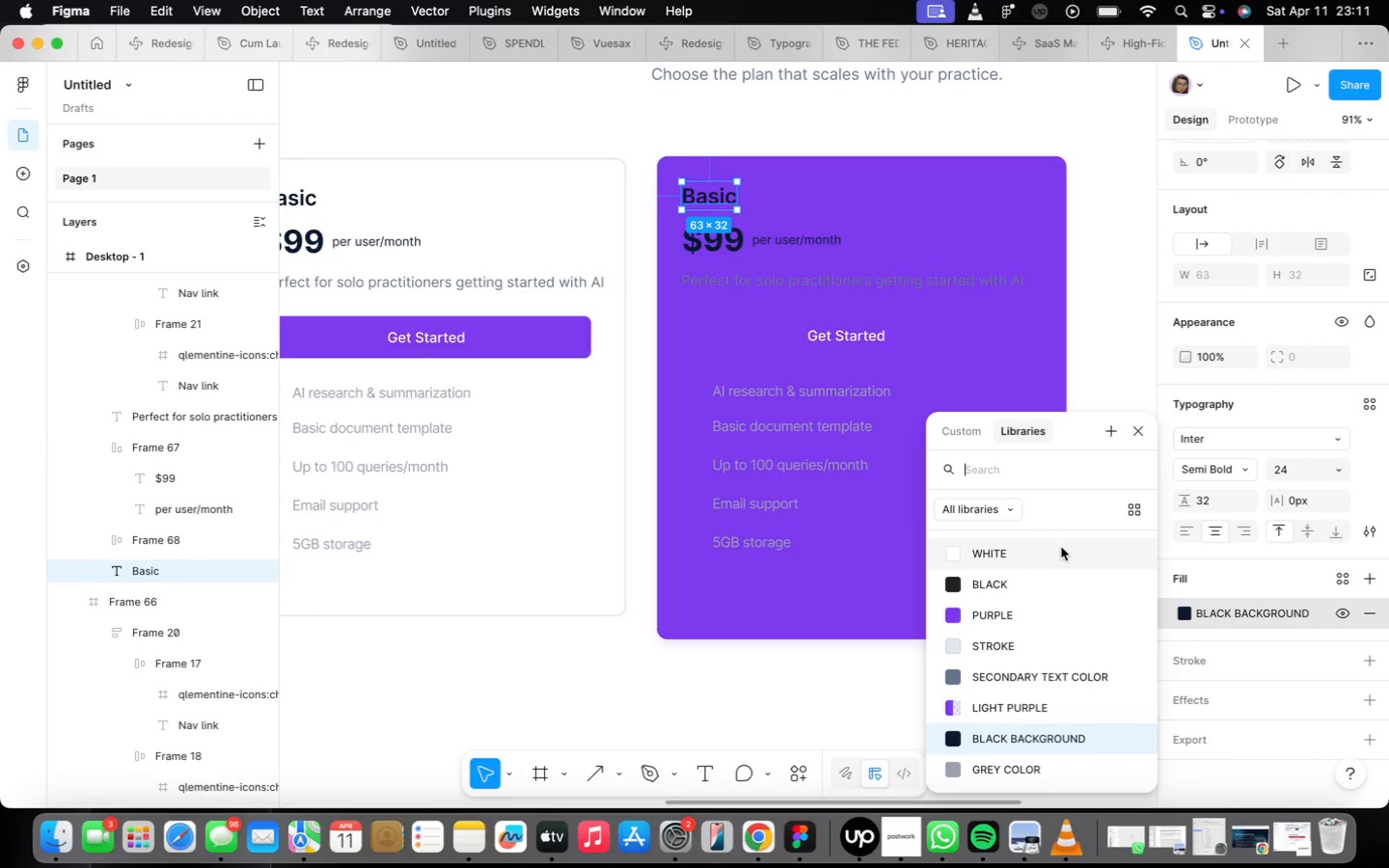 
left_click([1062, 551])
 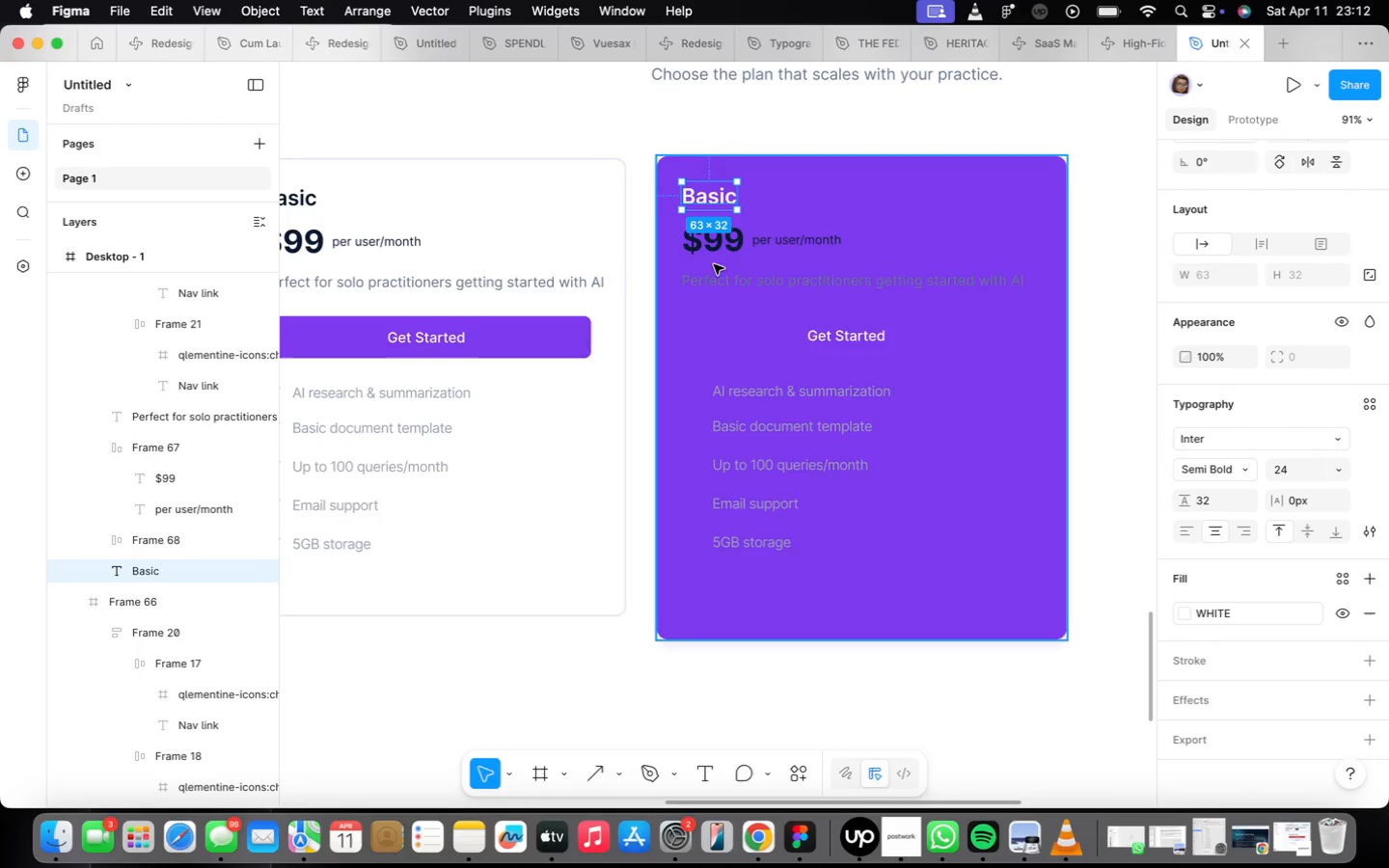 
wait(6.0)
 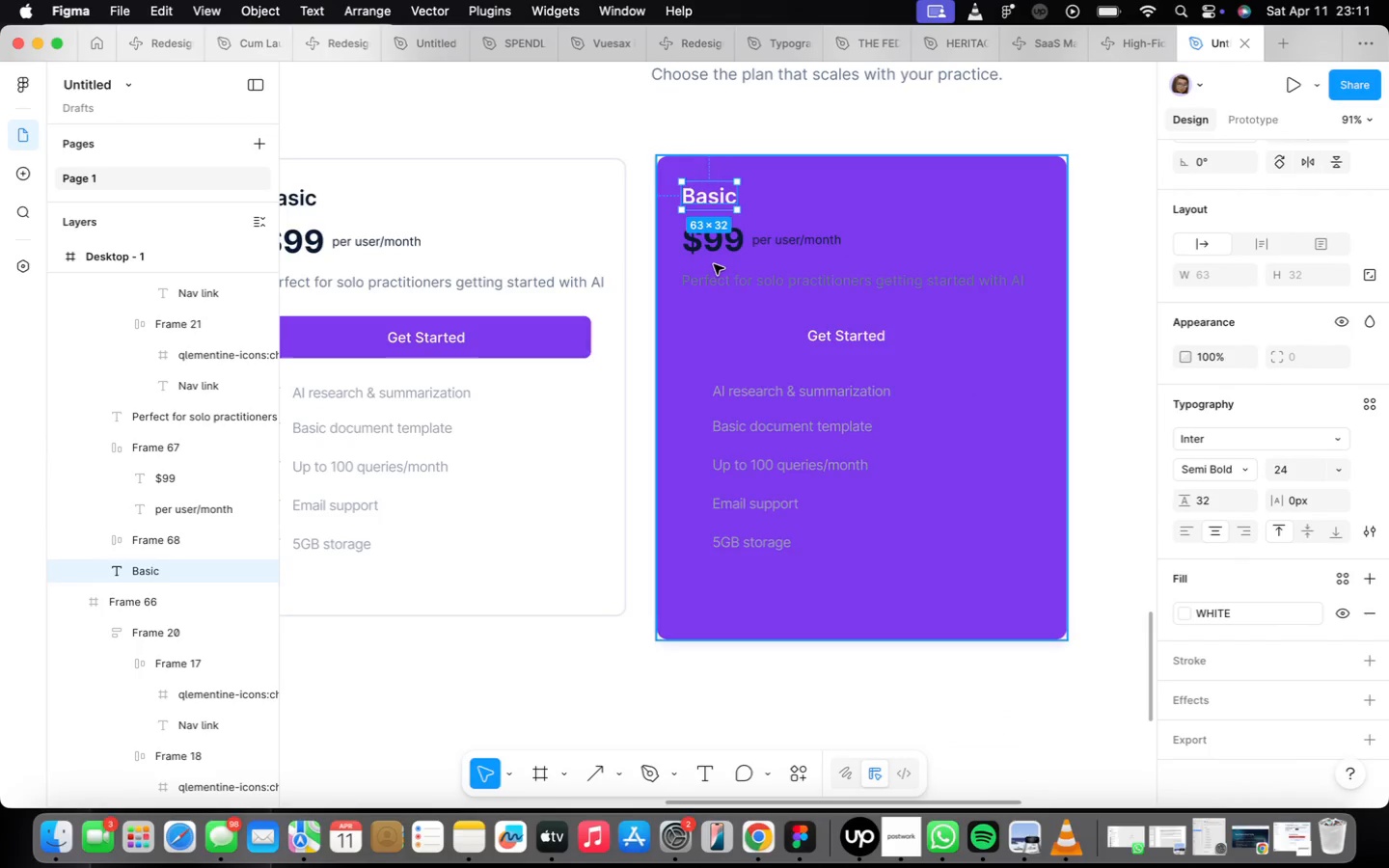 
left_click([715, 251])
 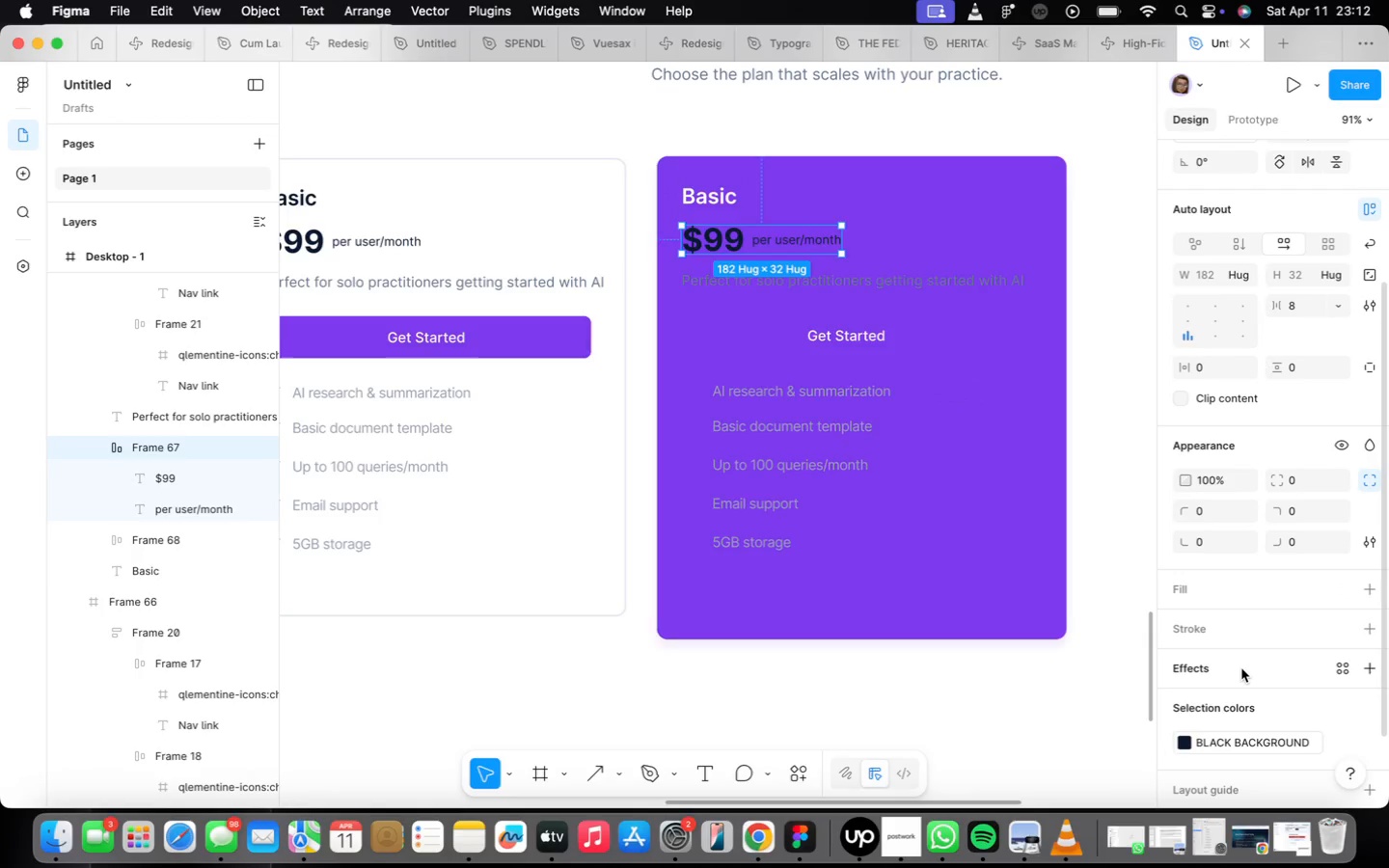 
left_click([1242, 737])
 